 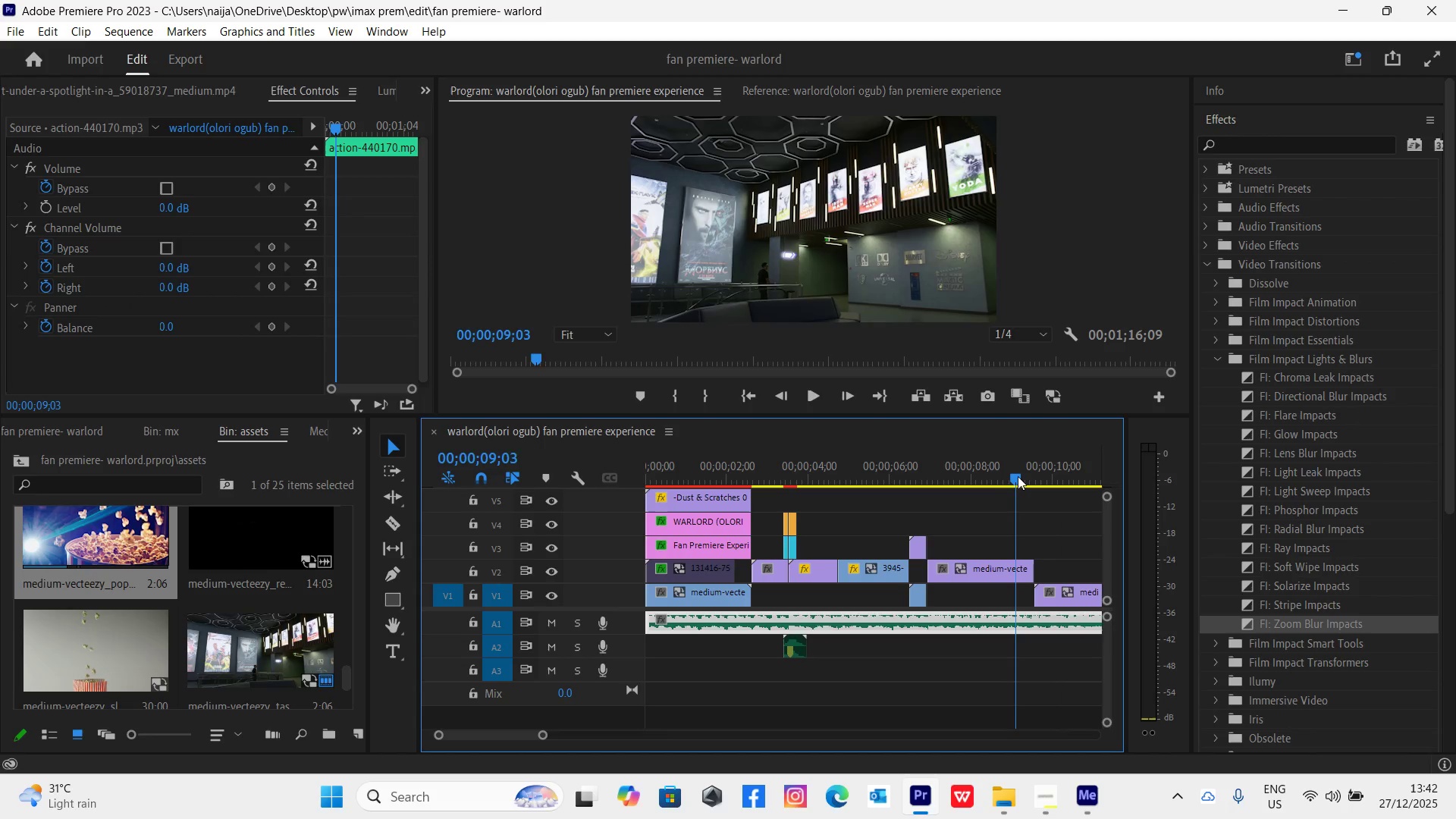 
key(Space)
 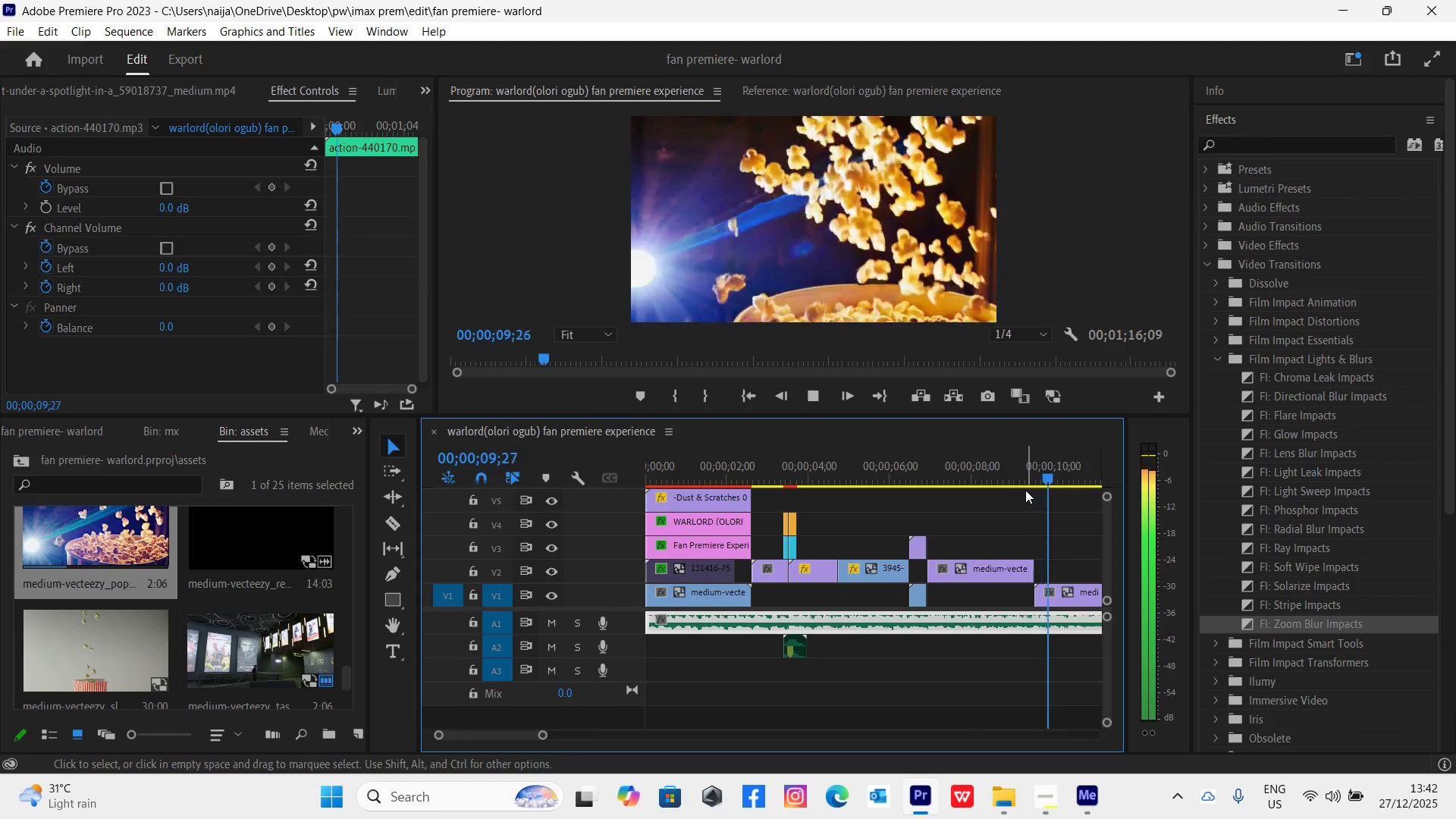 
key(Space)
 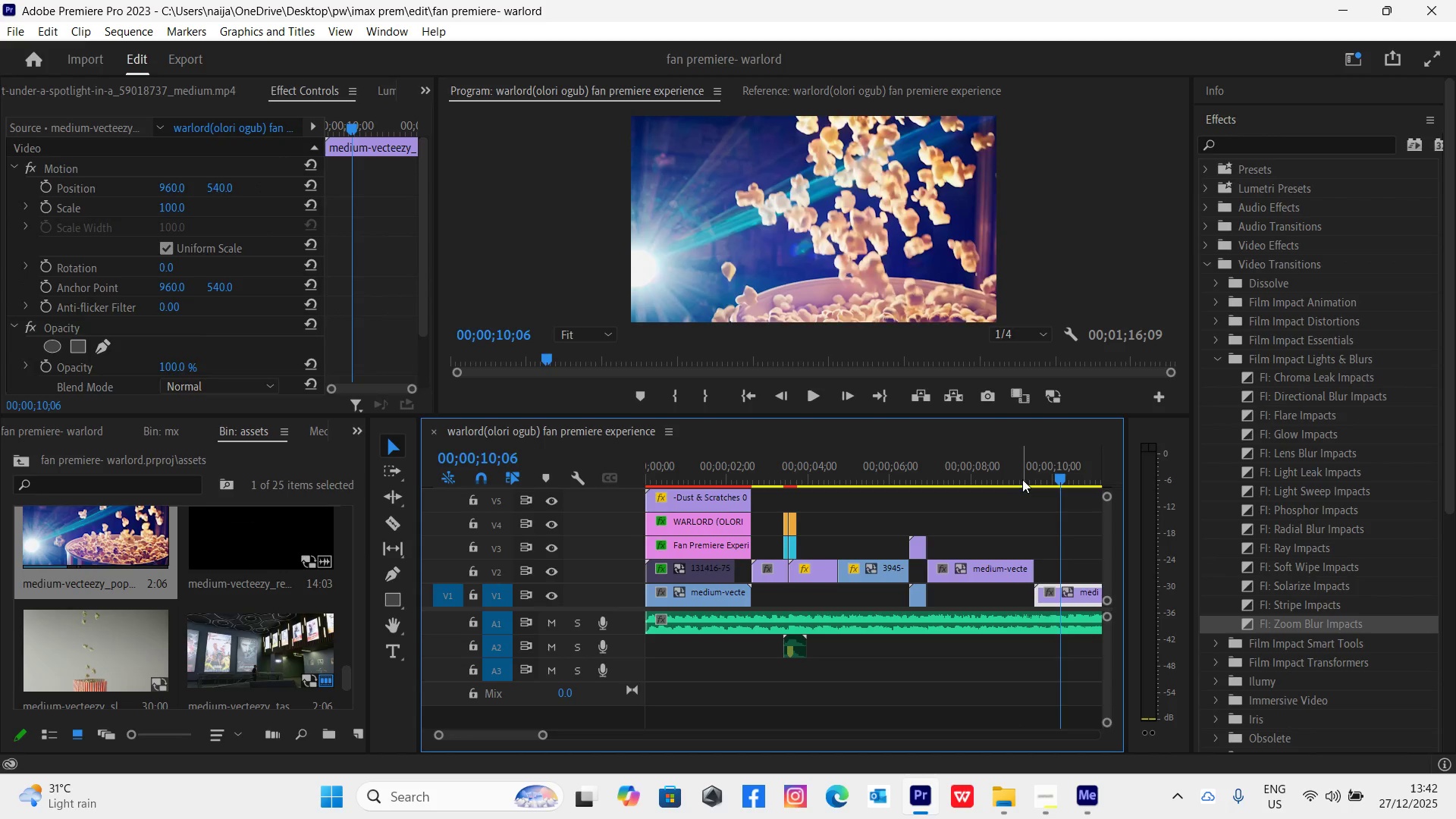 
left_click([1028, 473])
 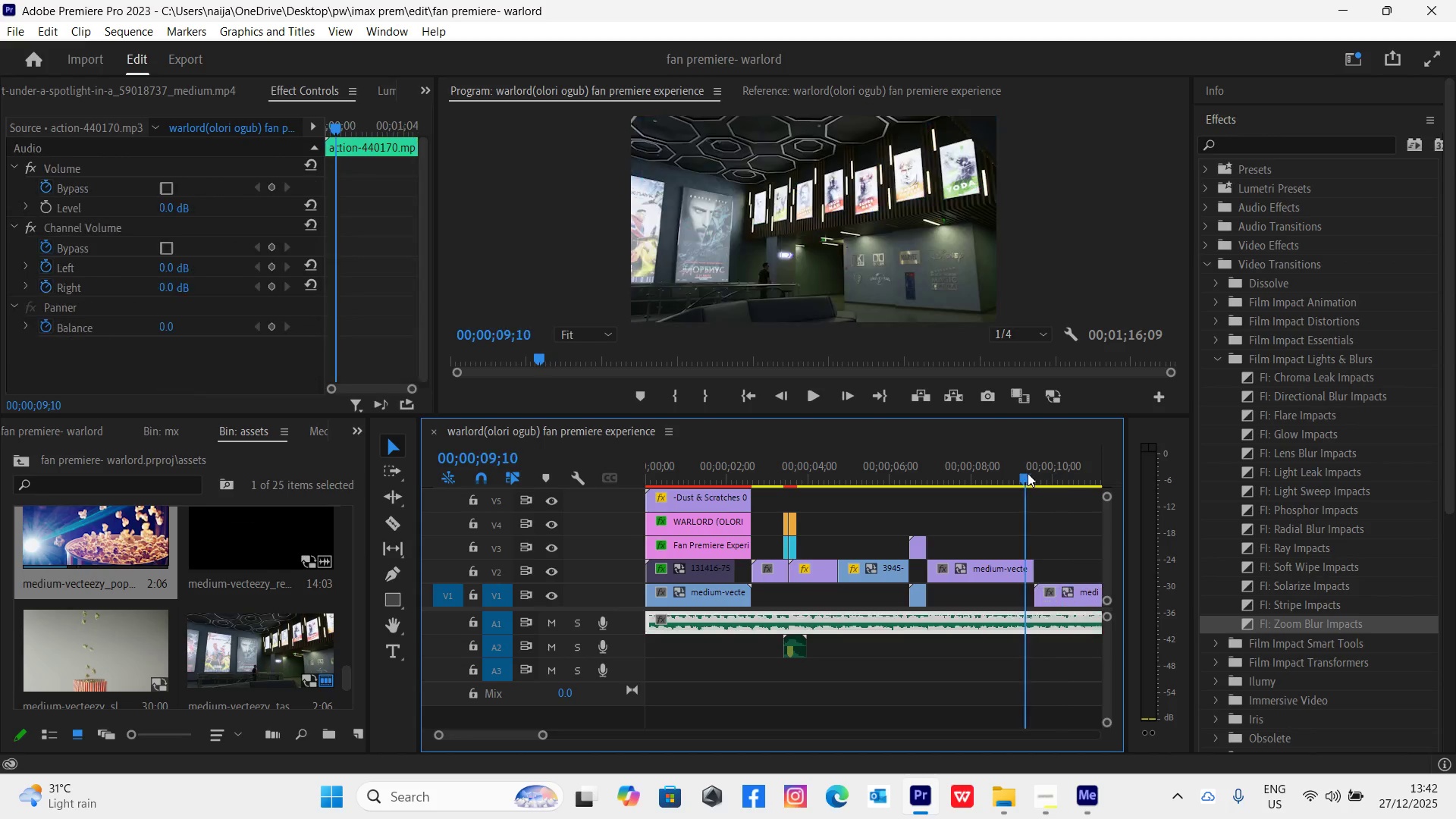 
key(Space)
 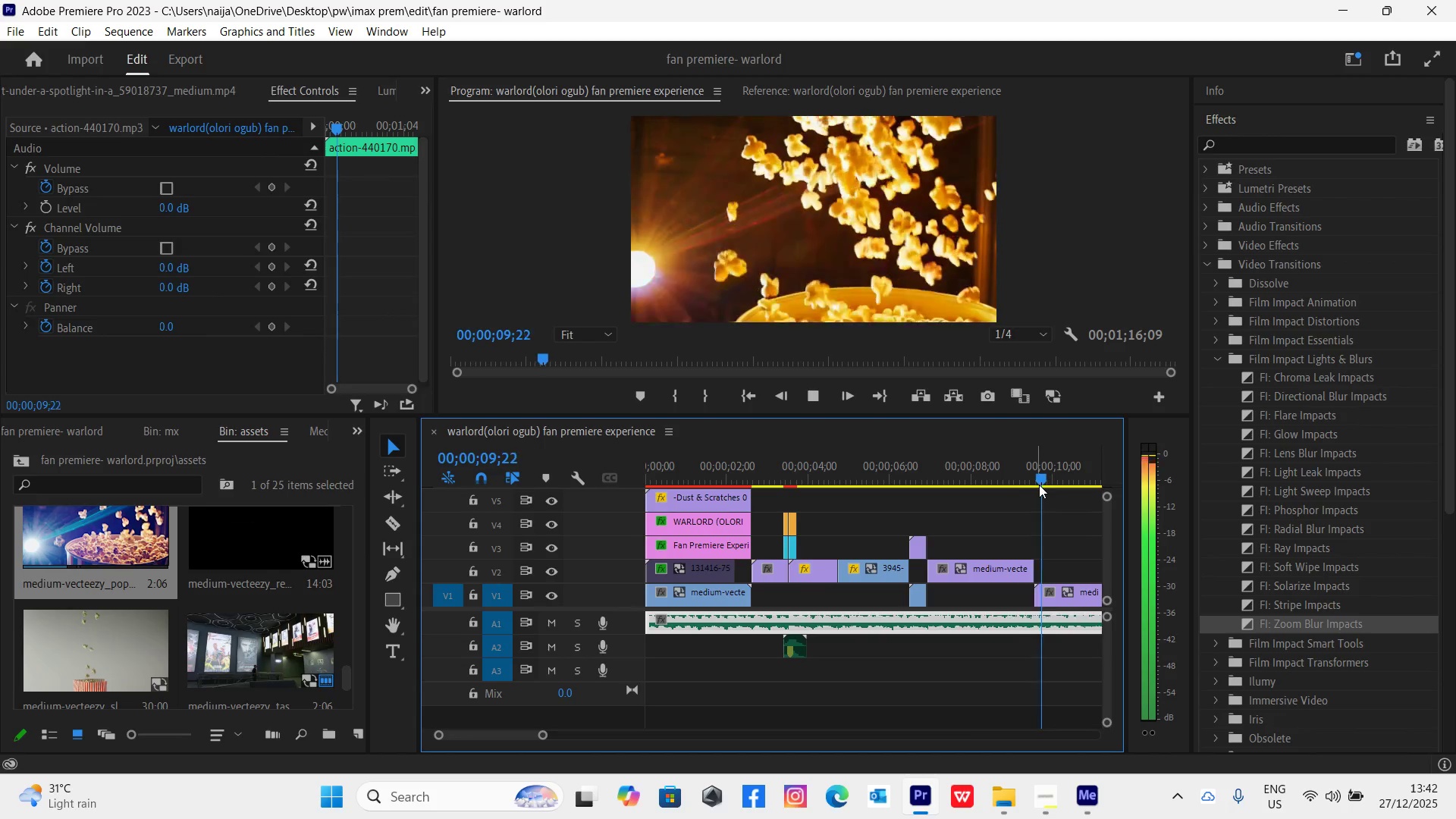 
key(Space)
 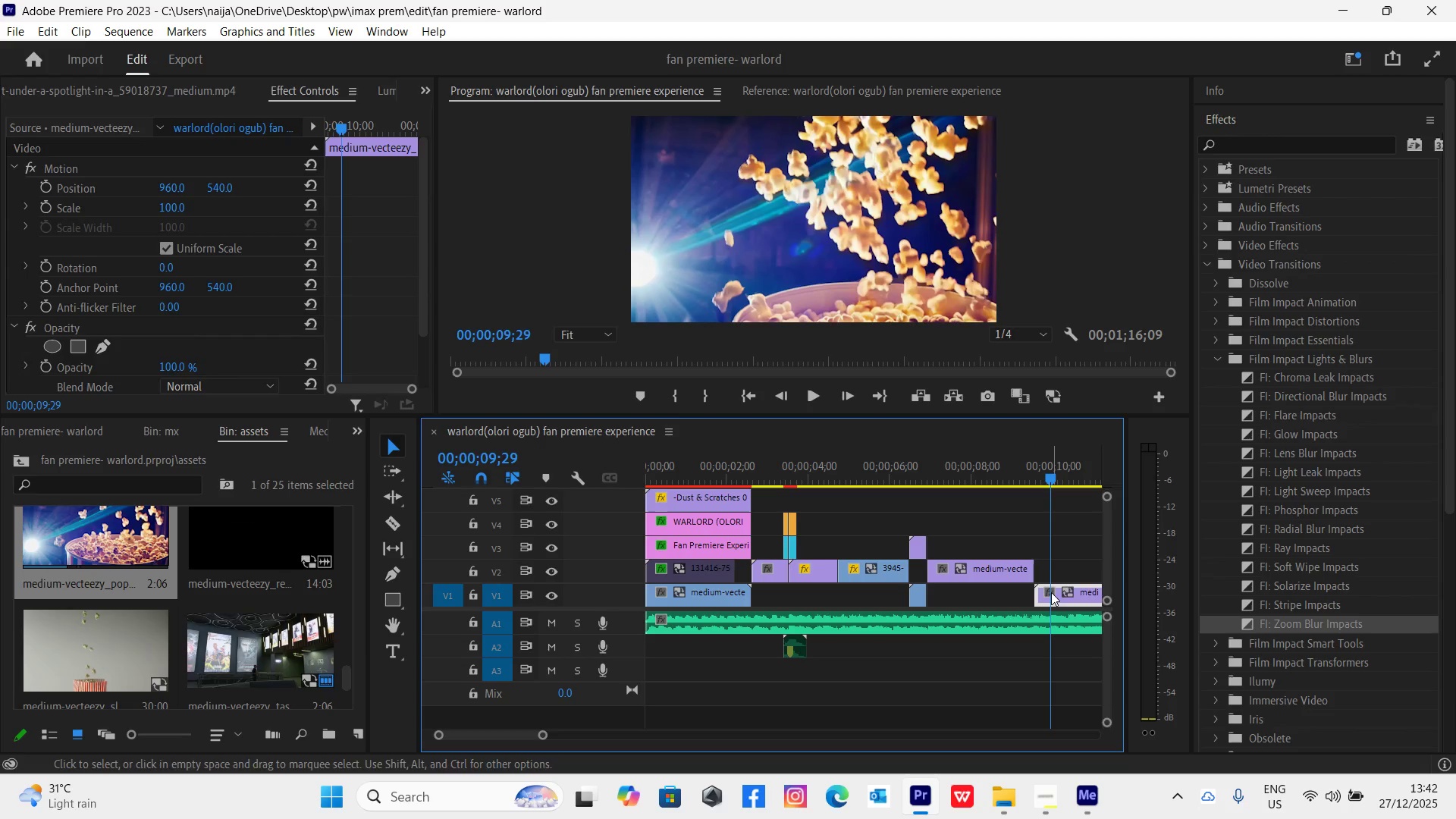 
key(C)
 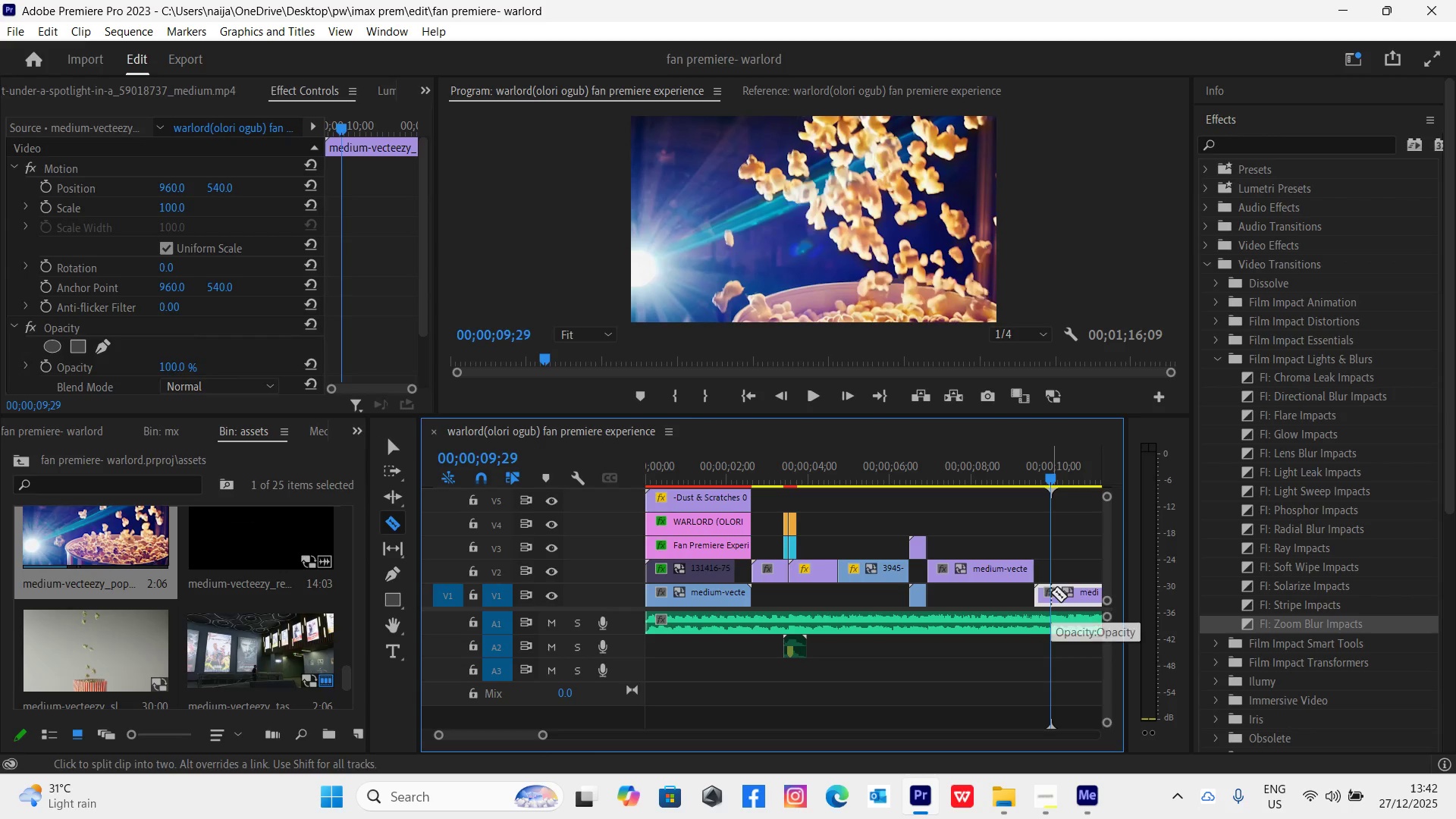 
left_click([1051, 592])
 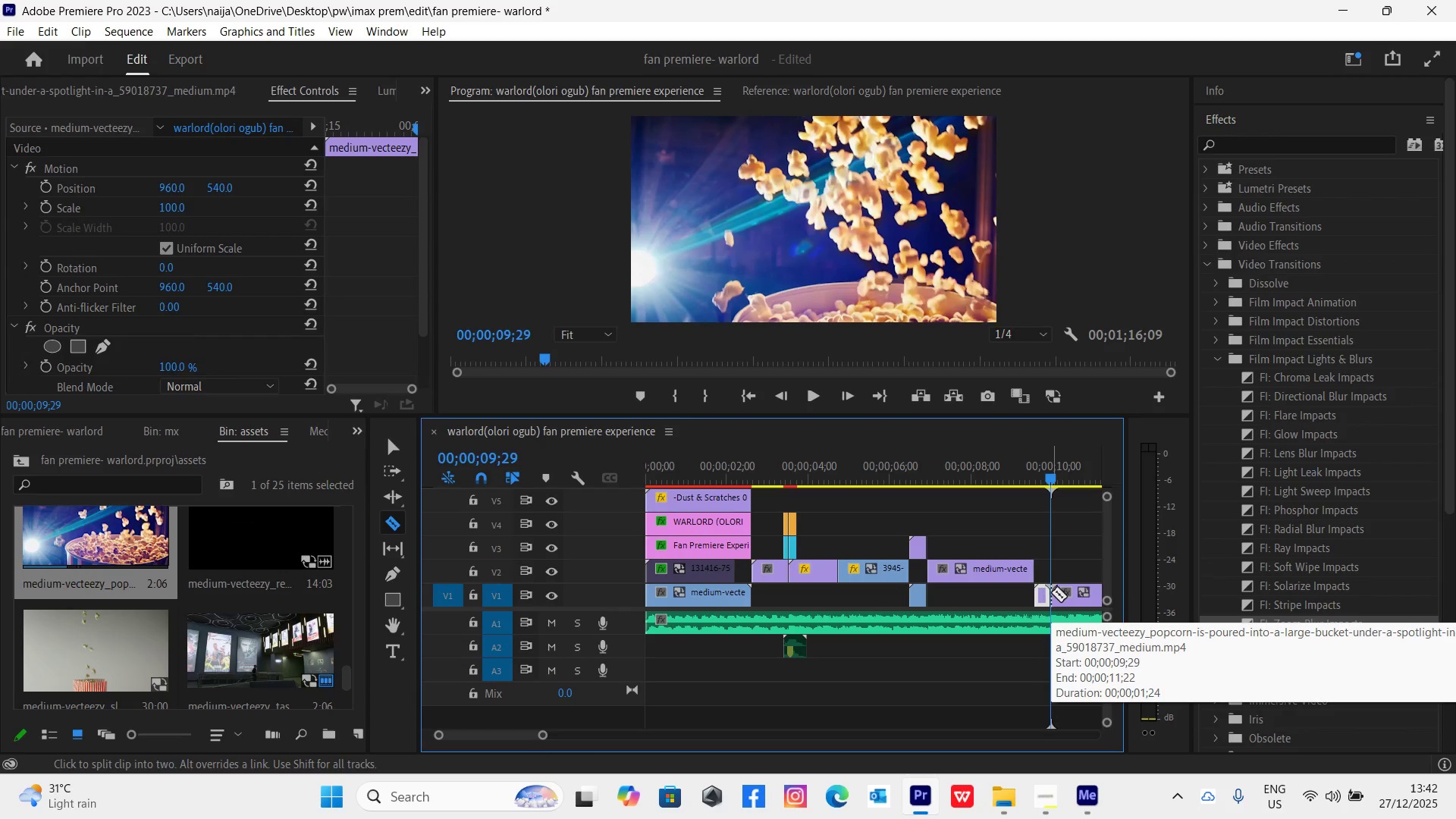 
key(V)
 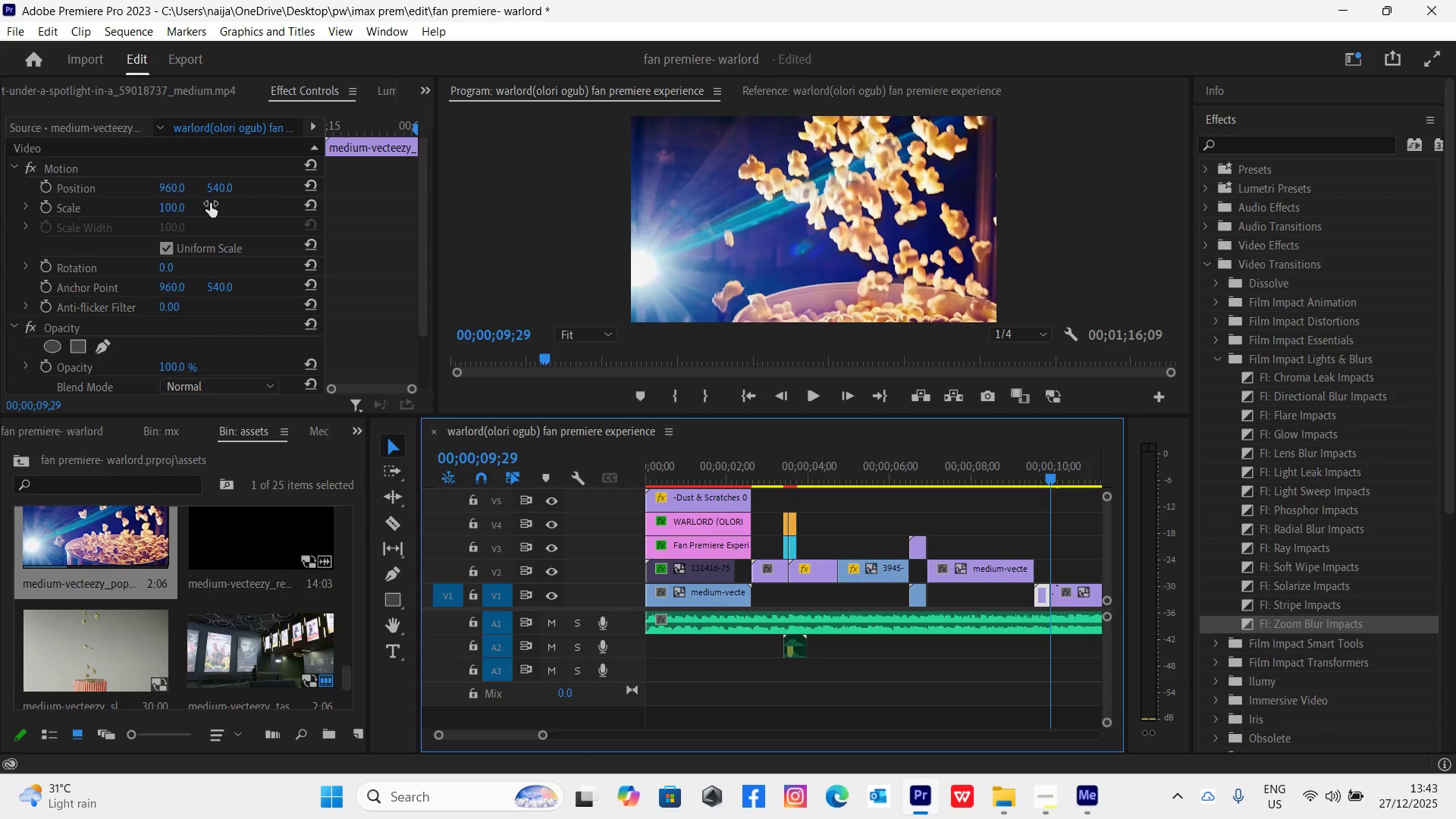 
left_click([171, 202])
 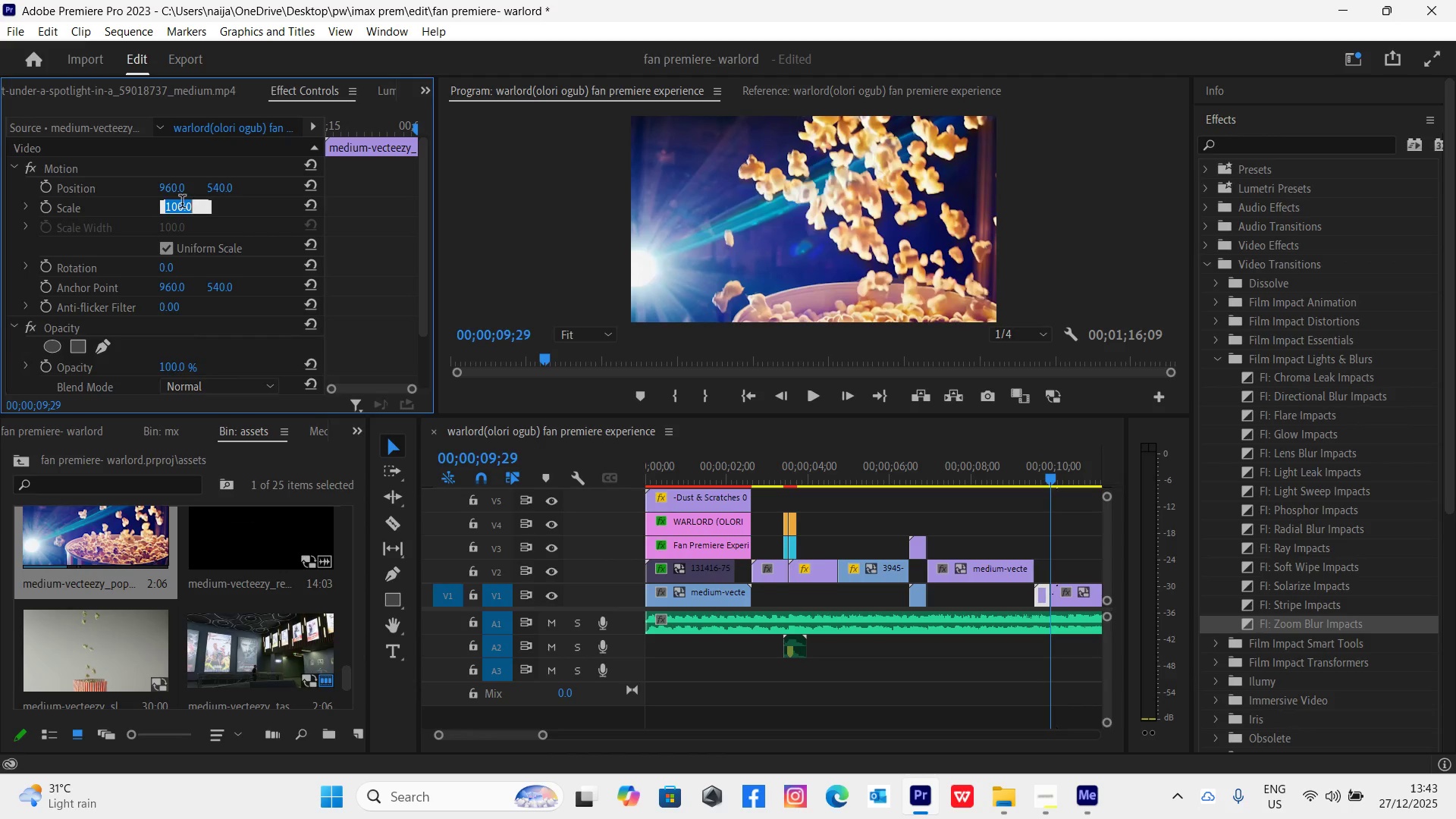 
type(50)
 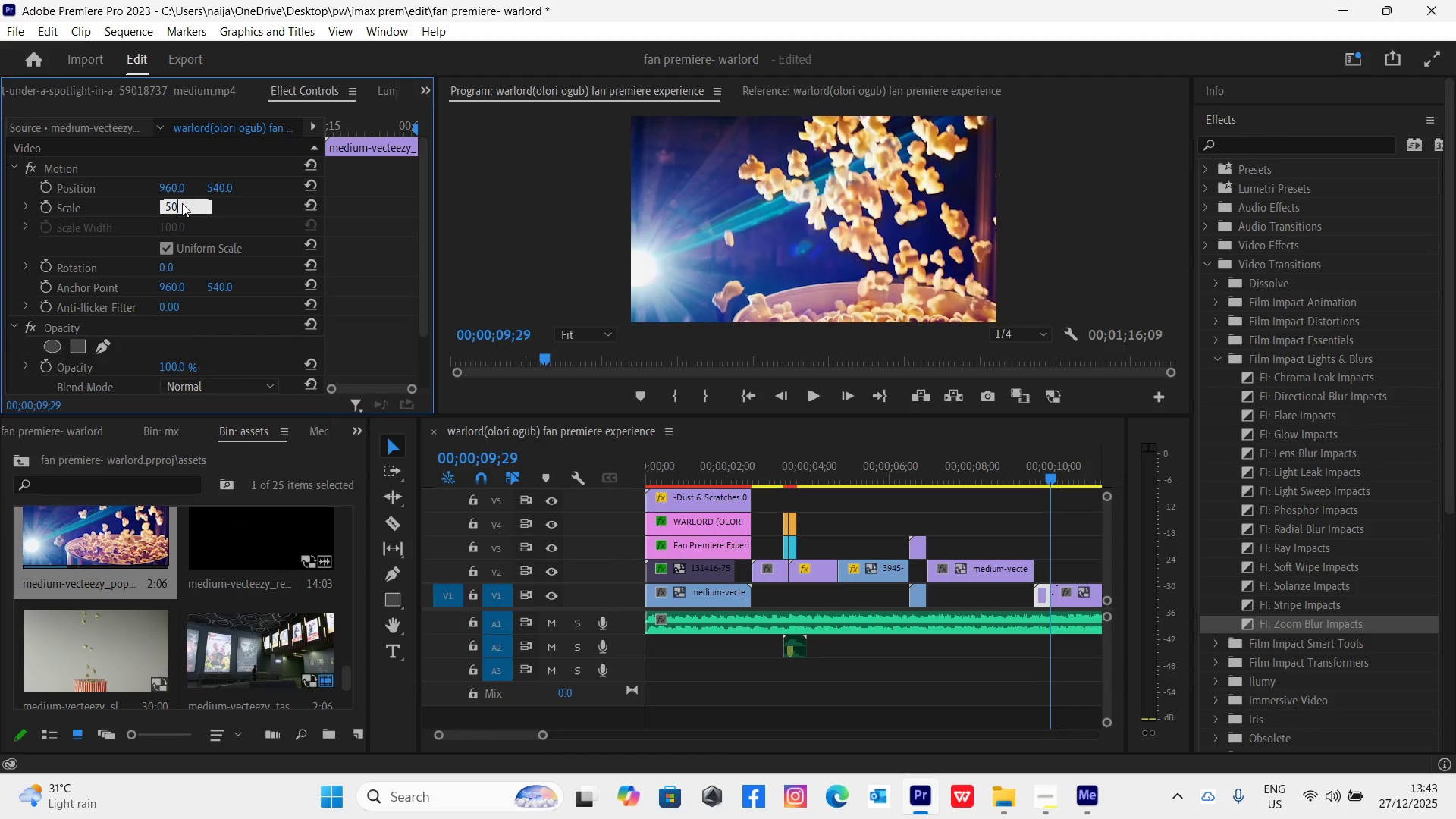 
key(Enter)
 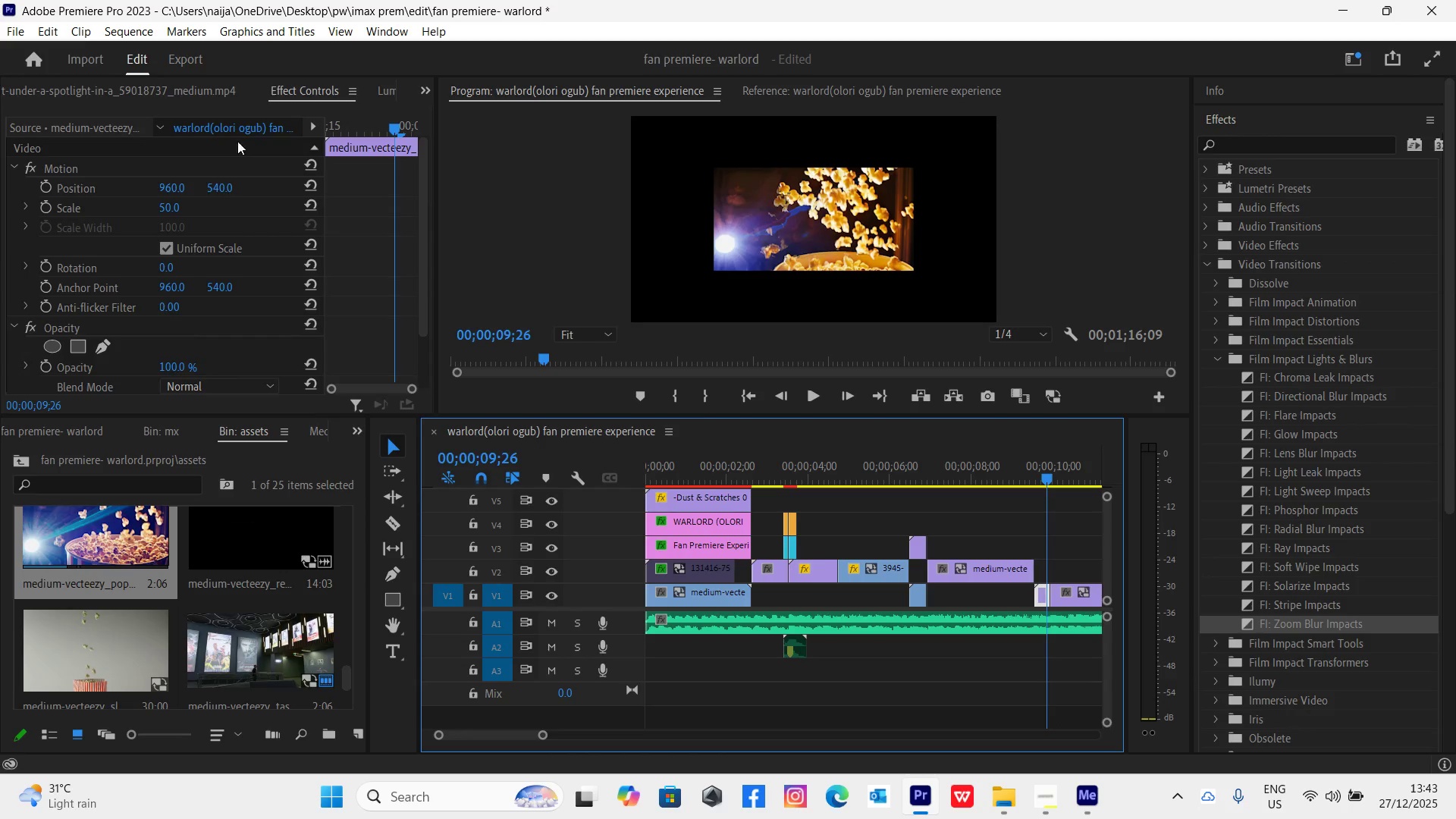 
wait(5.78)
 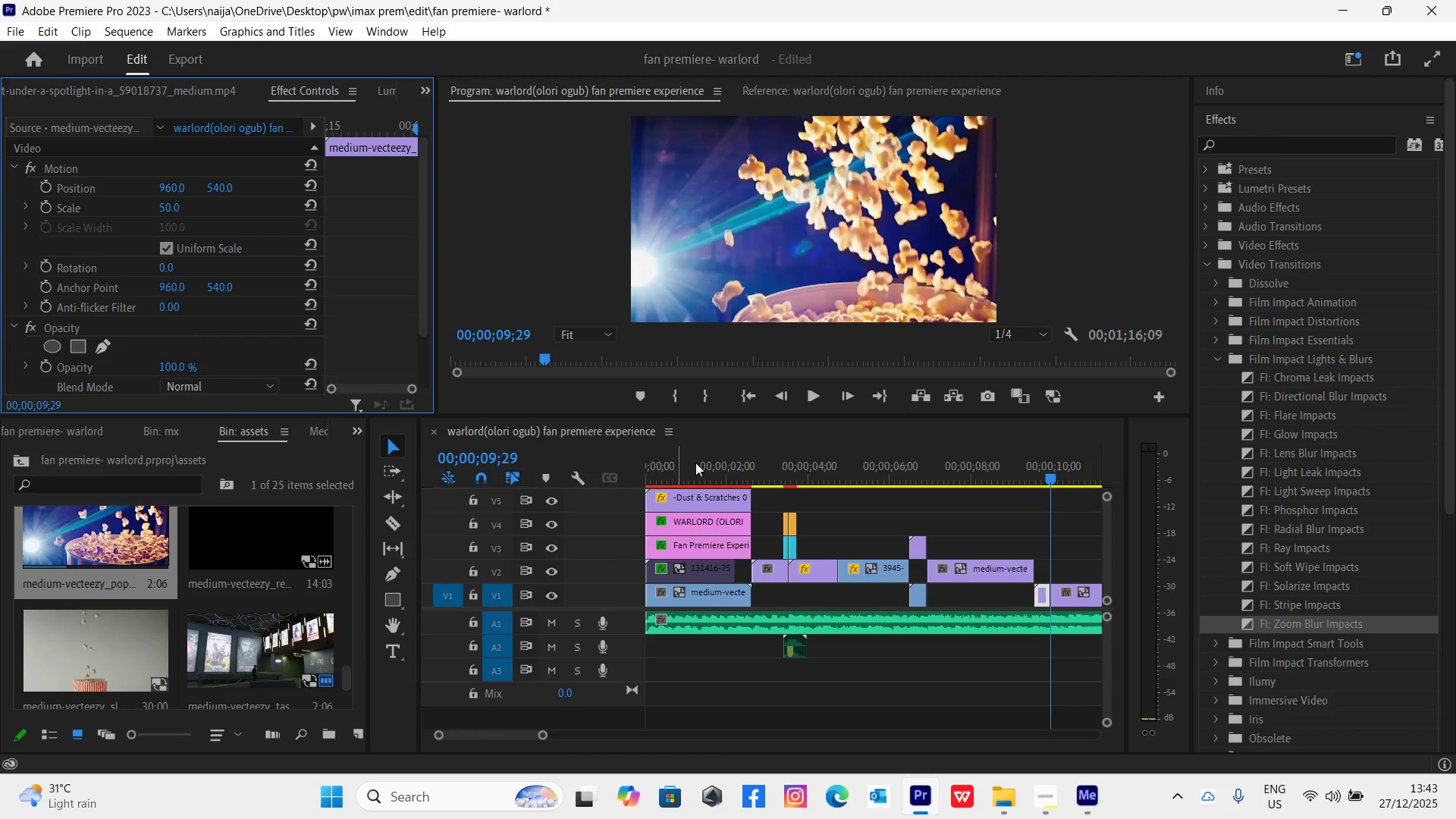 
key(Control+Z)
 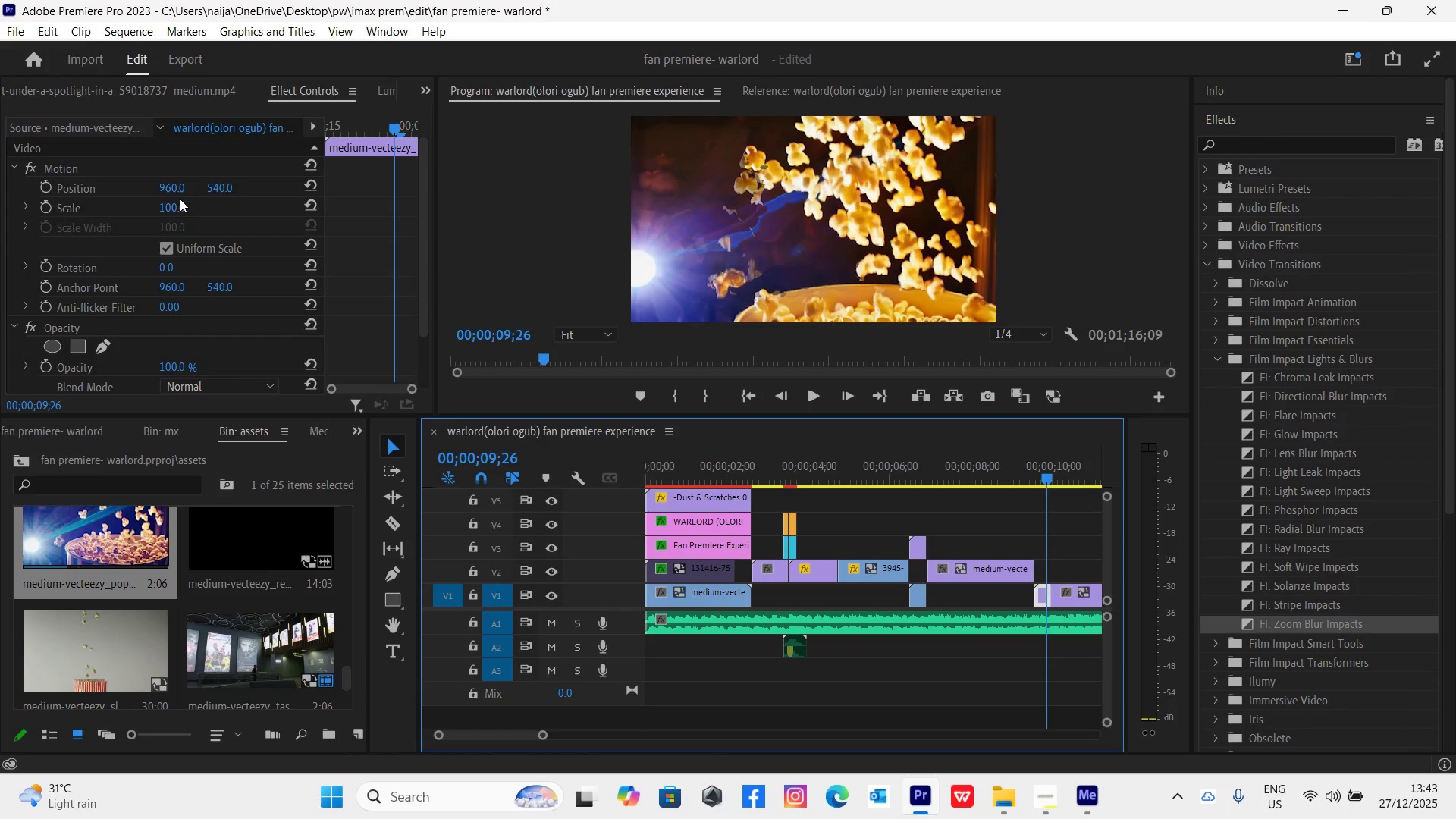 
left_click([175, 202])
 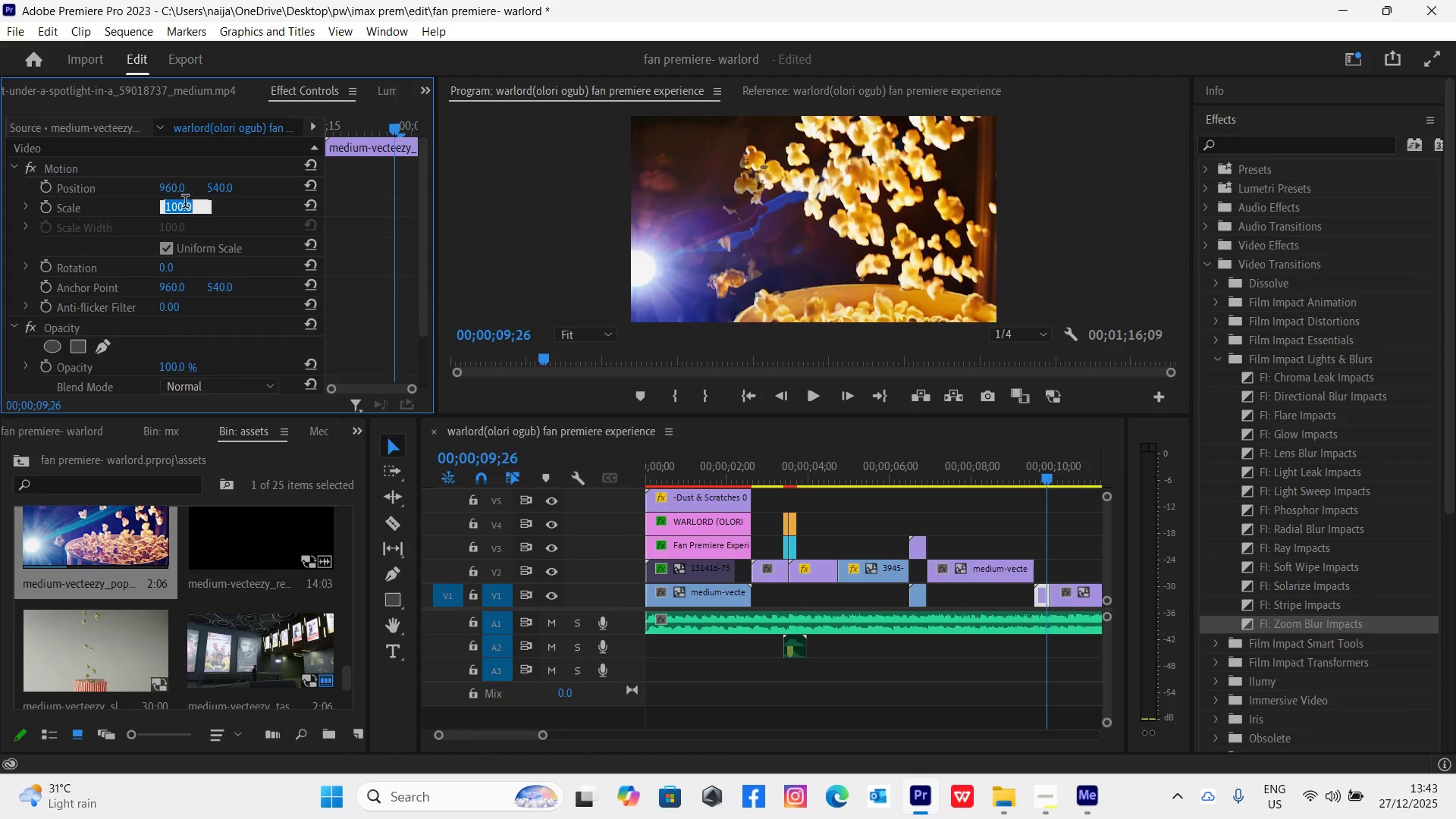 
type(90)
 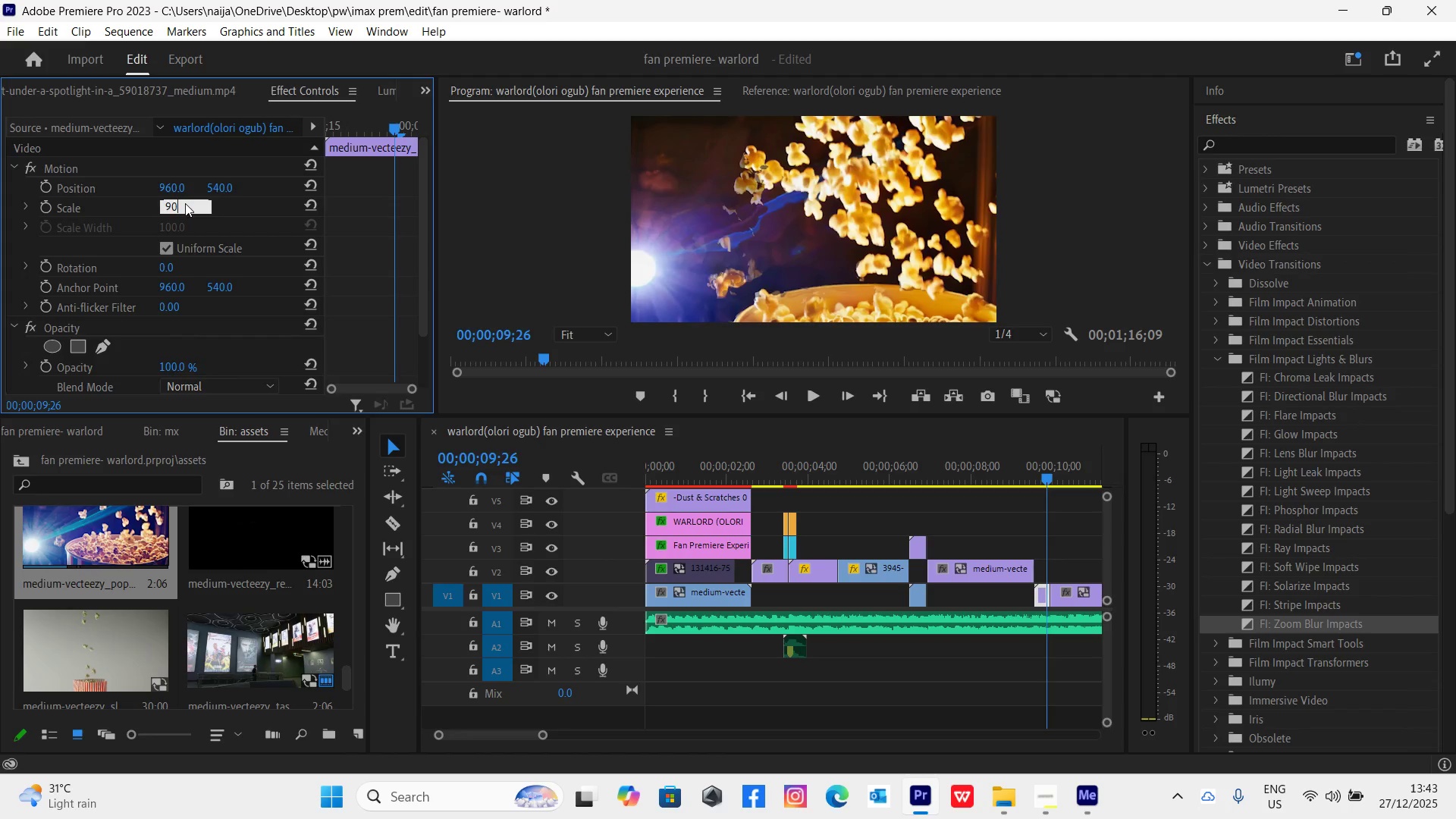 
key(Enter)
 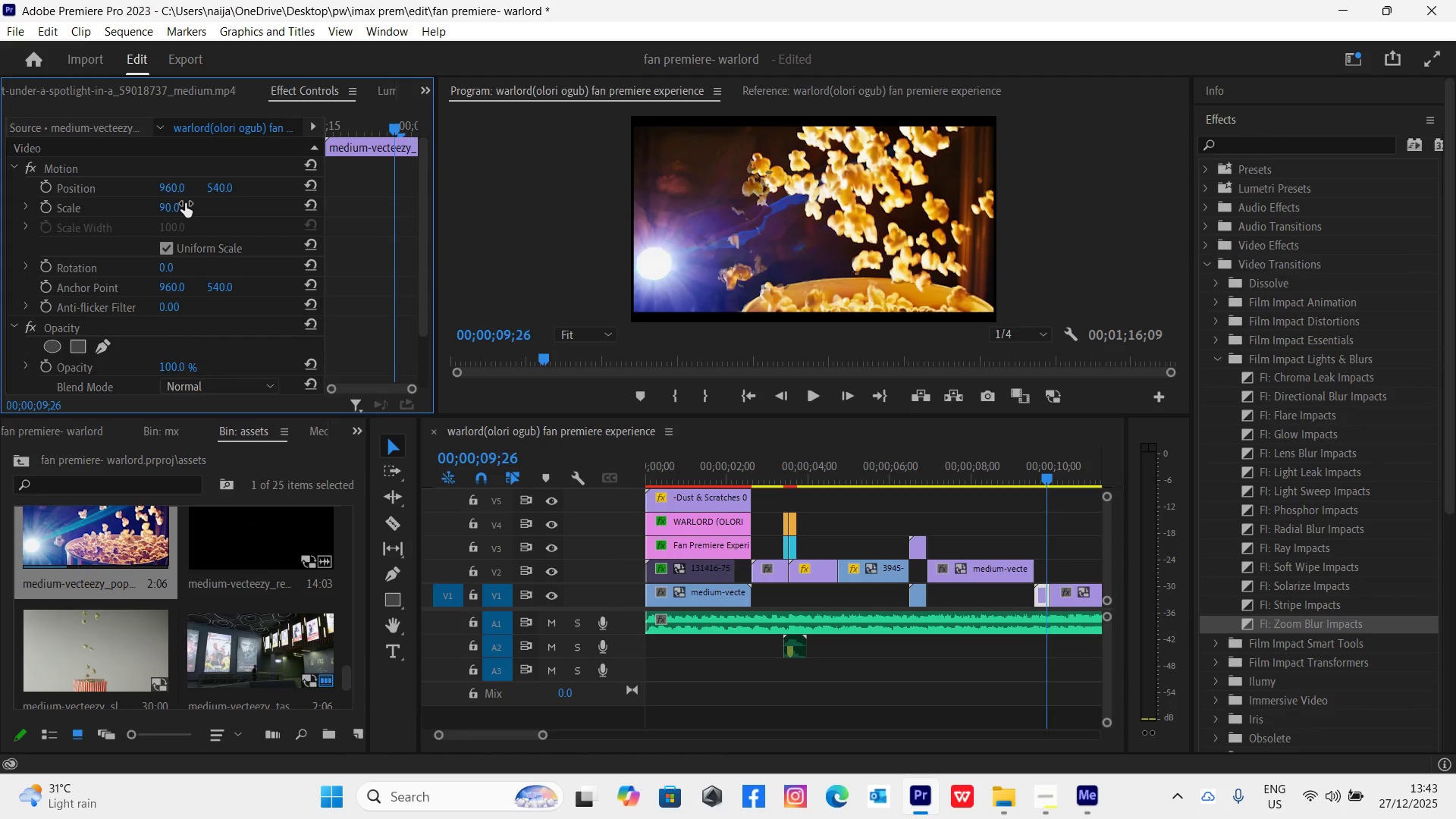 
key(Control+Z)
 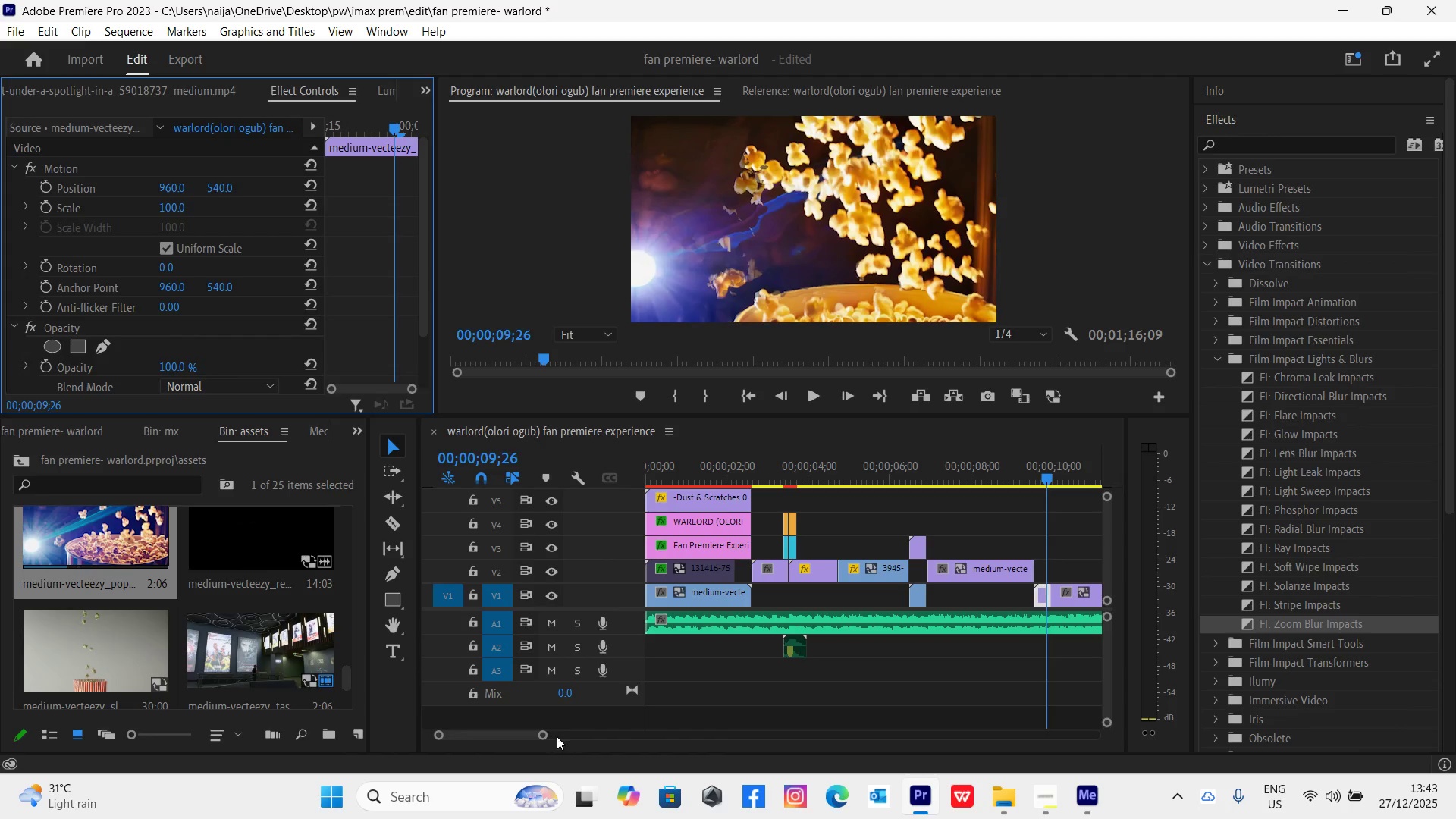 
left_click_drag(start_coordinate=[538, 736], to_coordinate=[515, 722])
 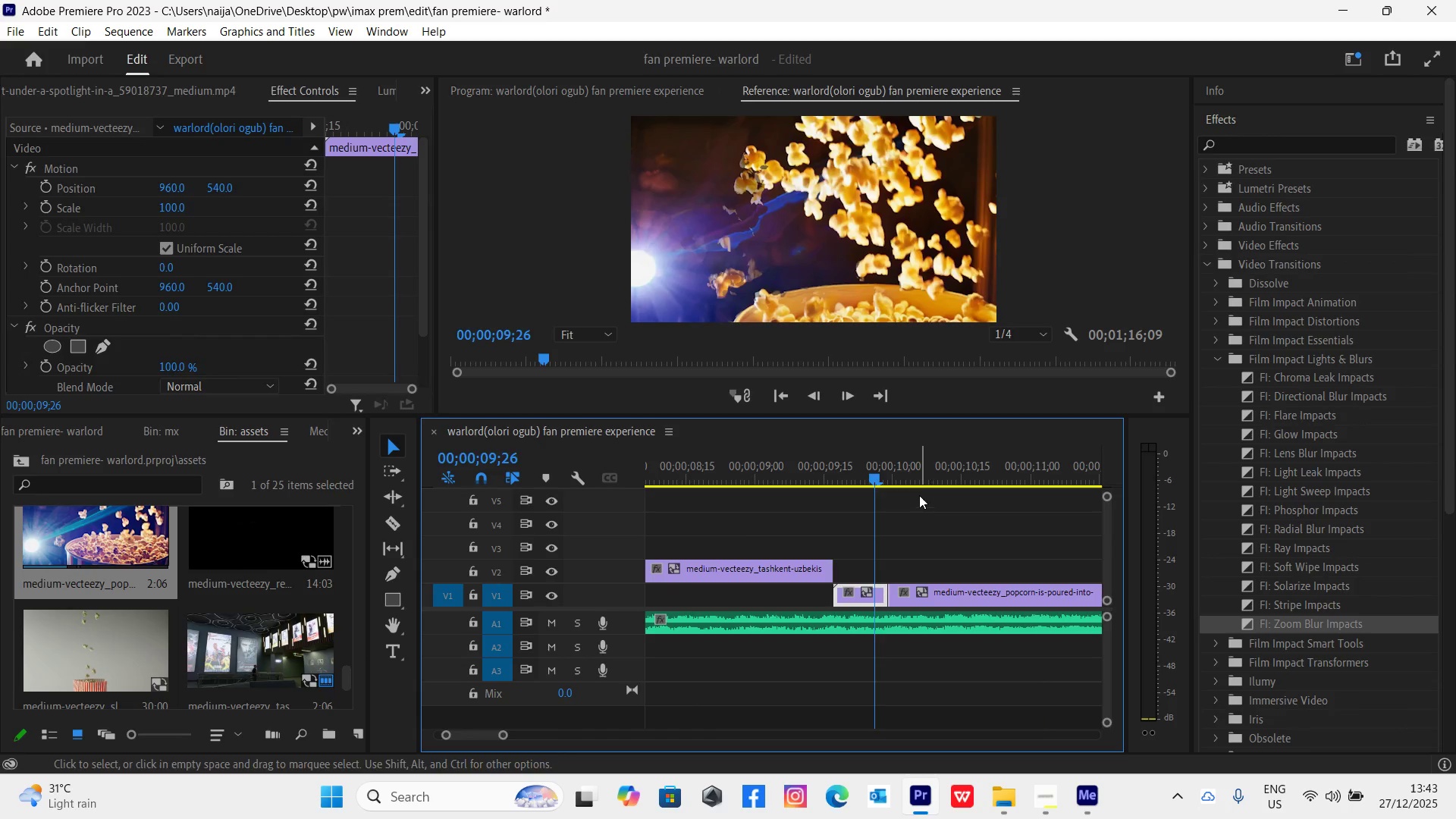 
left_click([918, 469])
 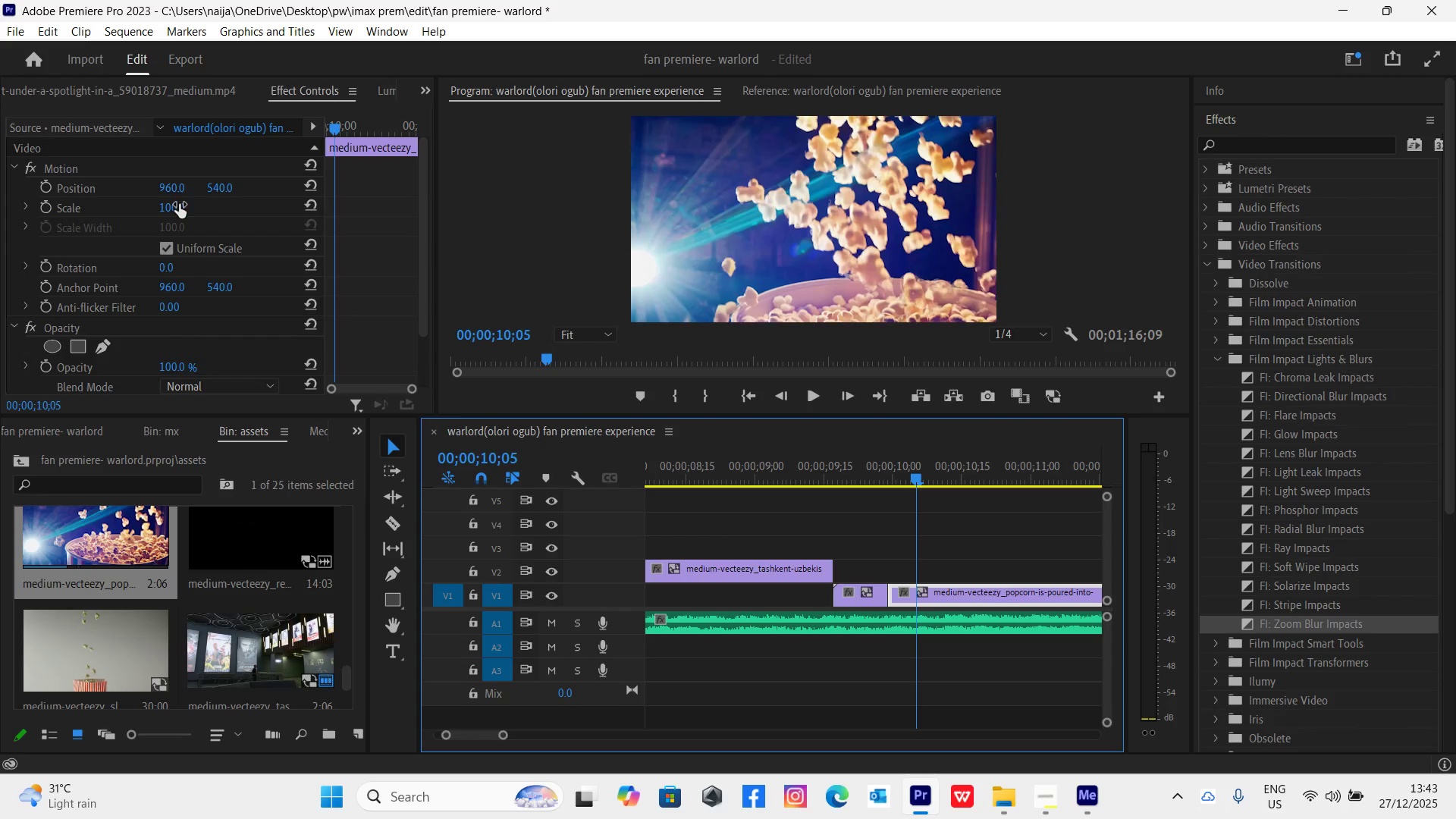 
left_click([178, 204])
 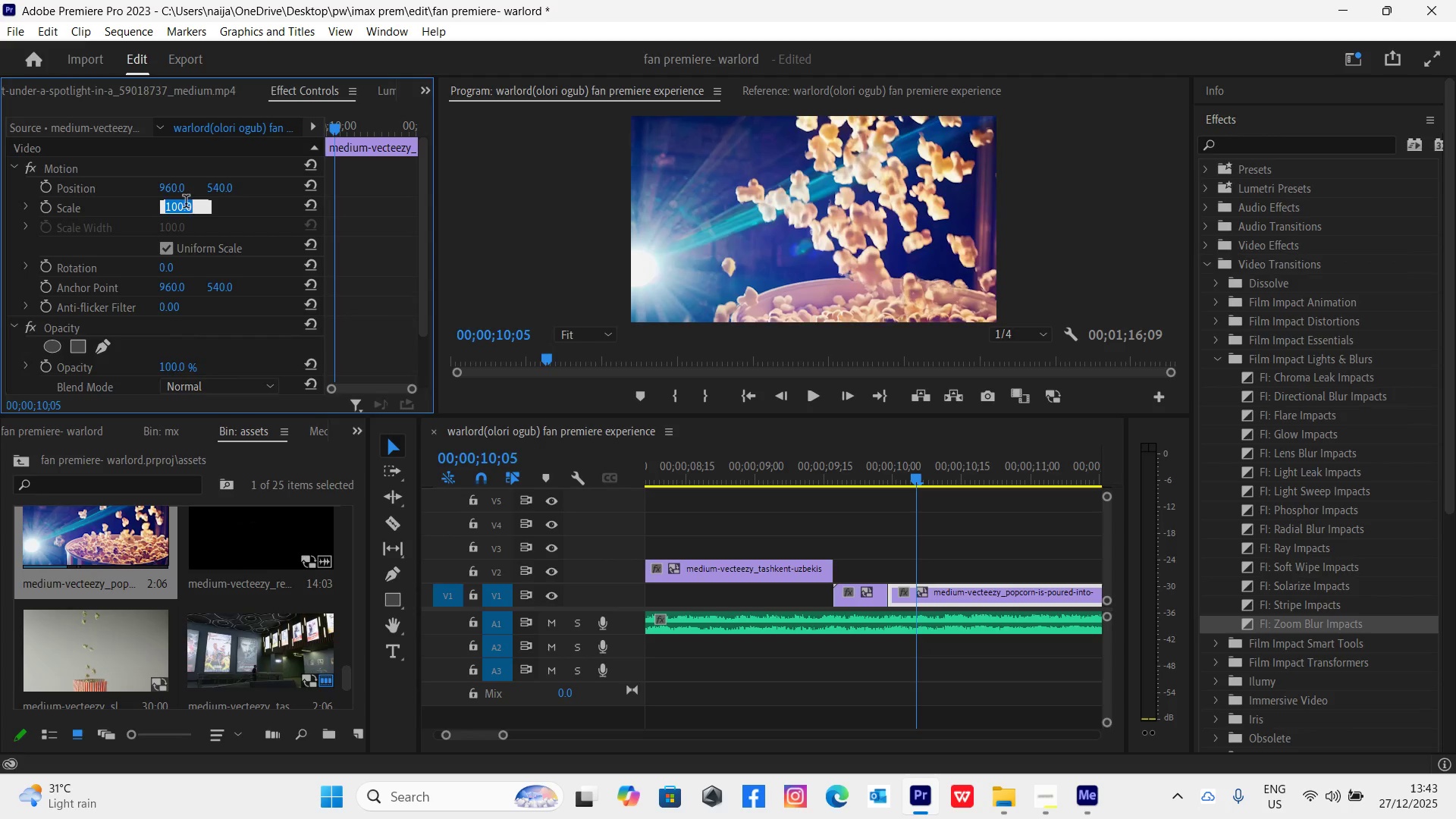 
type(130)
 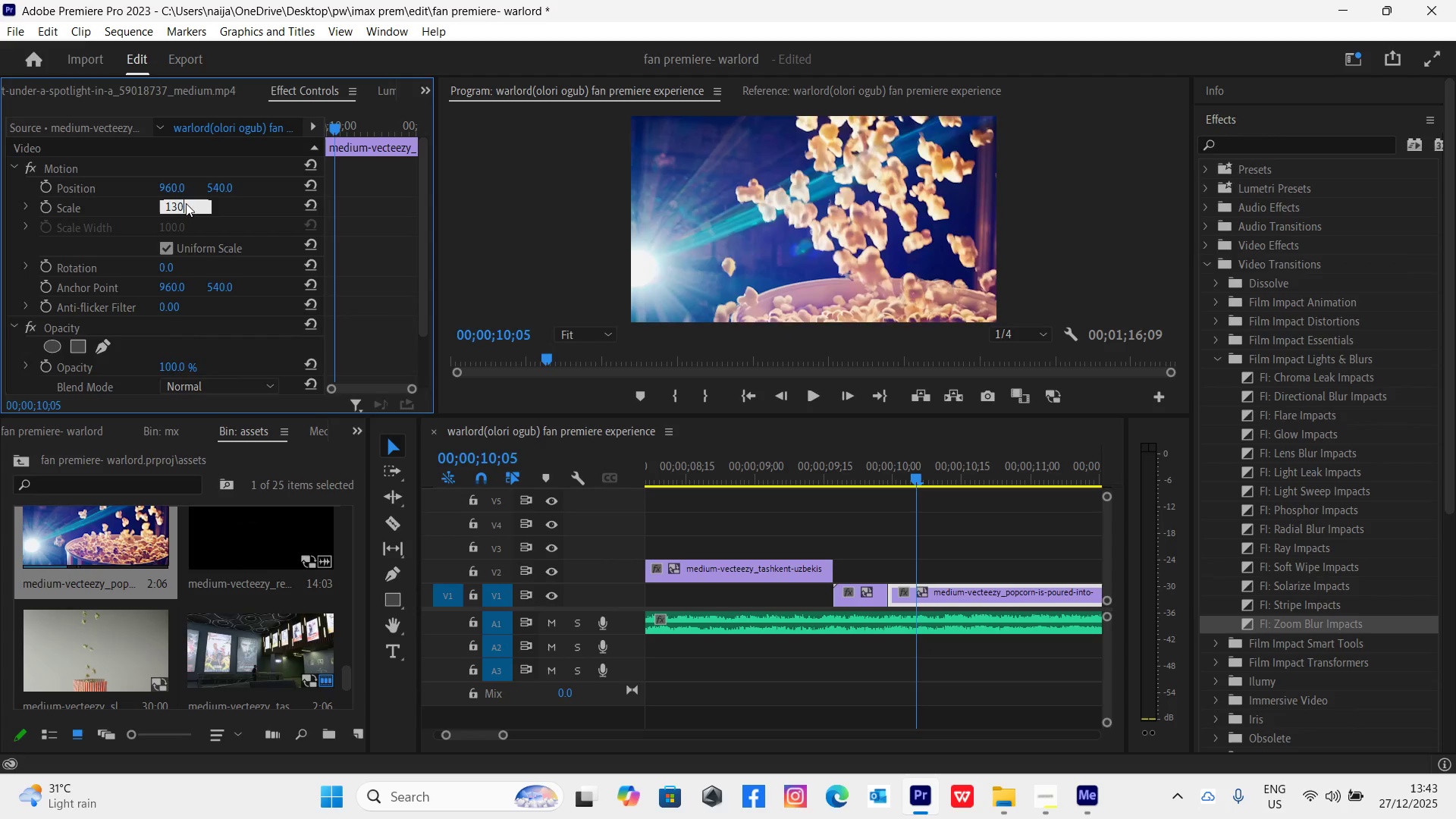 
key(Enter)
 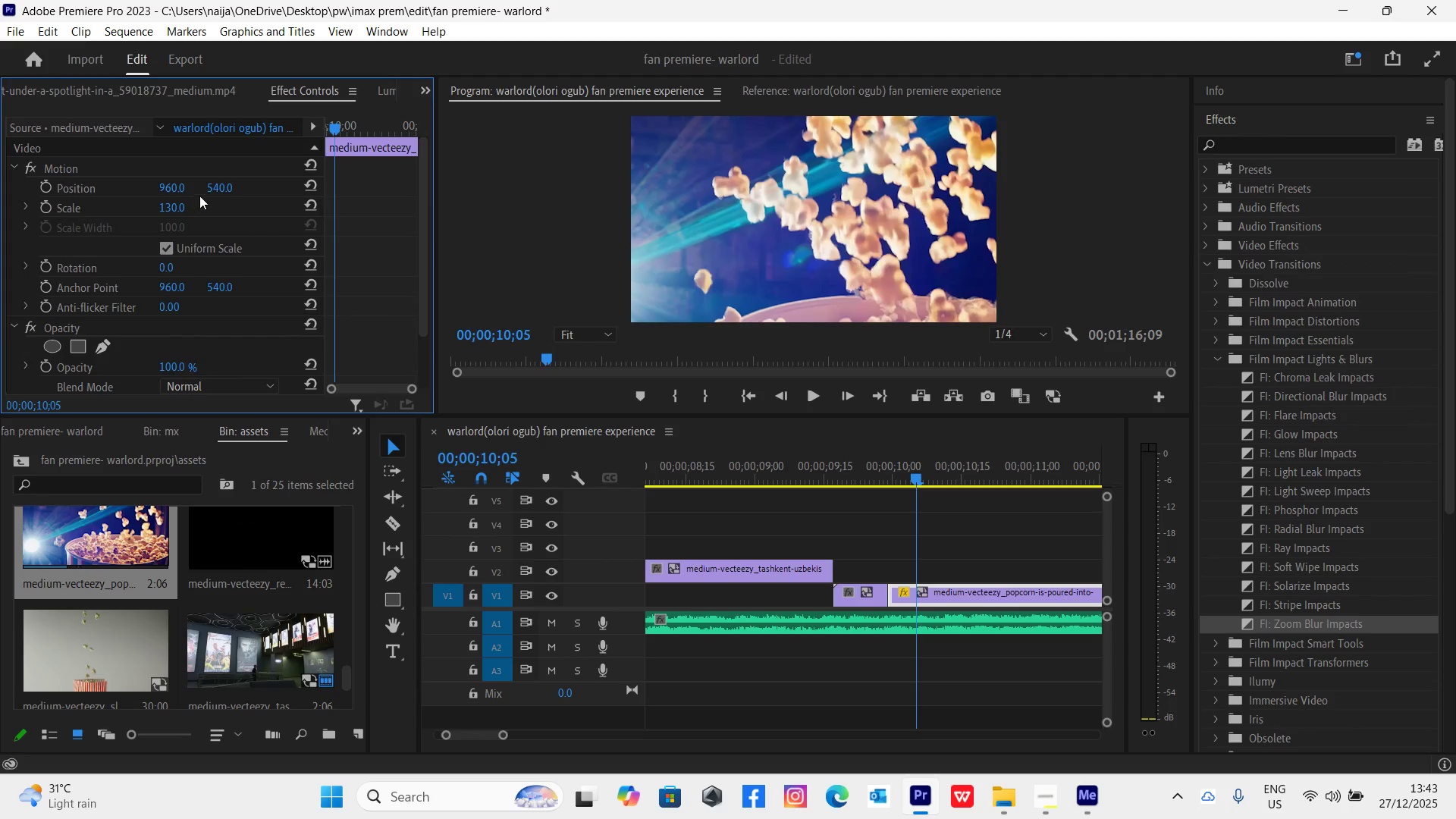 
left_click_drag(start_coordinate=[217, 186], to_coordinate=[302, 203])
 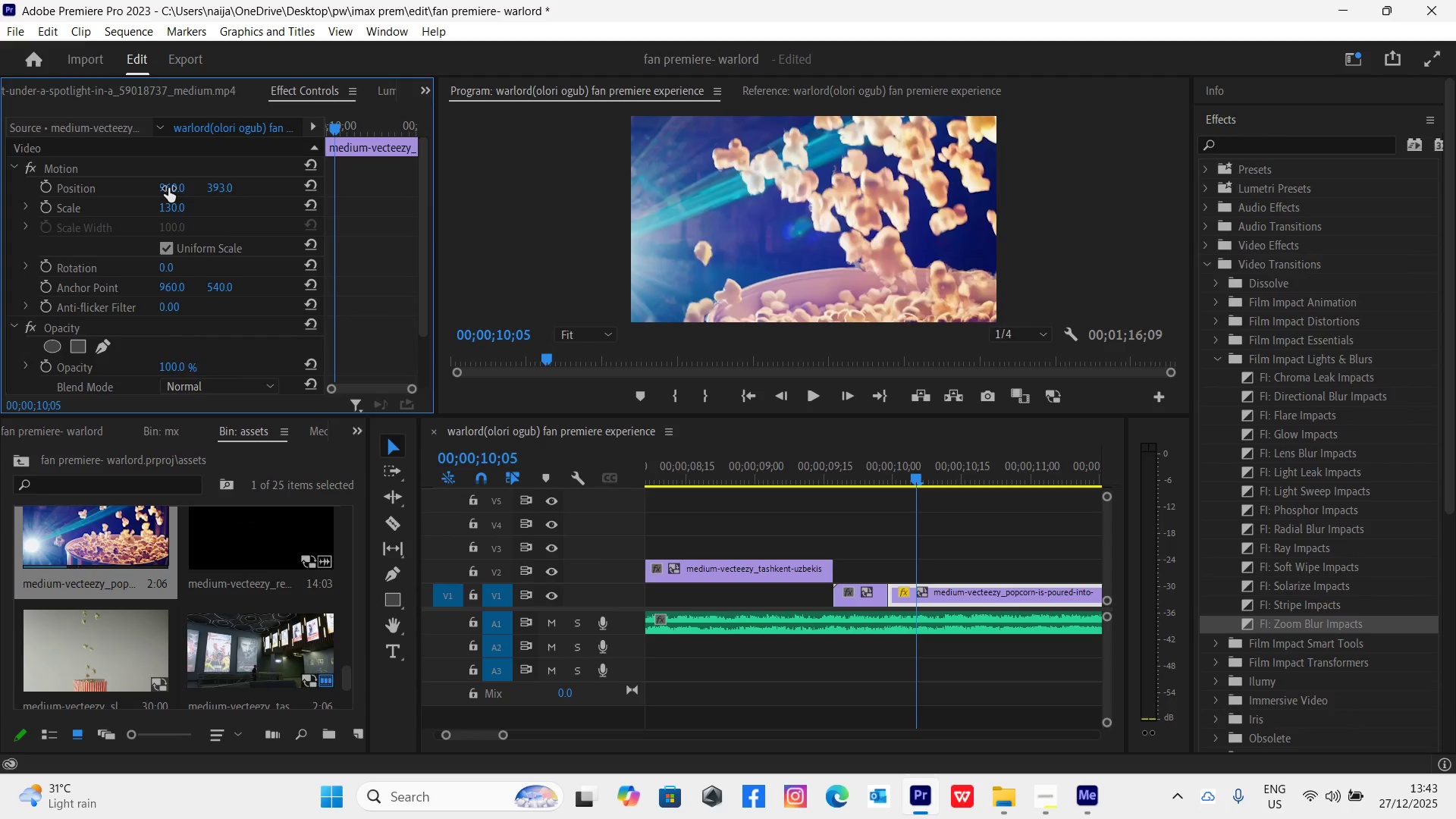 
left_click_drag(start_coordinate=[168, 188], to_coordinate=[73, 218])
 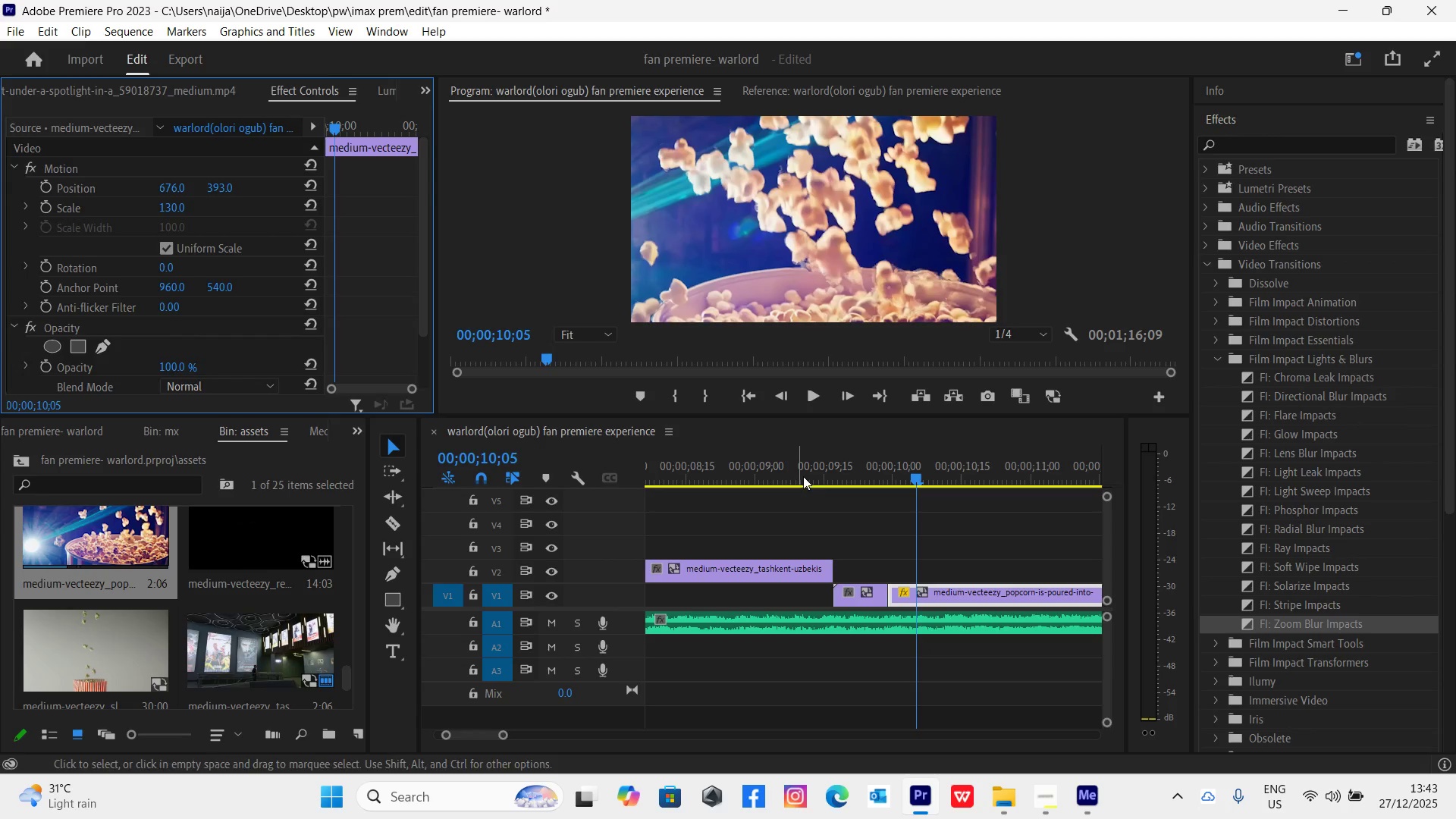 
left_click([812, 473])
 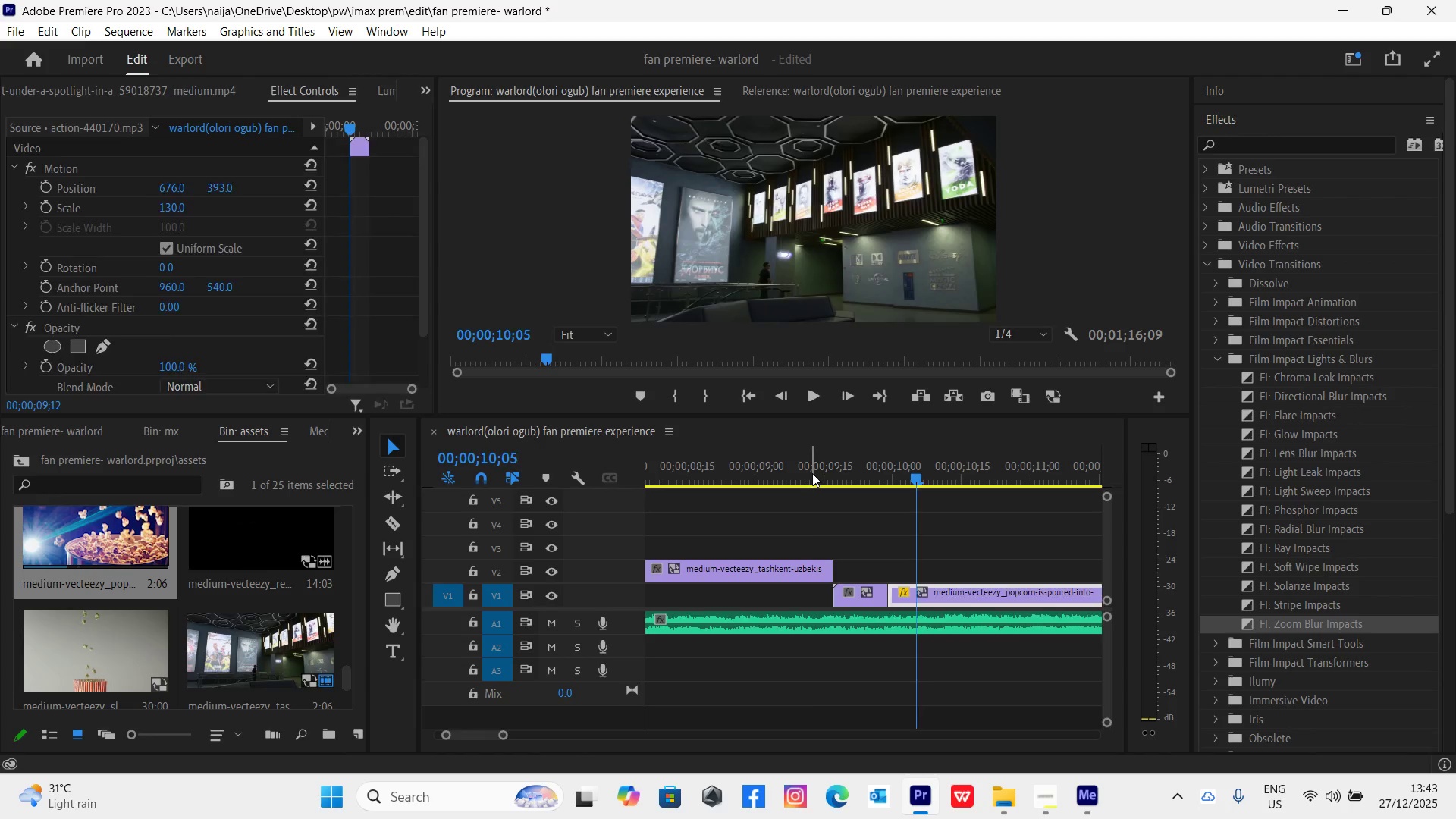 
key(Space)
 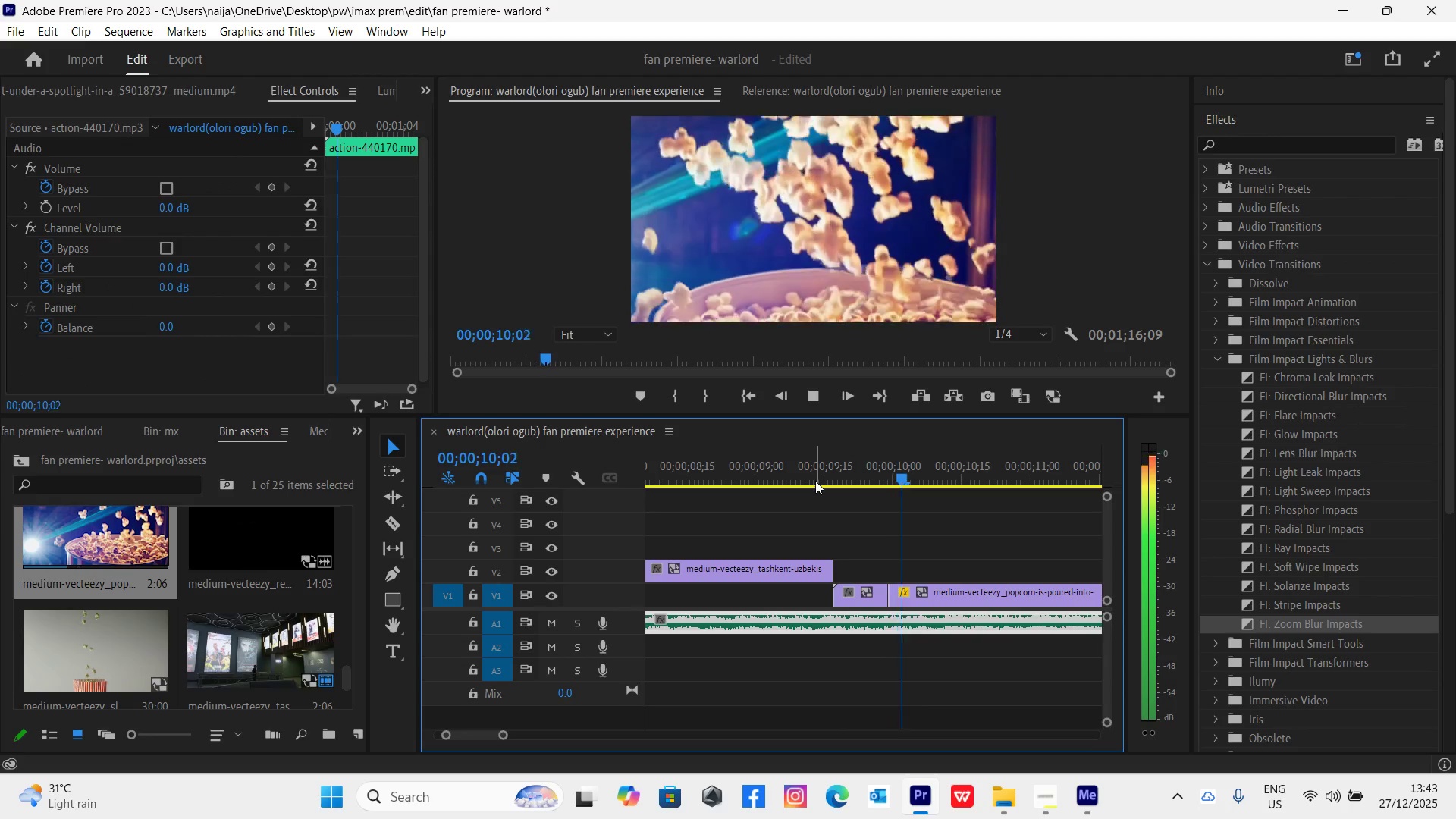 
key(Space)
 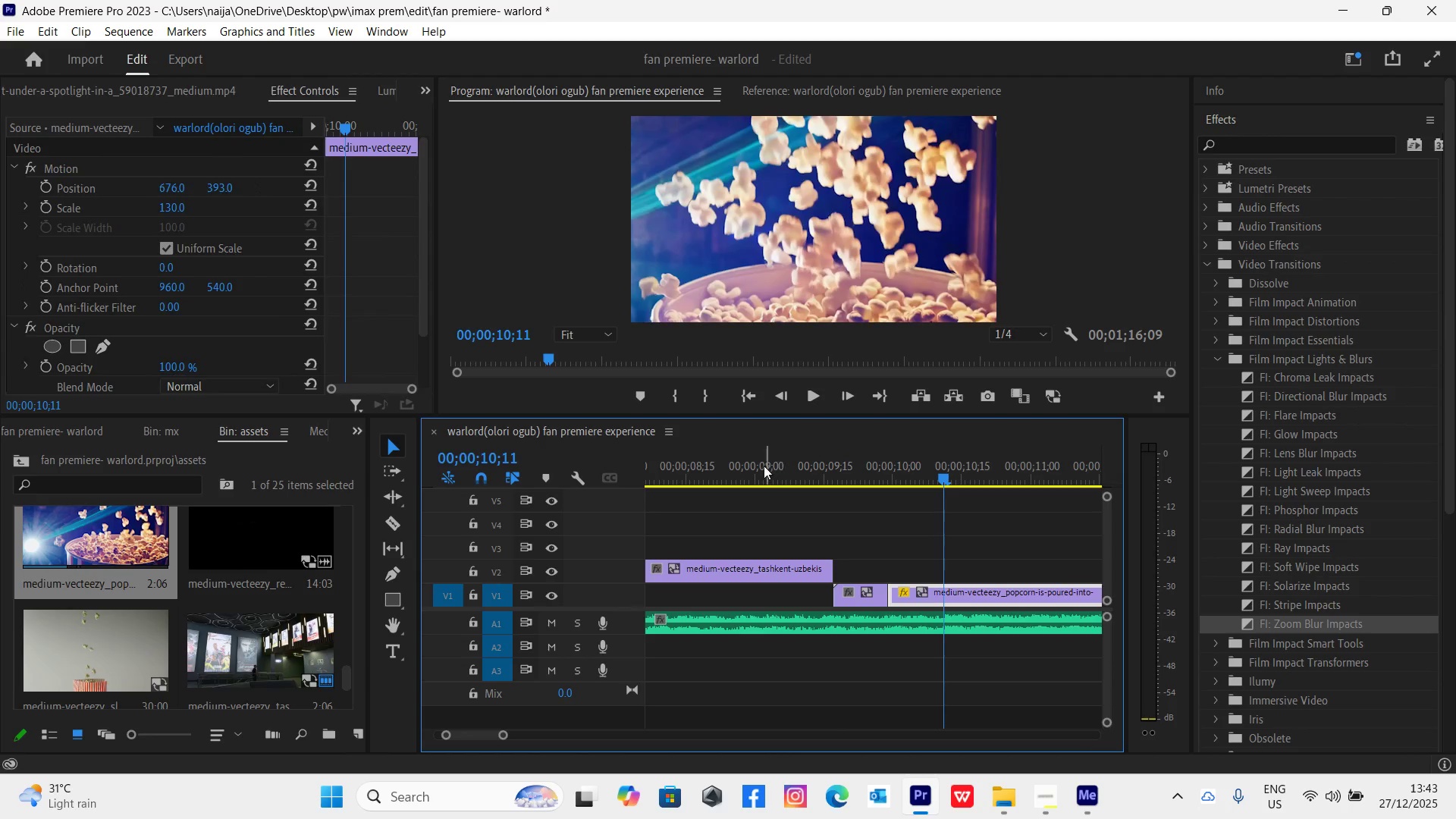 
left_click([763, 466])
 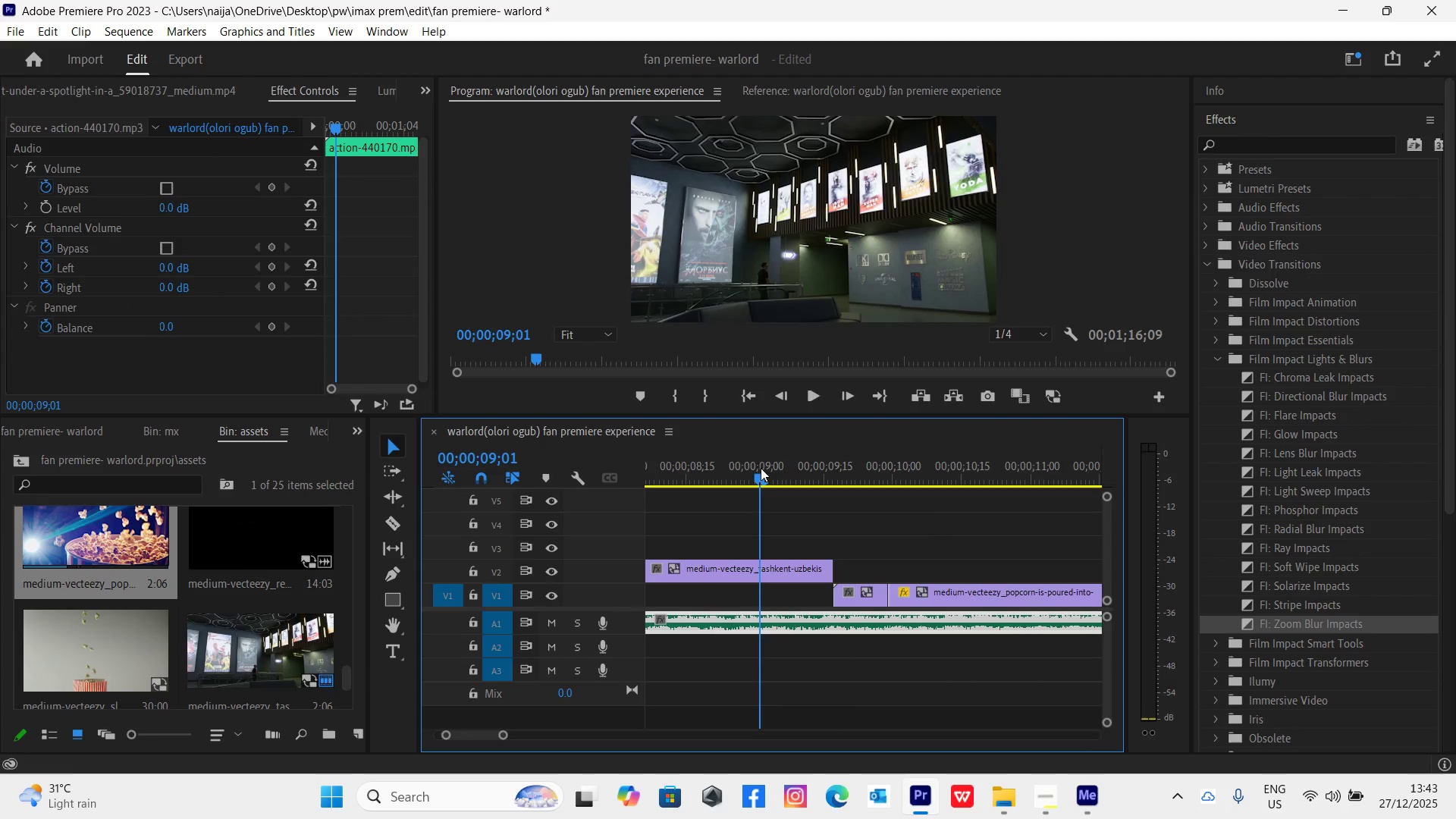 
key(Space)
 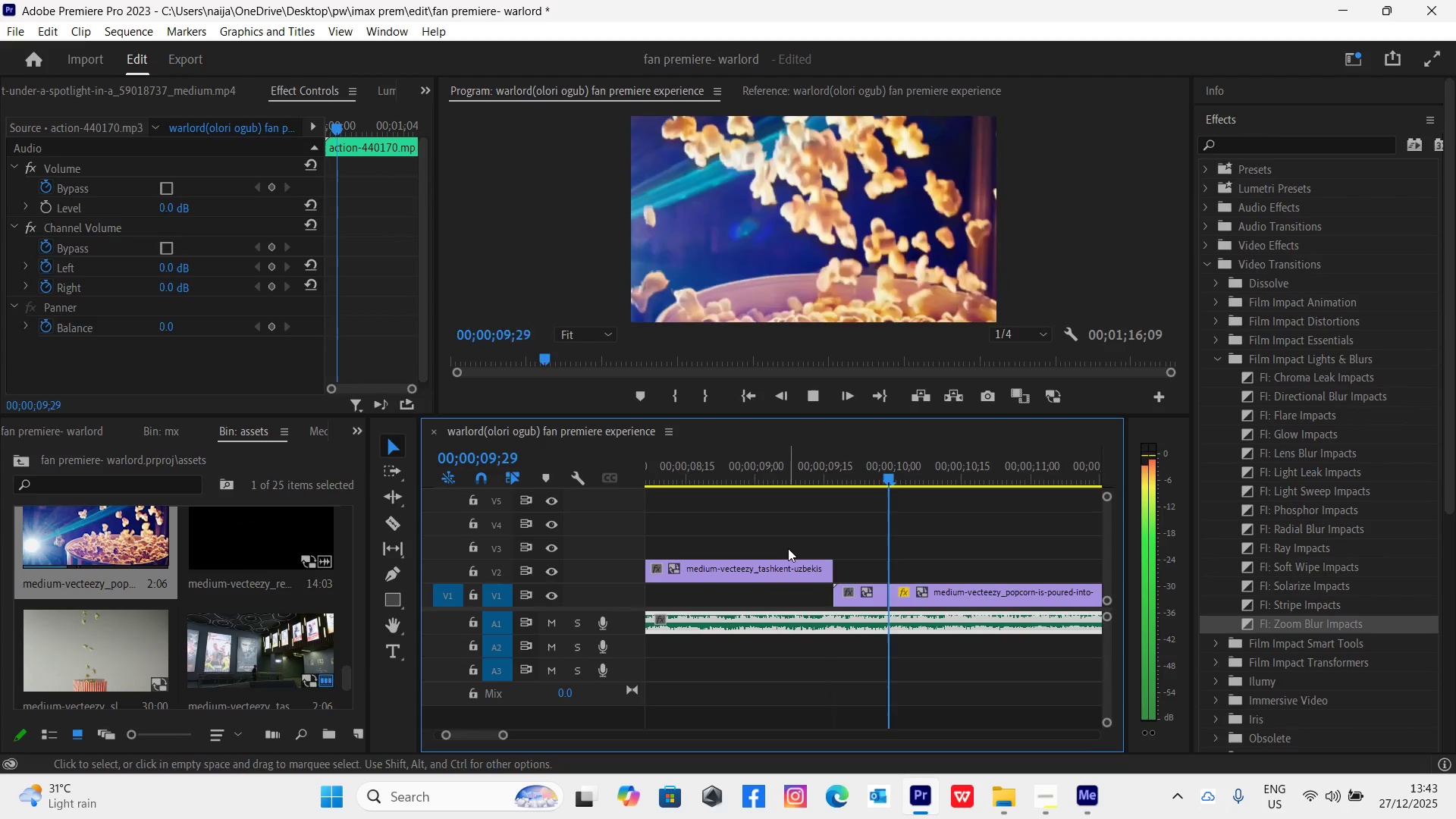 
key(Space)
 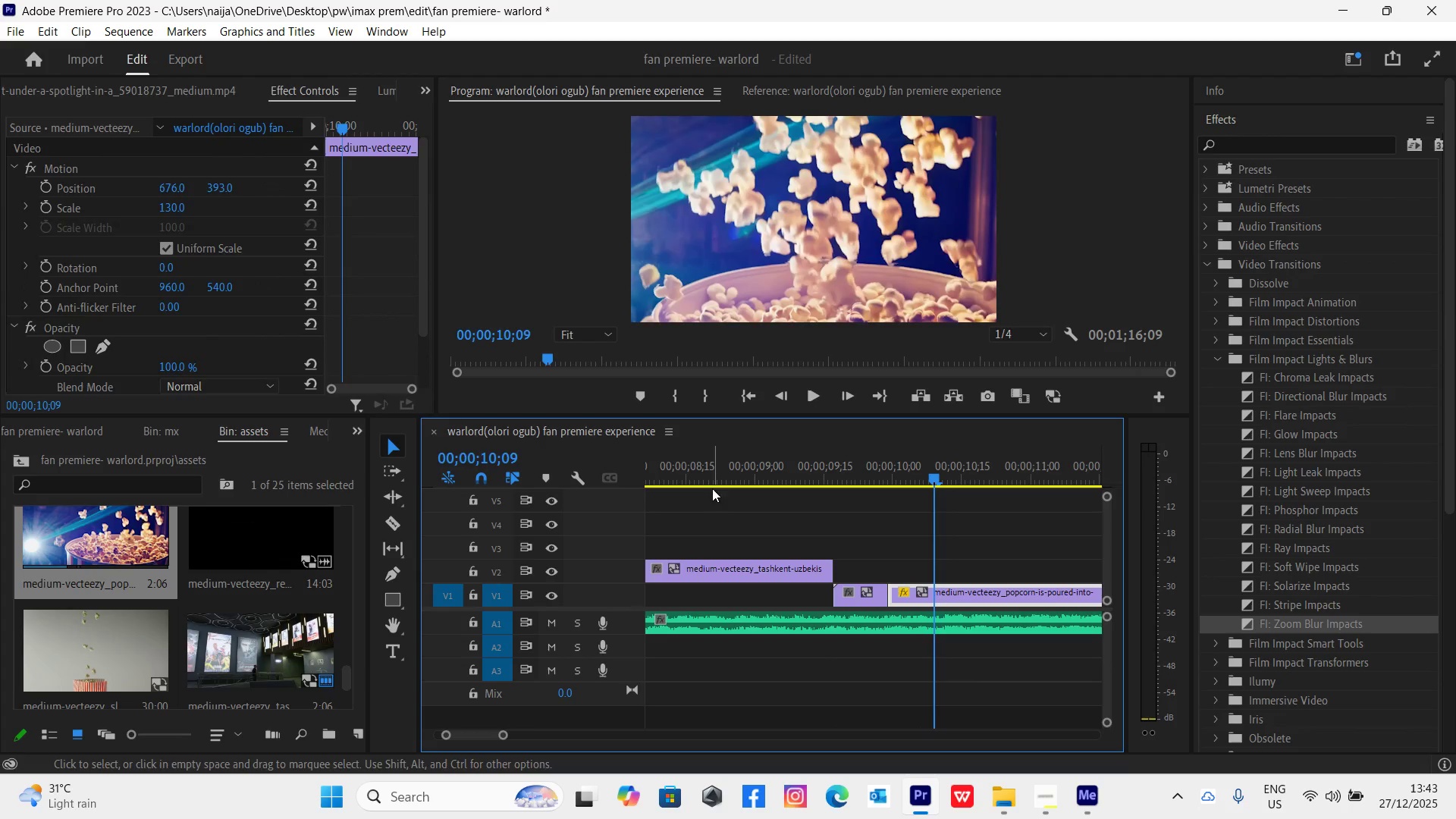 
left_click([712, 480])
 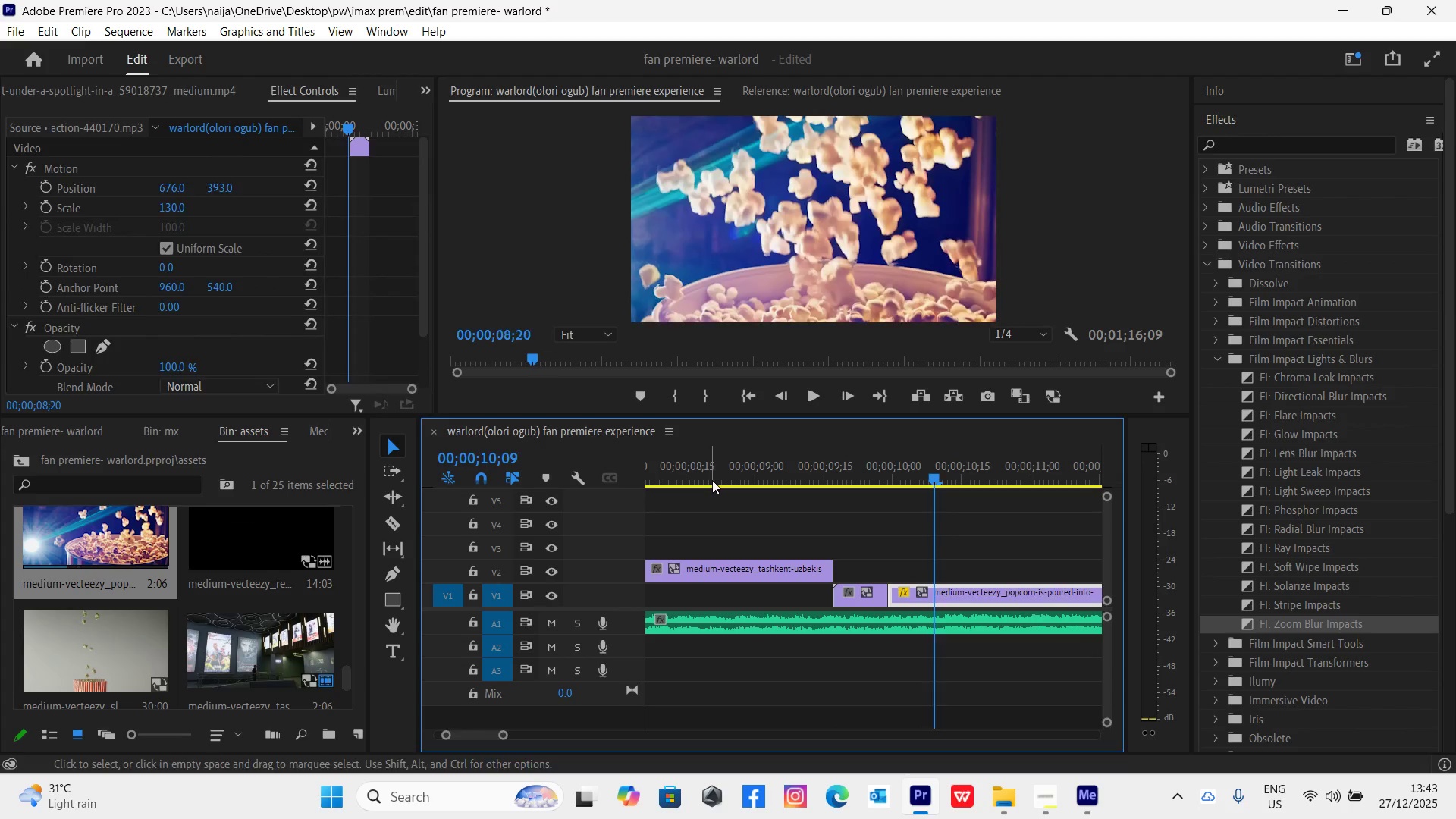 
key(Space)
 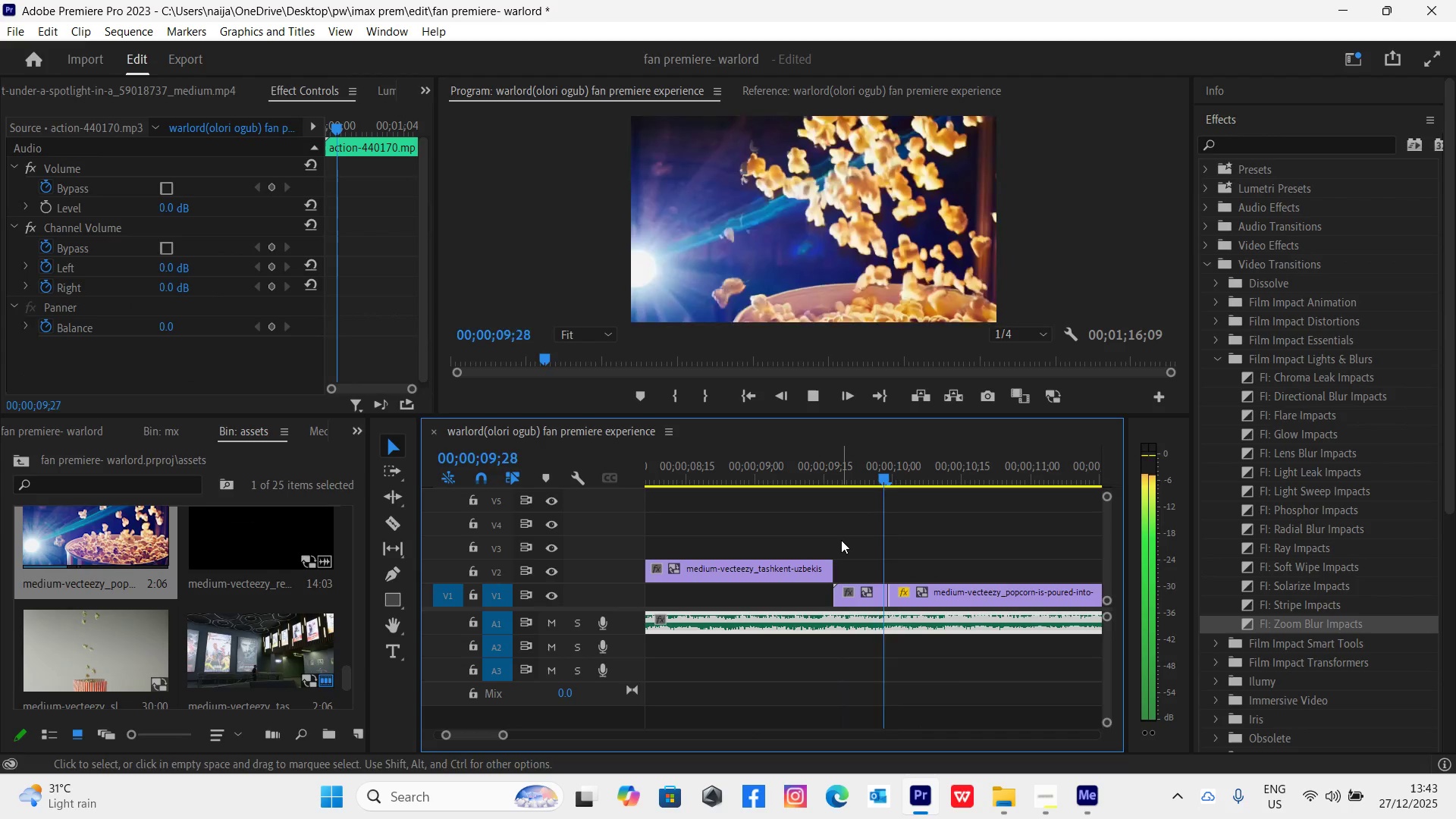 
key(Space)
 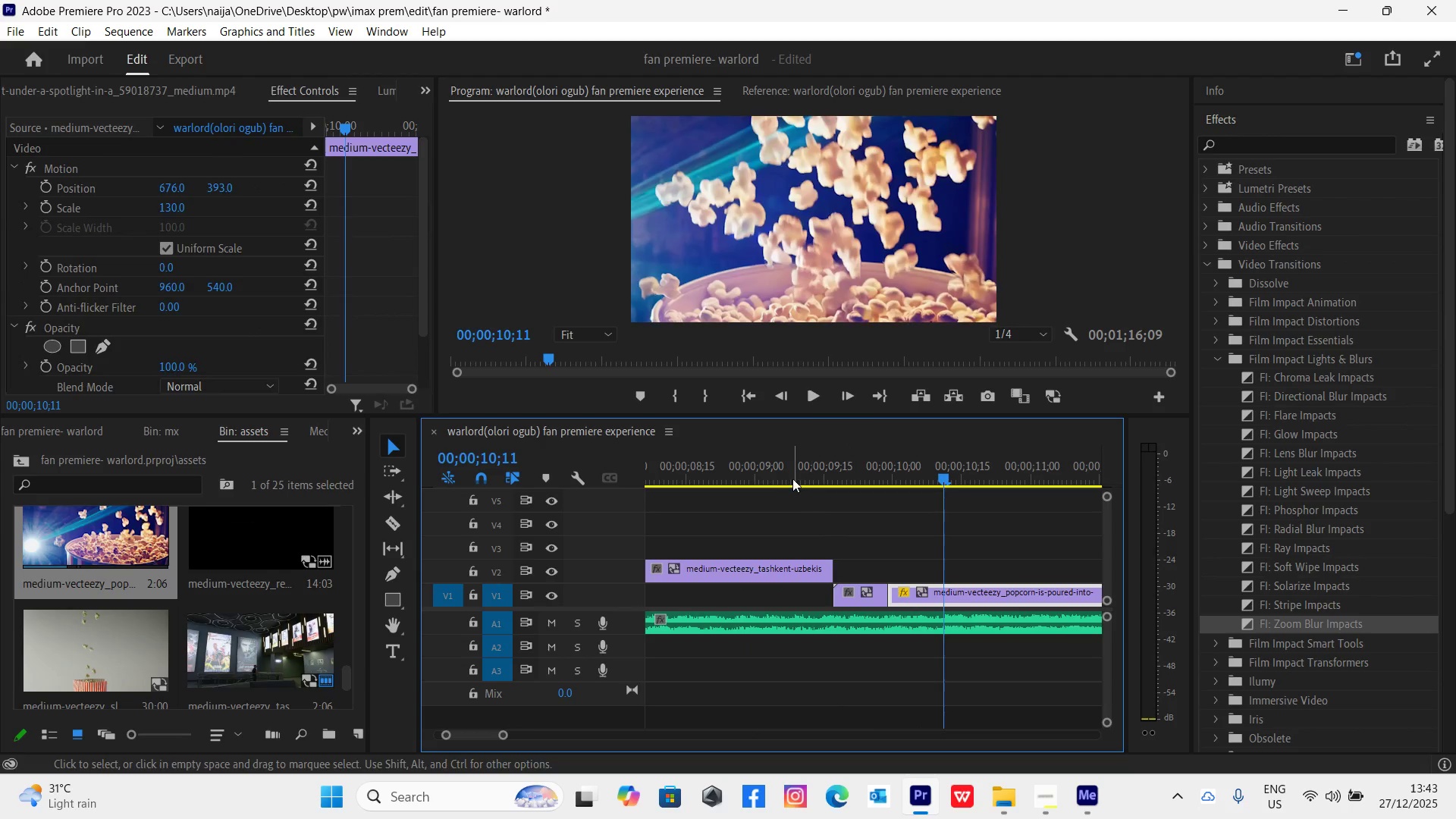 
left_click([791, 475])
 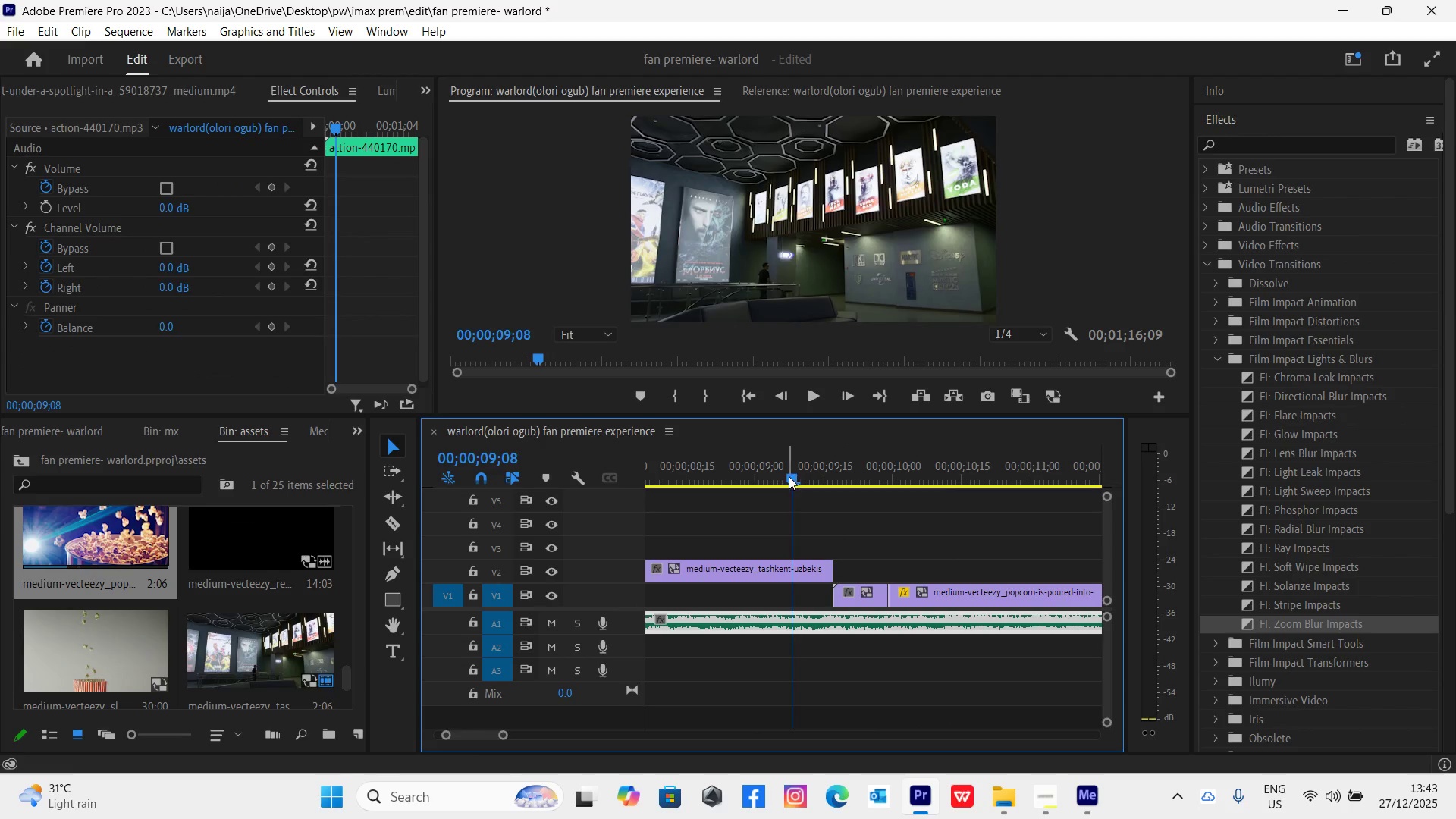 
key(Space)
 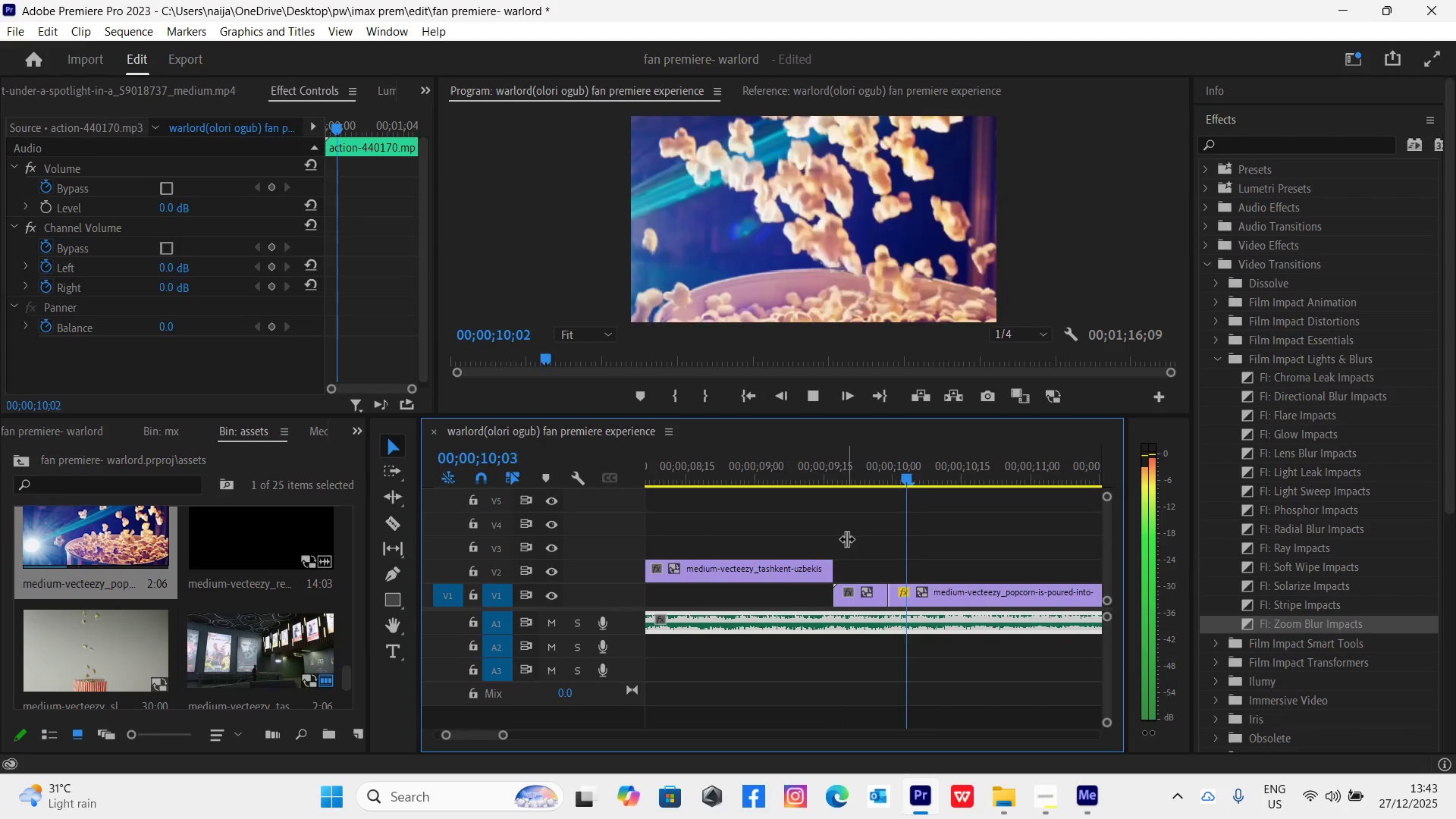 
key(Space)
 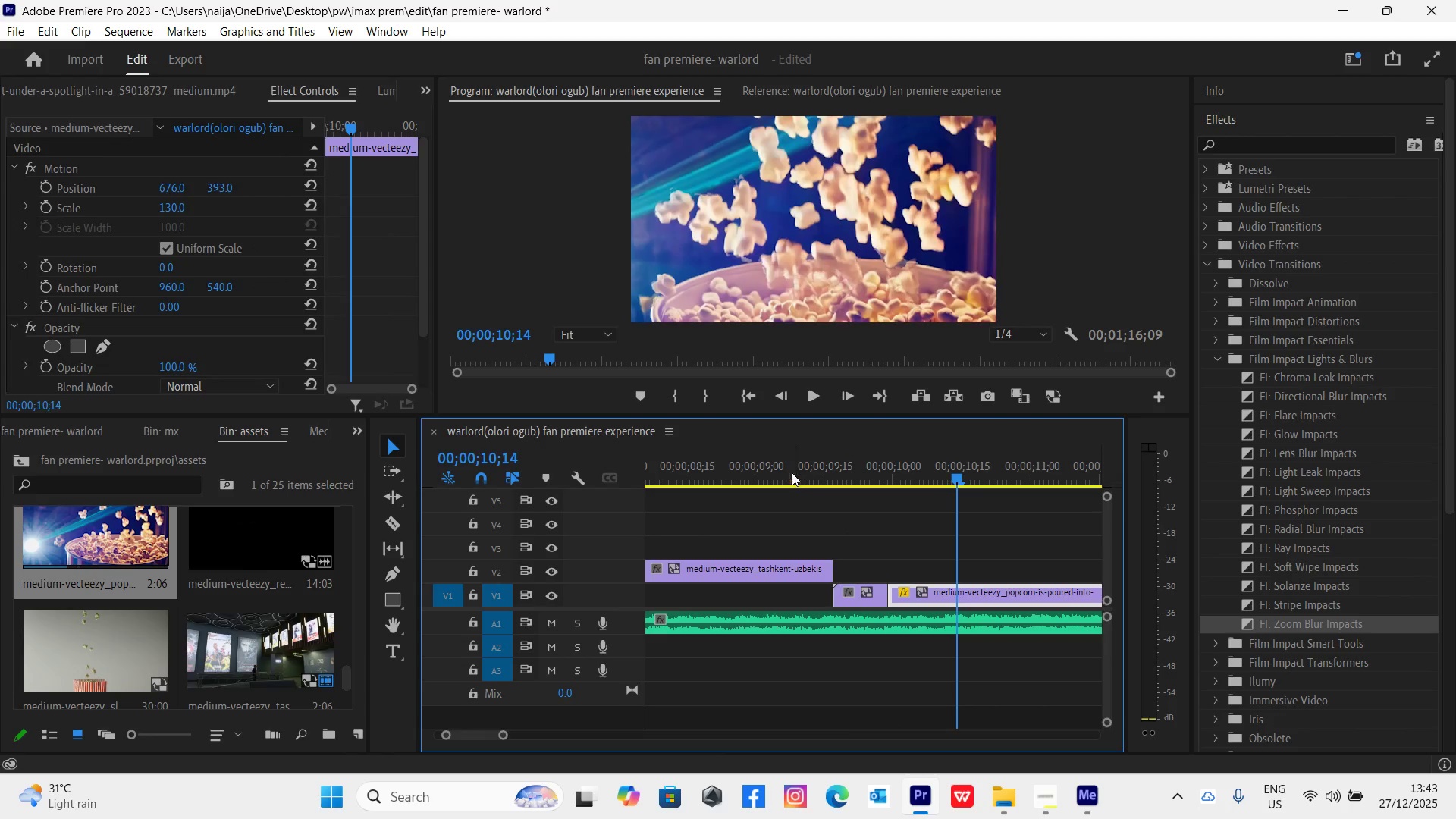 
left_click([789, 470])
 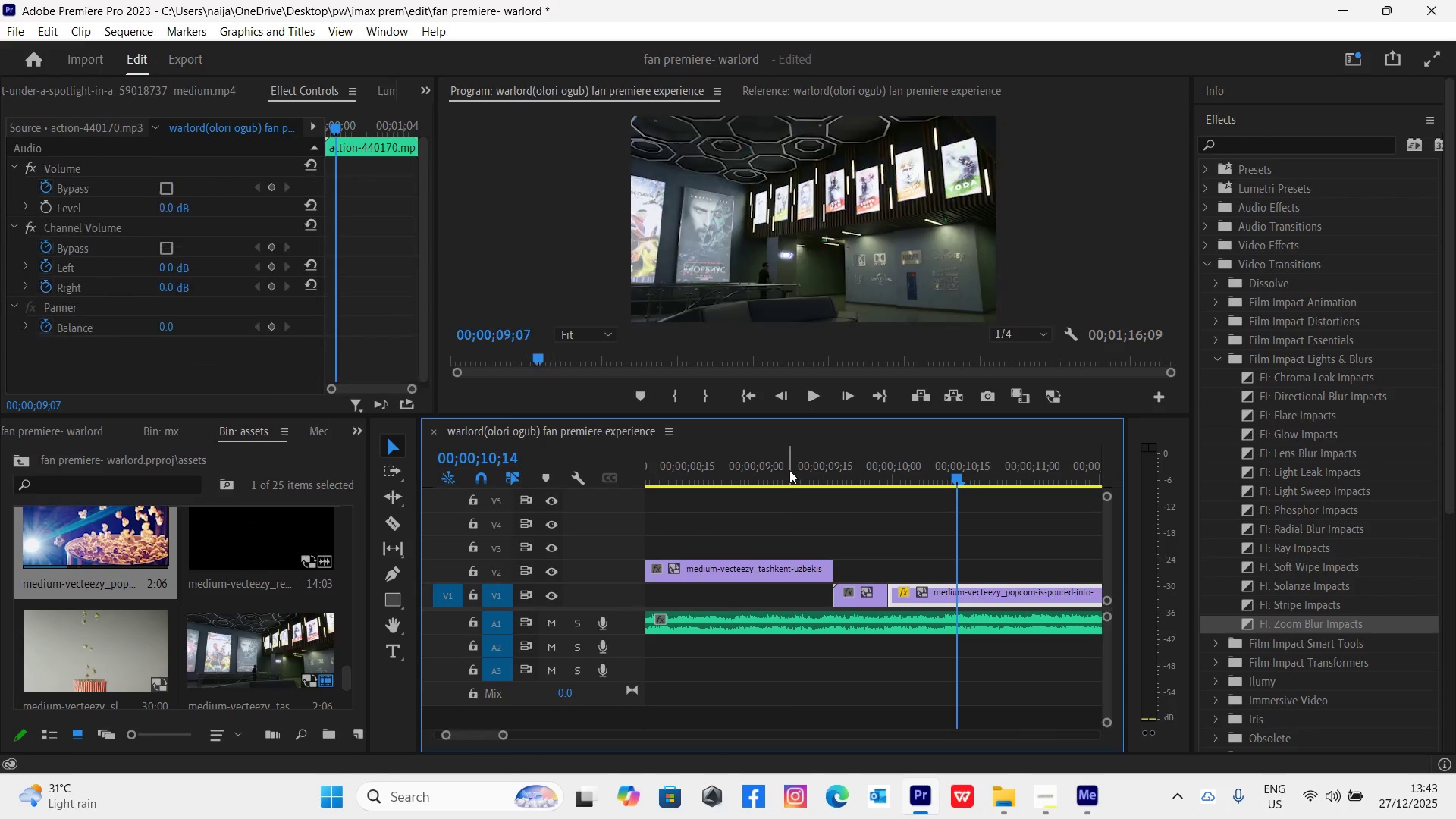 
key(Space)
 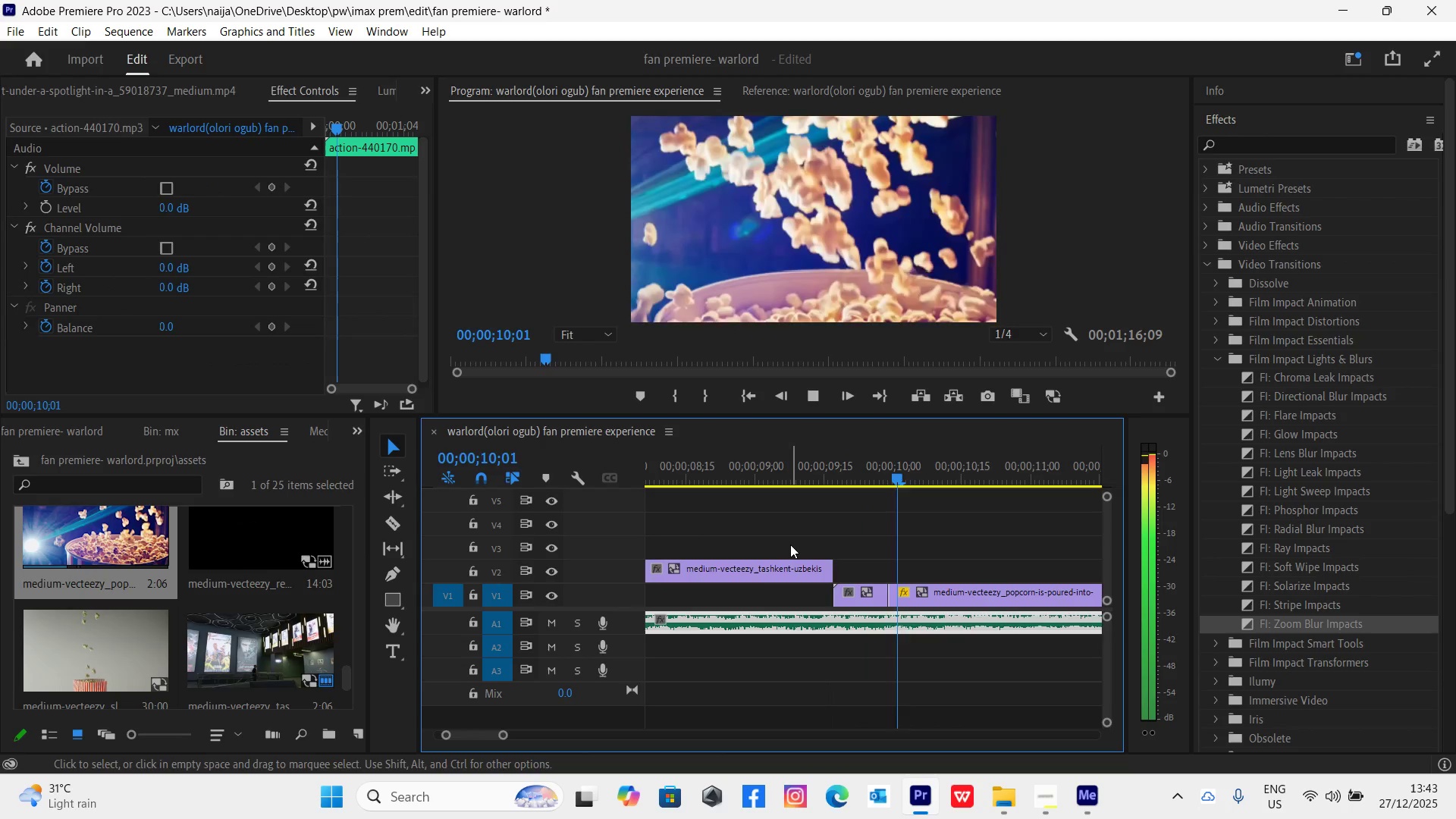 
key(Space)
 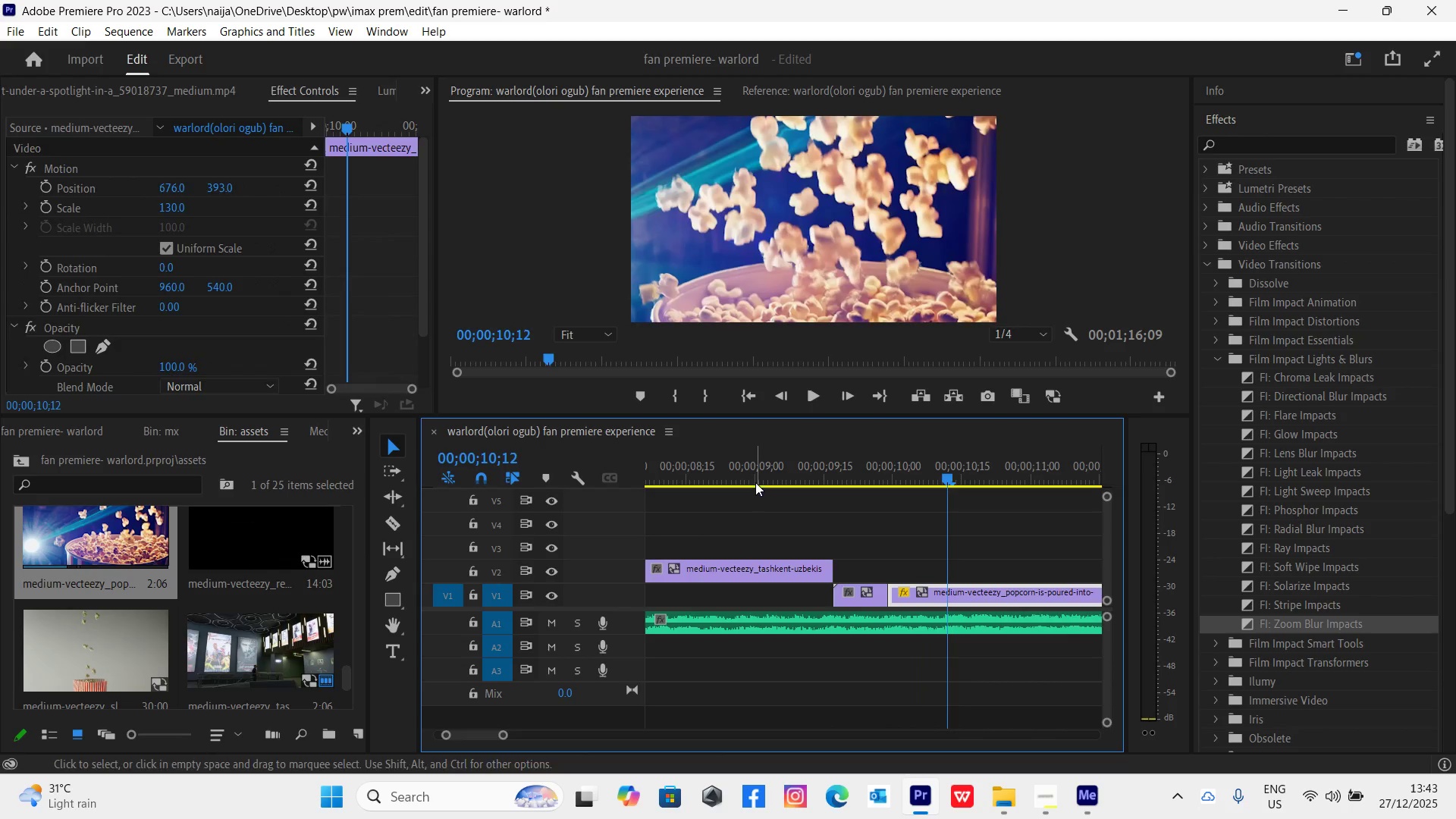 
left_click([755, 478])
 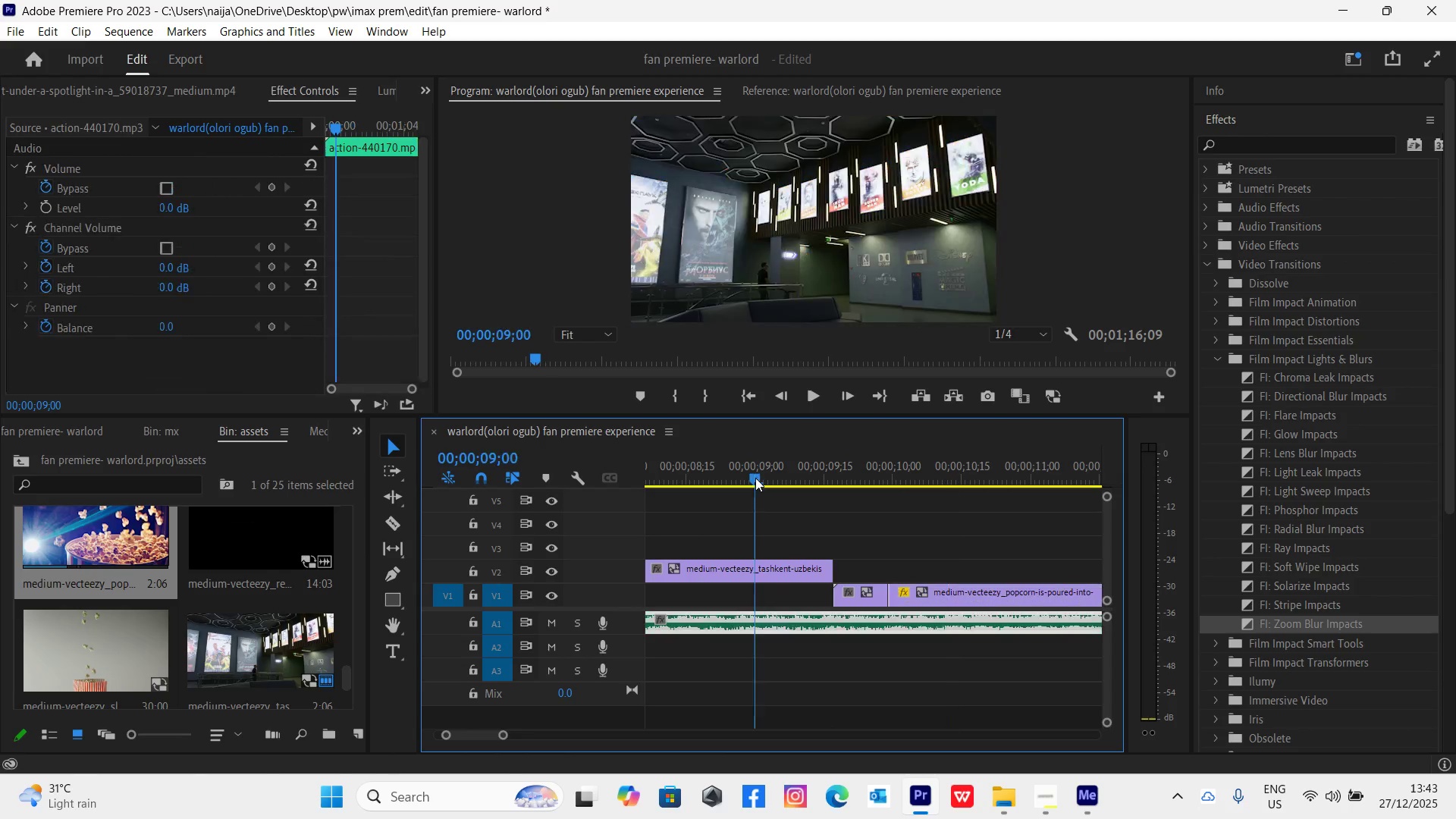 
key(Space)
 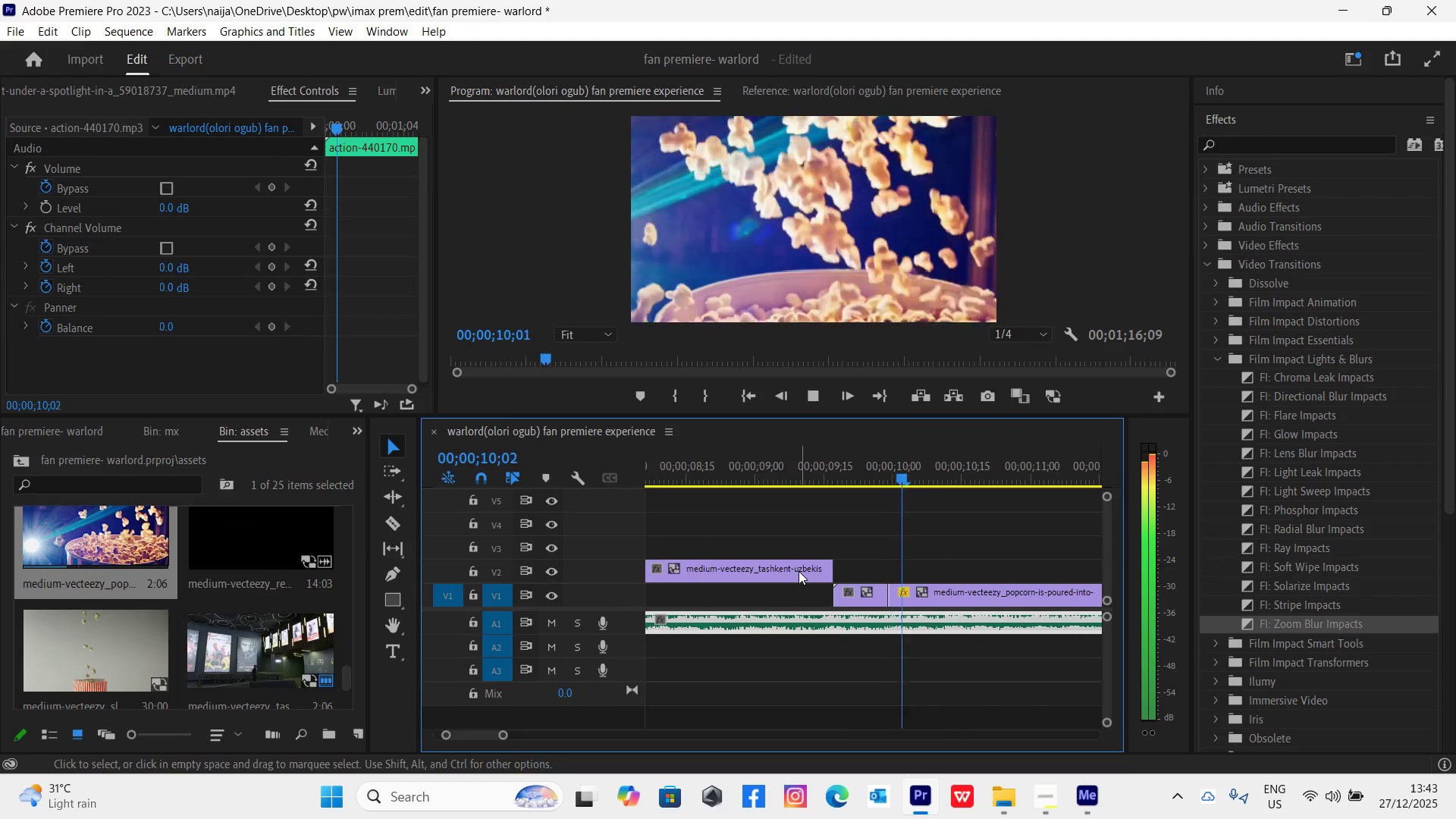 
key(Space)
 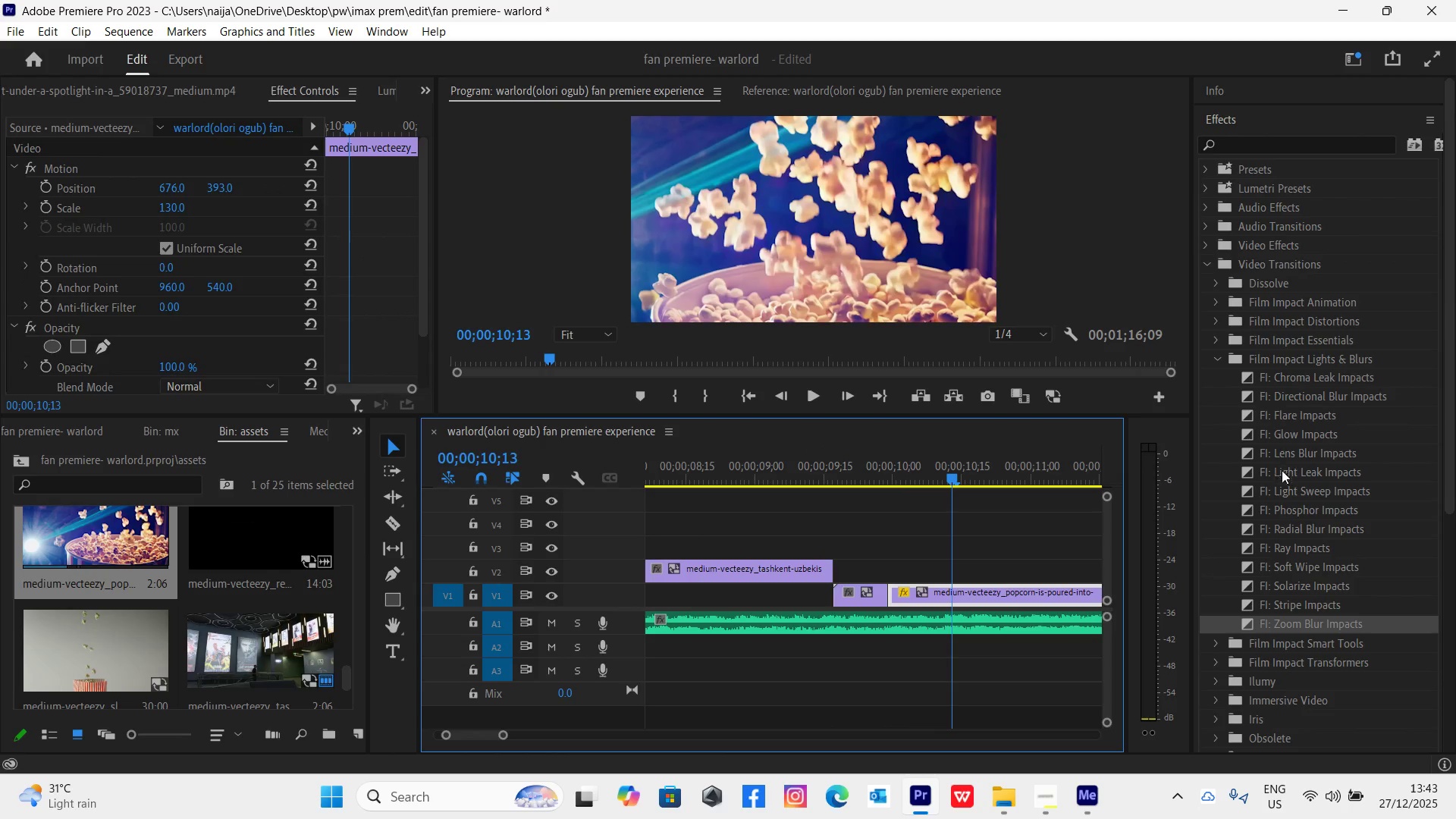 
left_click_drag(start_coordinate=[1245, 473], to_coordinate=[890, 591])
 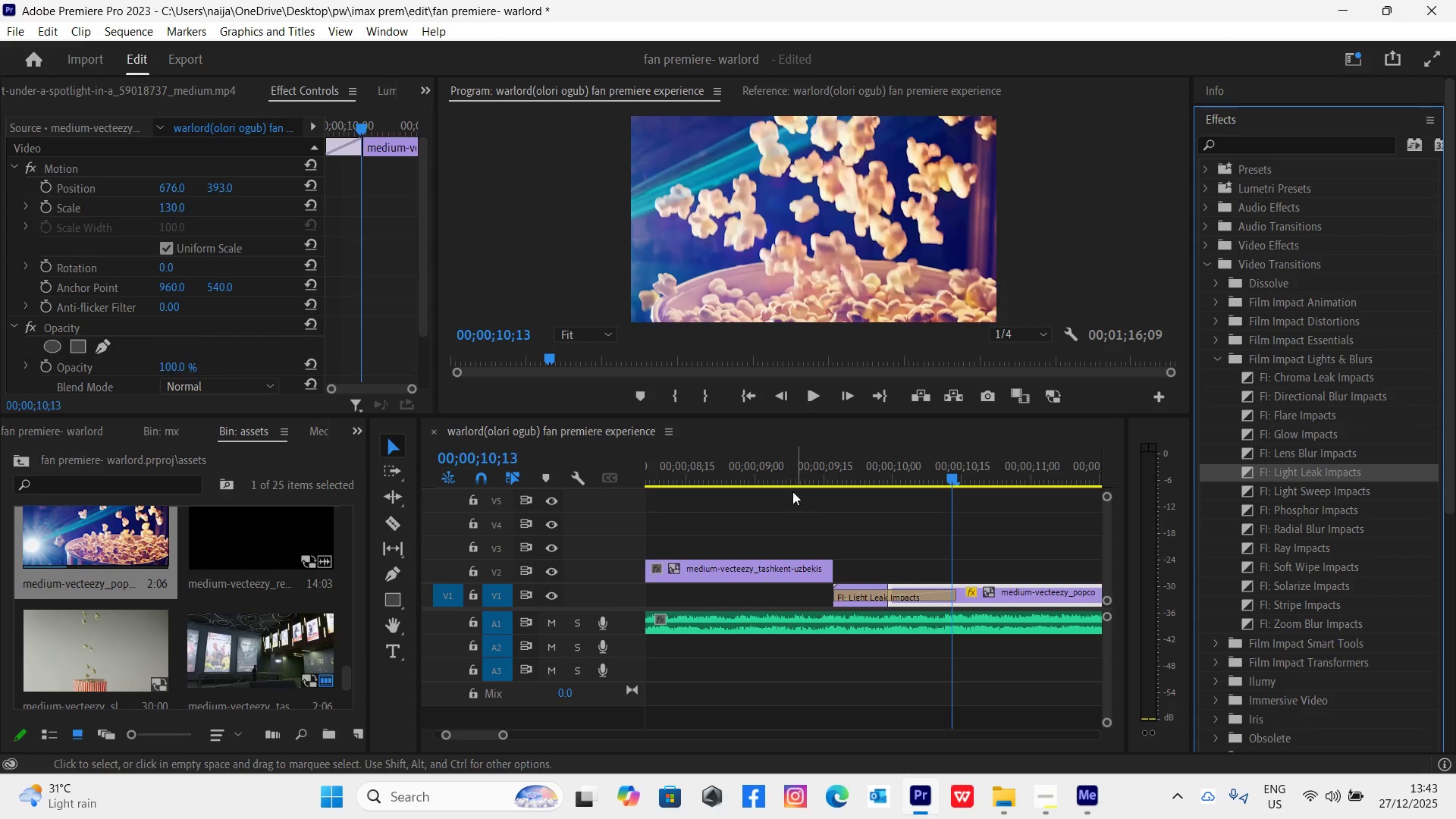 
left_click([777, 468])
 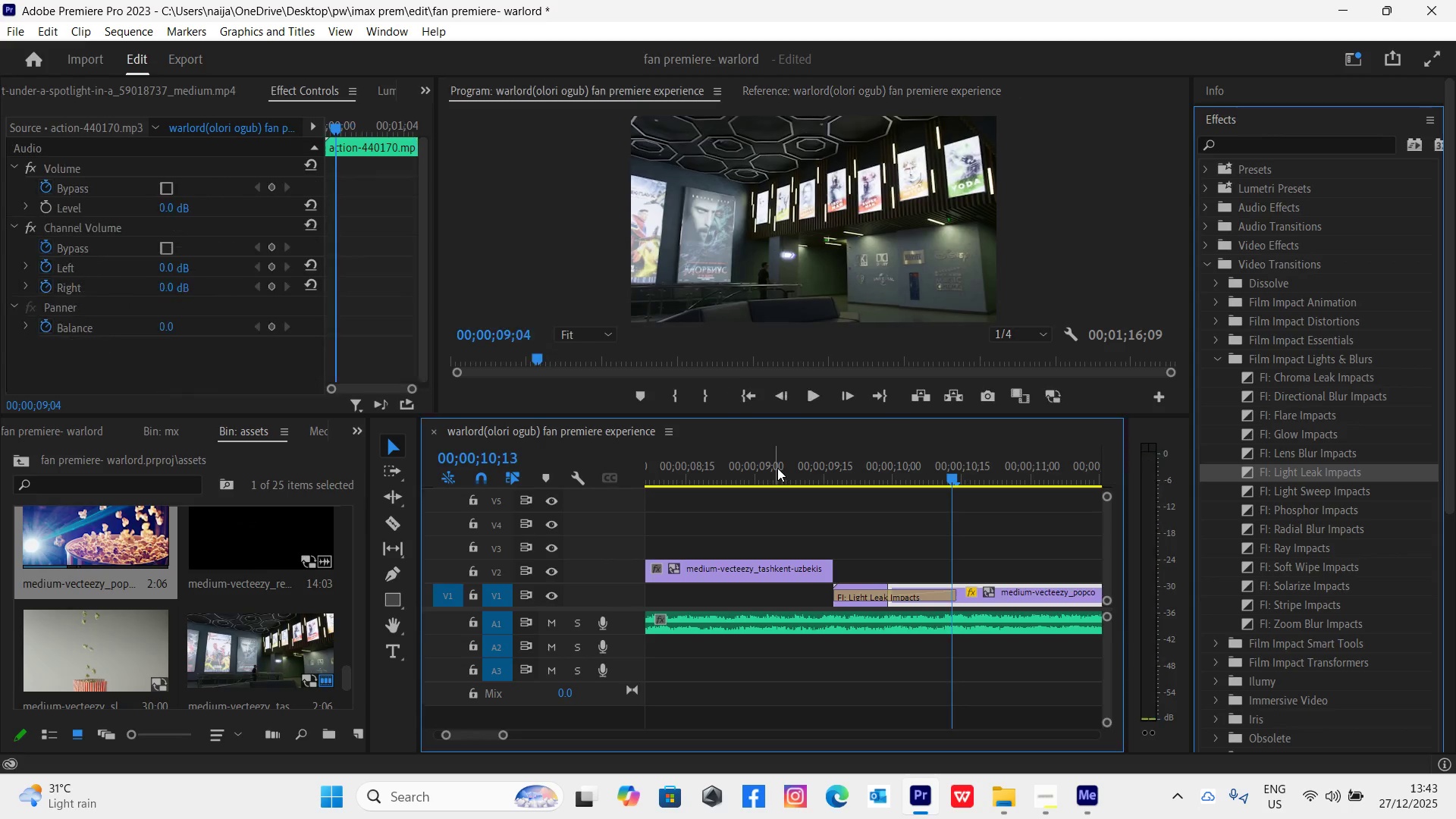 
key(Space)
 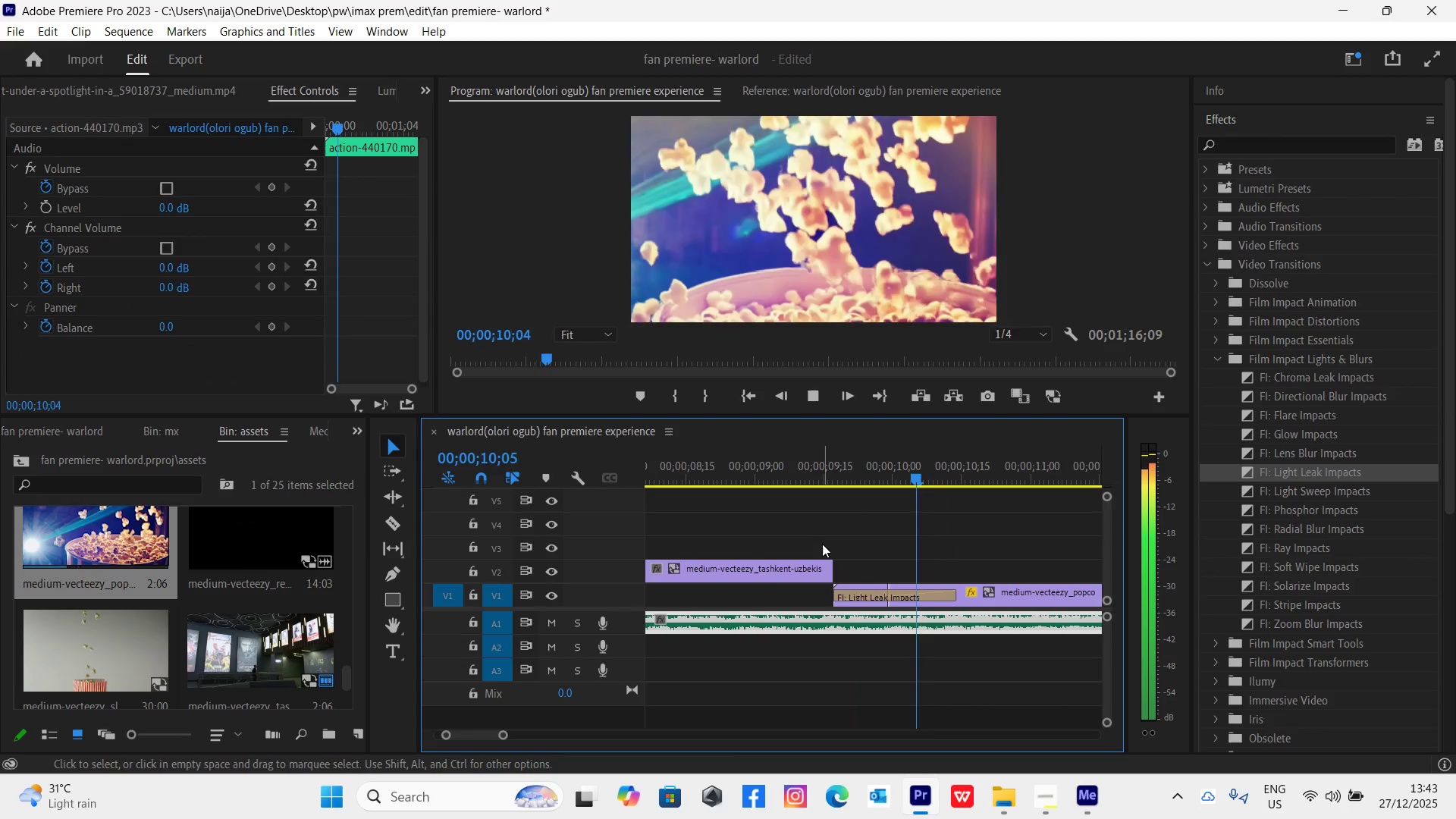 
key(Space)
 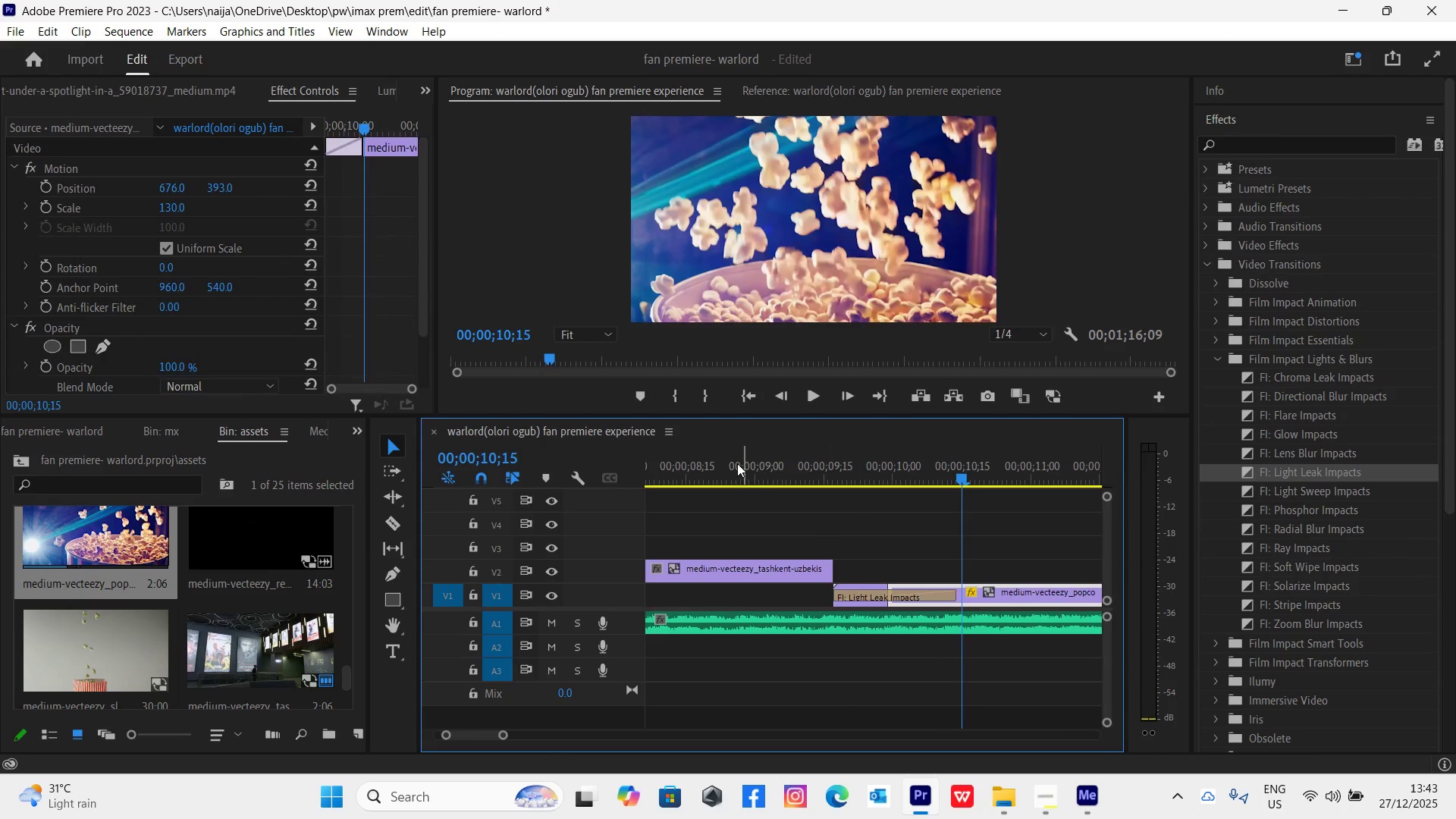 
left_click([723, 466])
 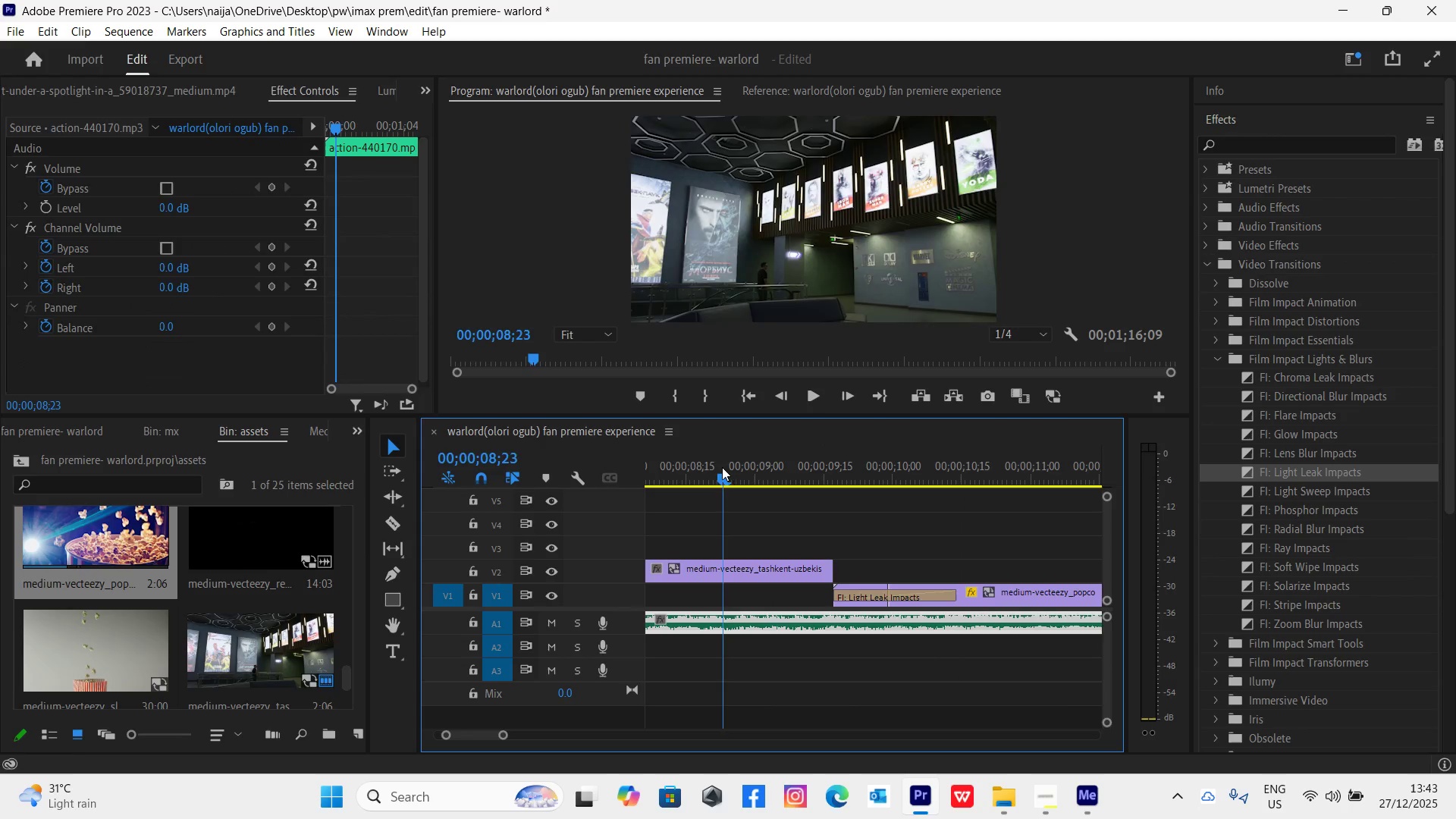 
key(Space)
 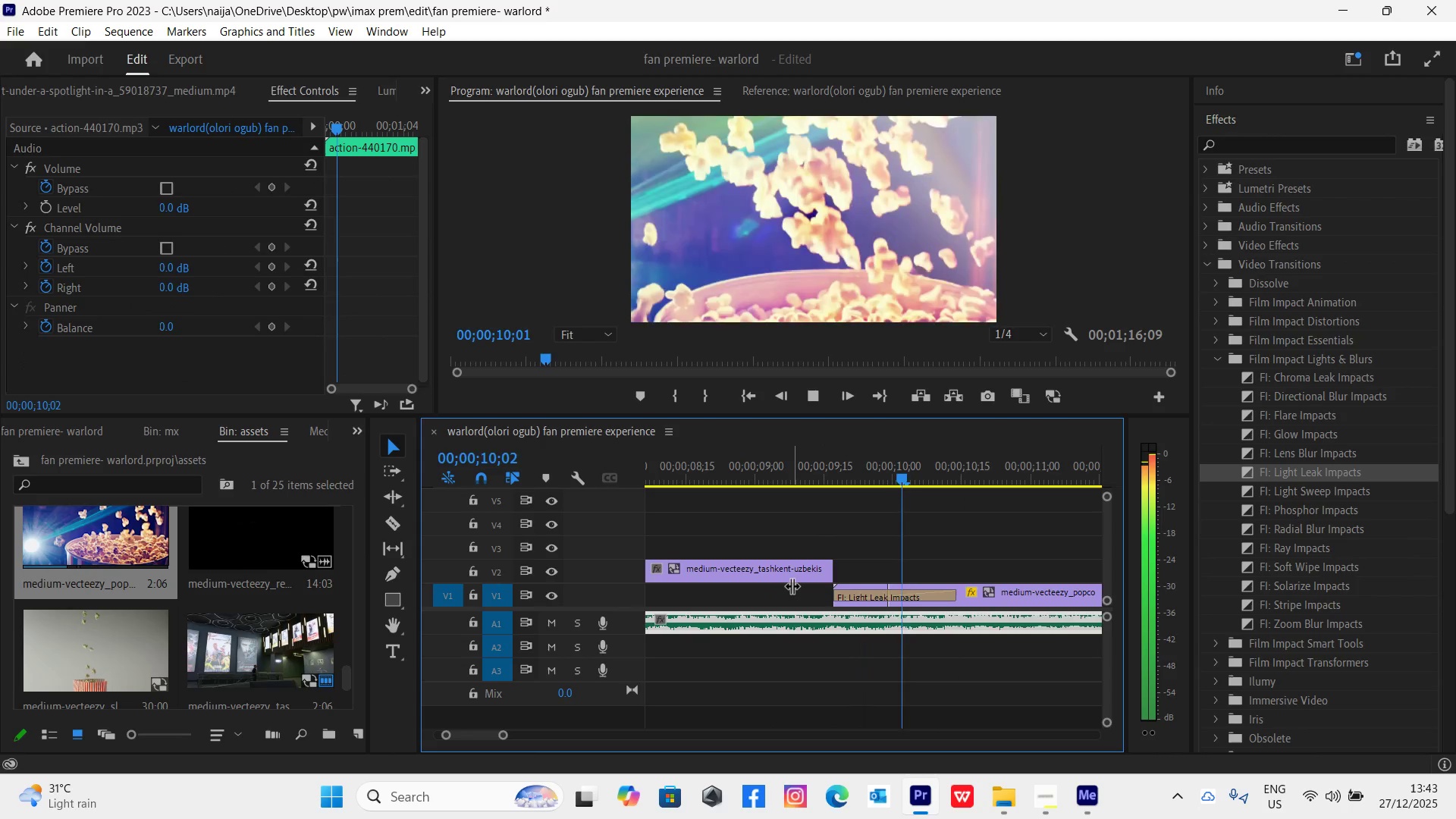 
key(Space)
 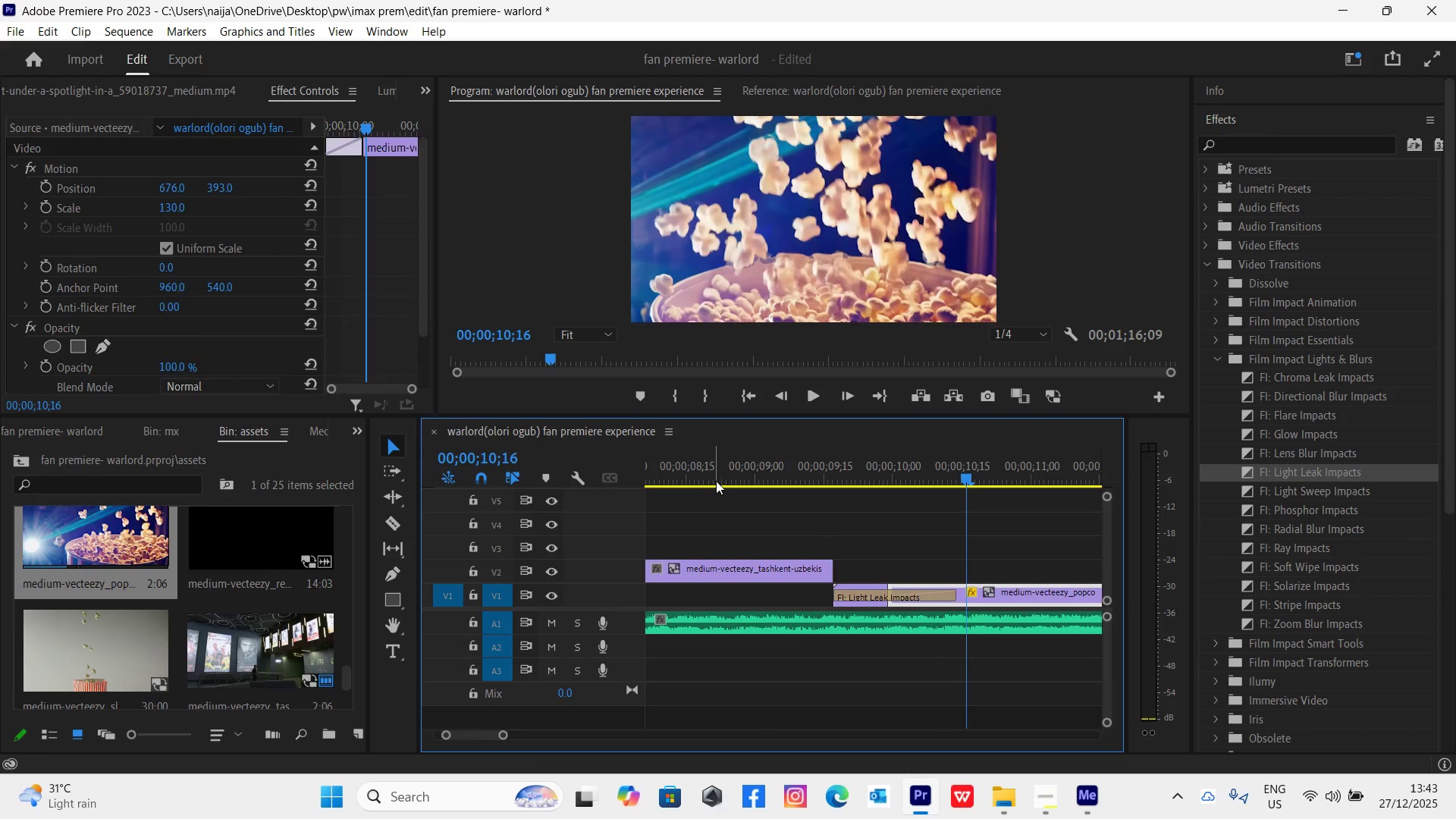 
left_click([715, 479])
 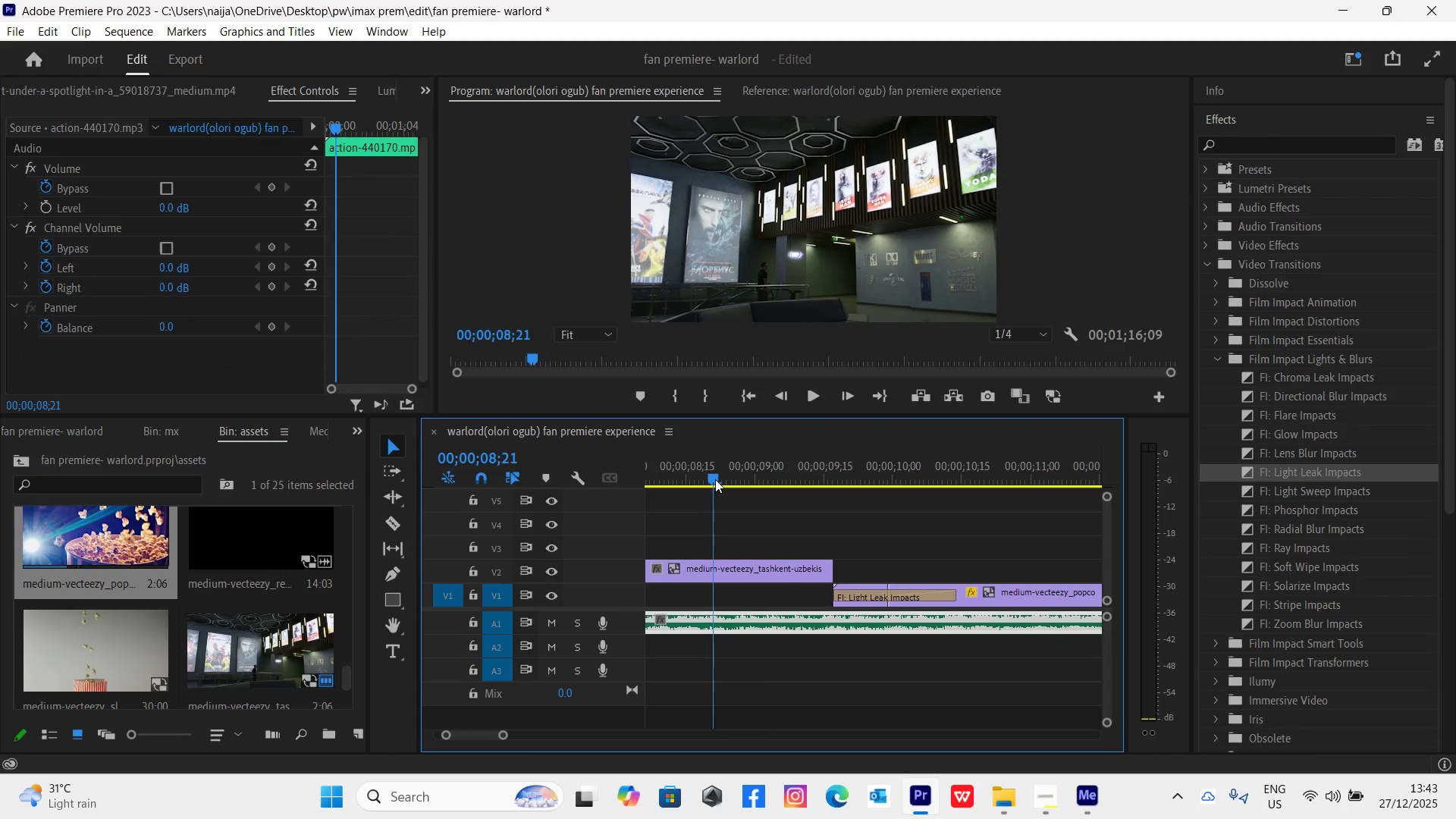 
key(Space)
 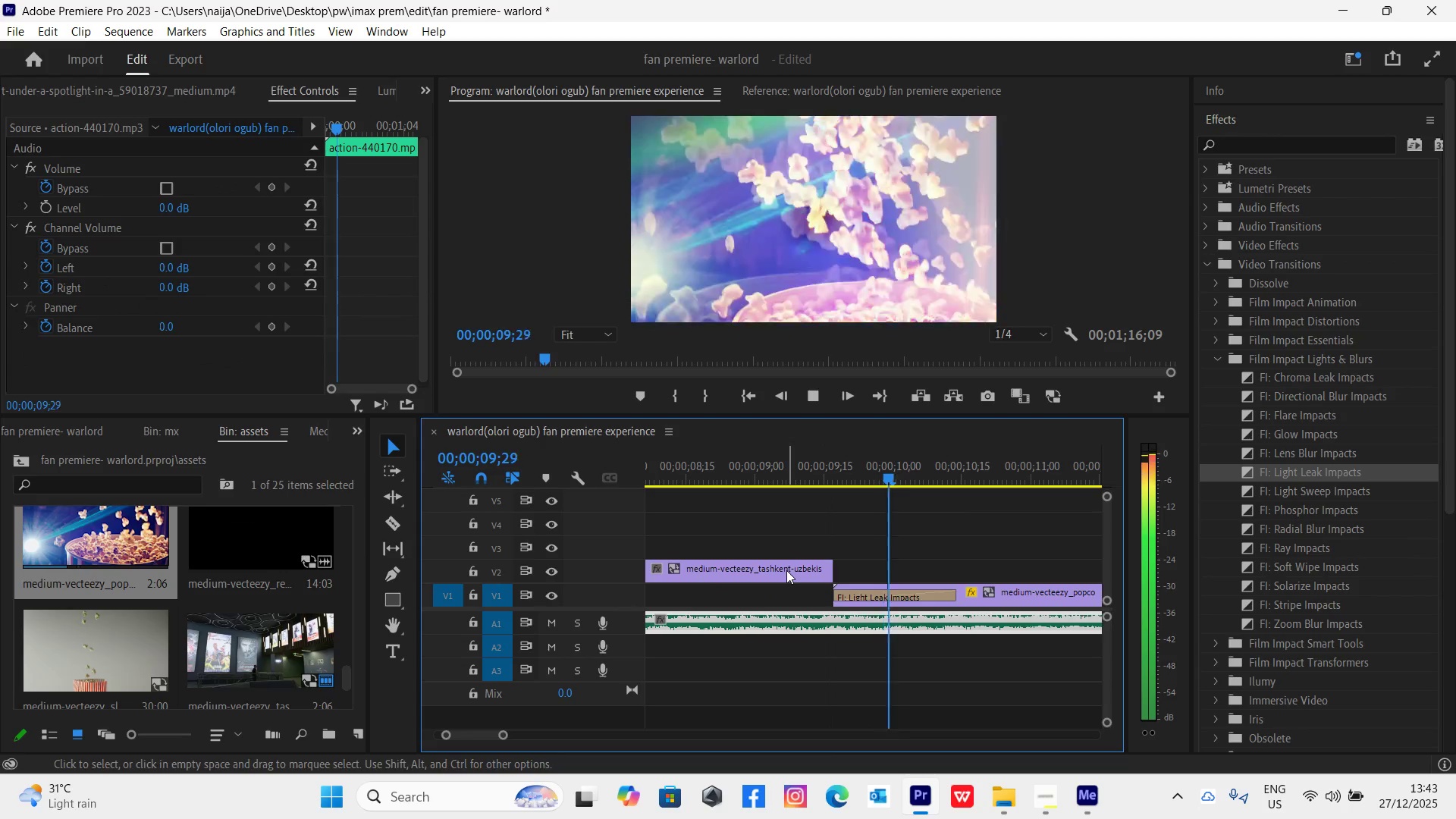 
key(Space)
 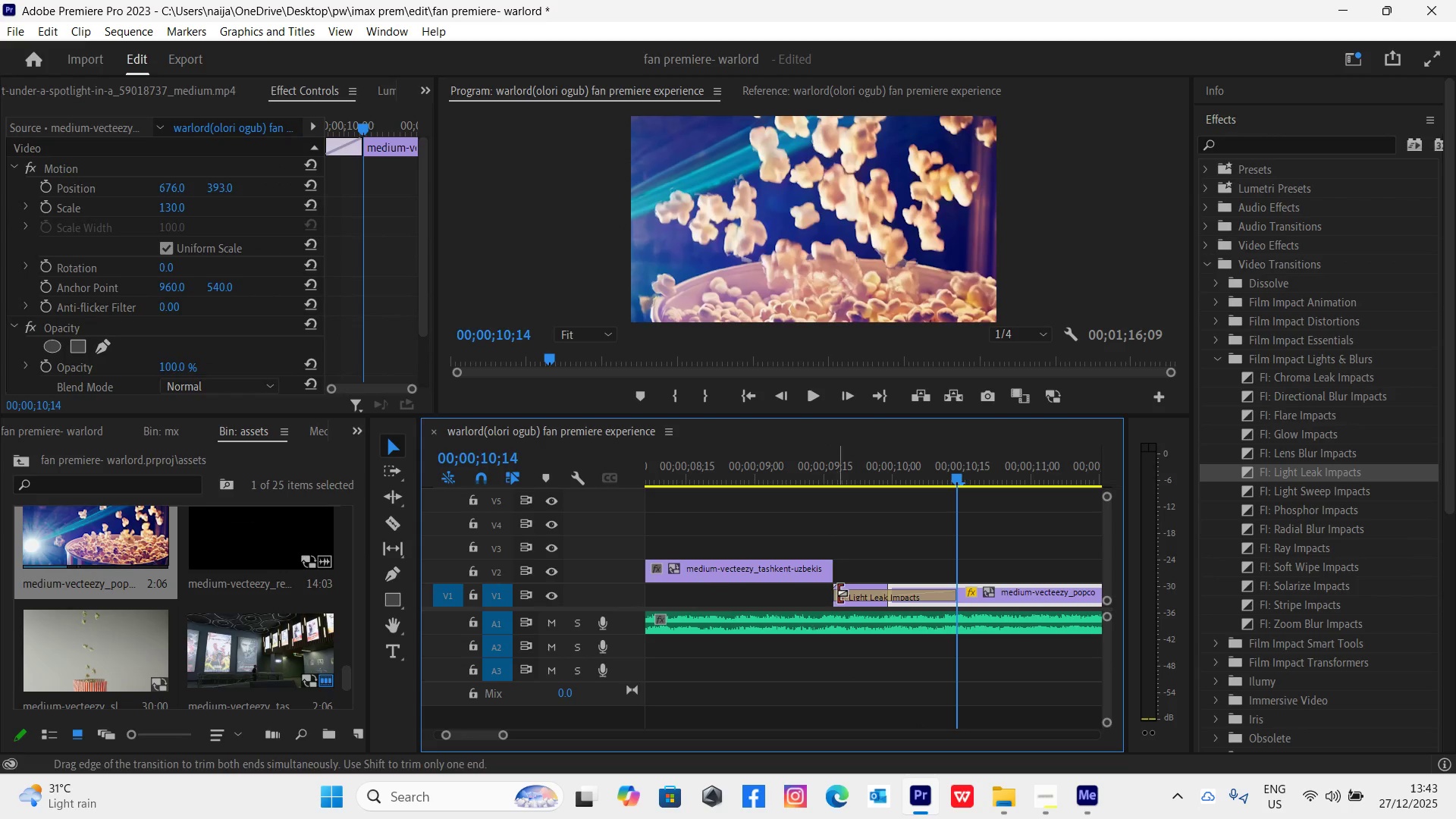 
left_click_drag(start_coordinate=[837, 593], to_coordinate=[864, 608])
 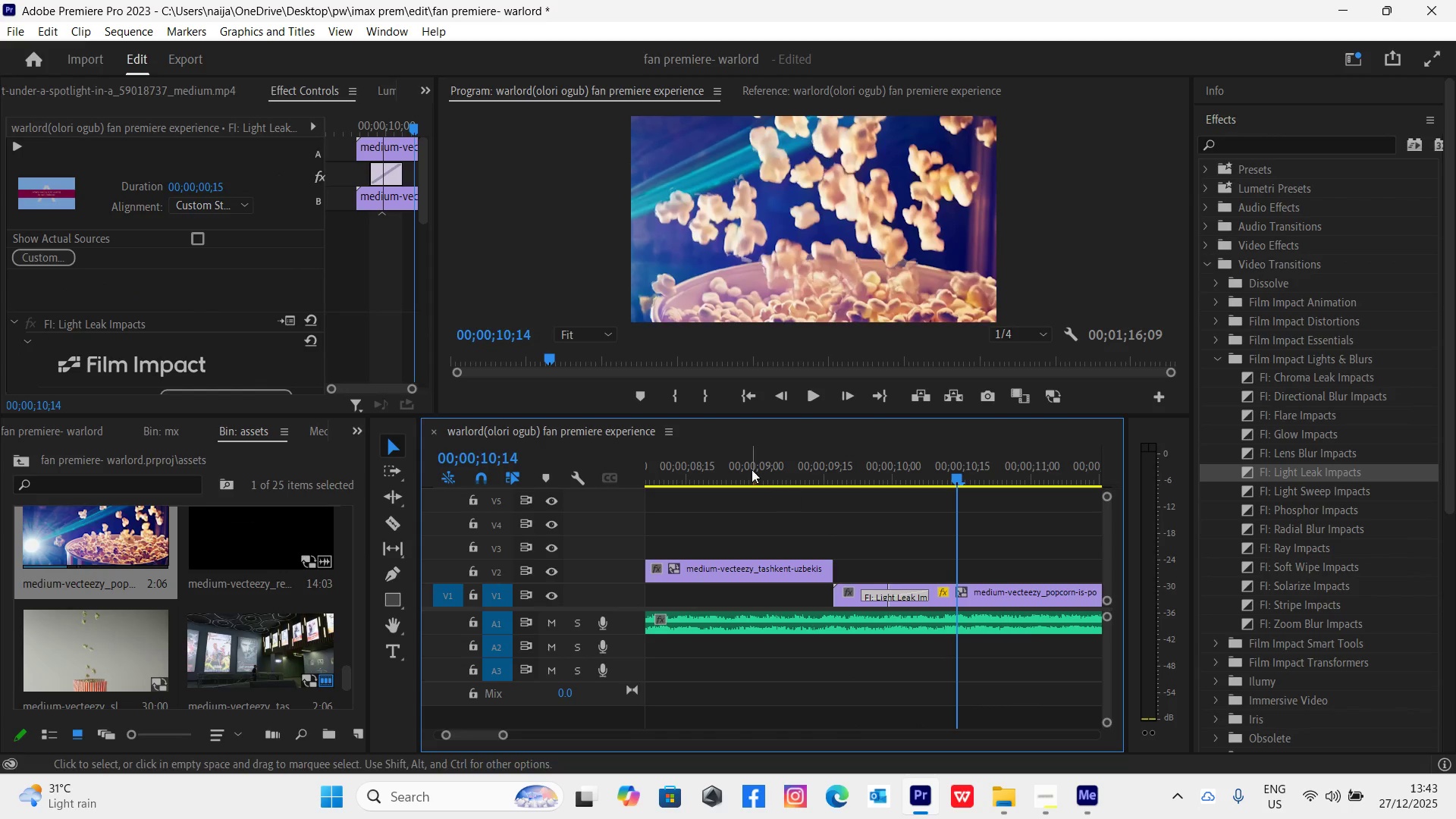 
left_click([748, 468])
 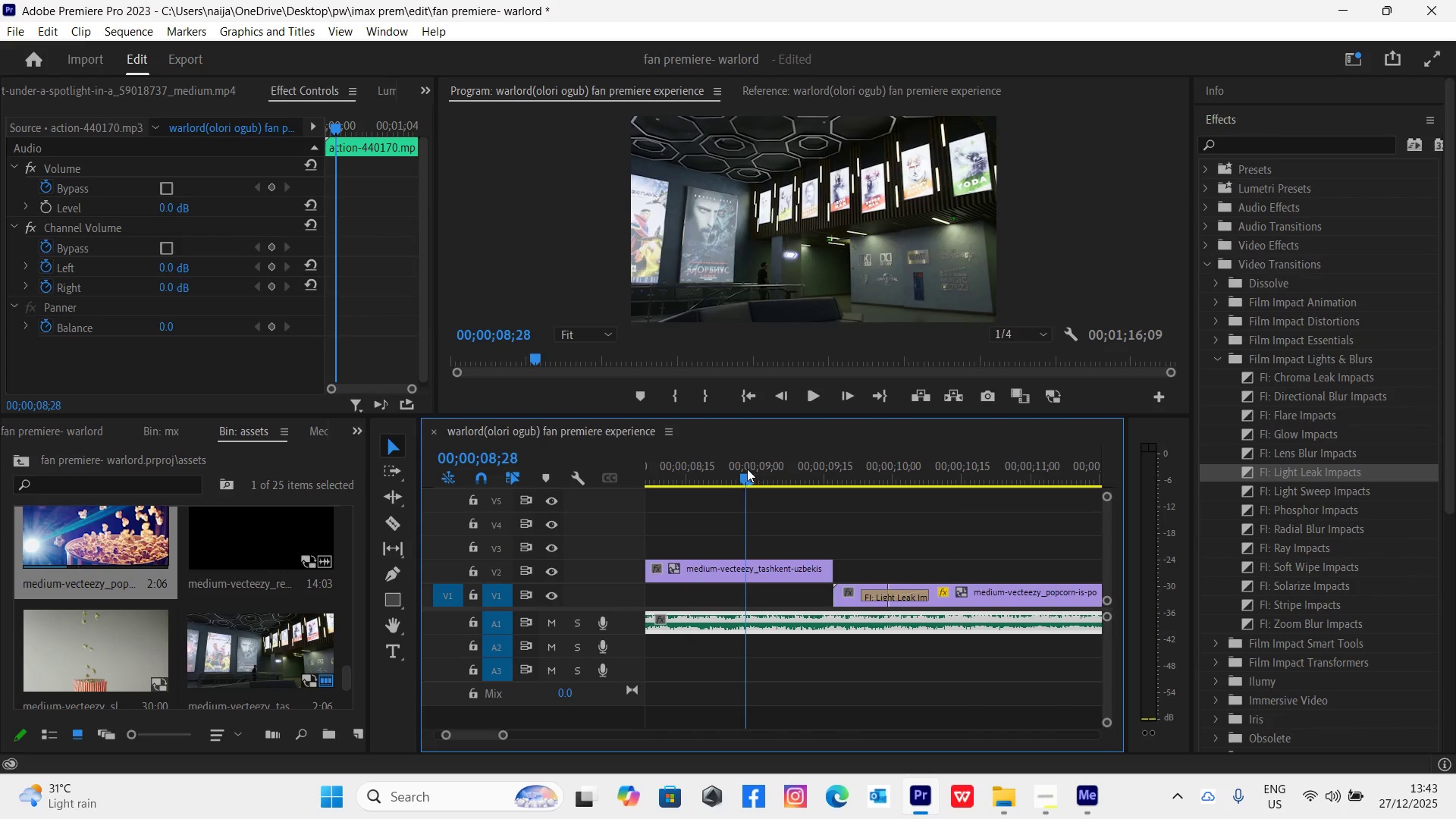 
key(Space)
 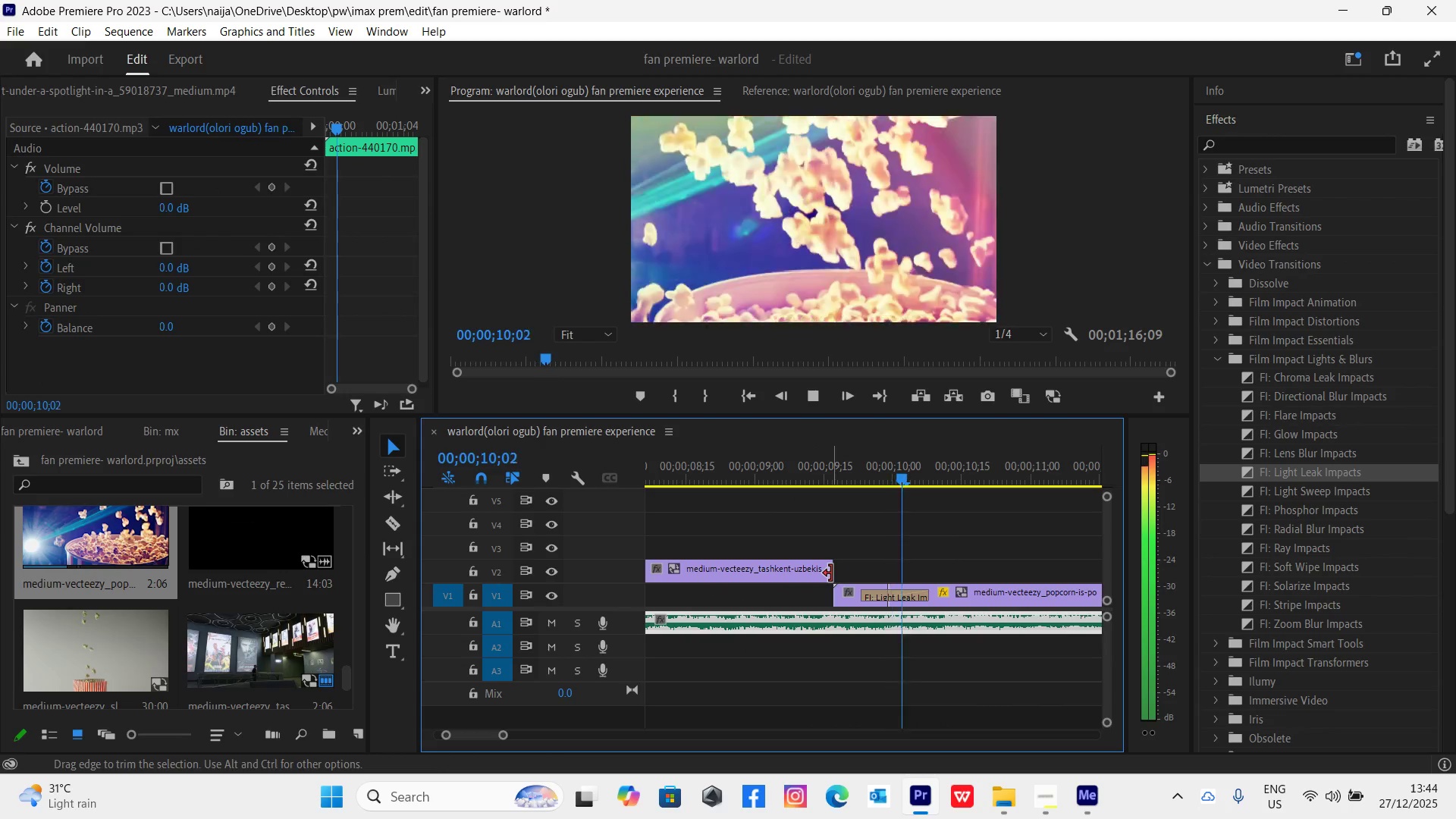 
key(Space)
 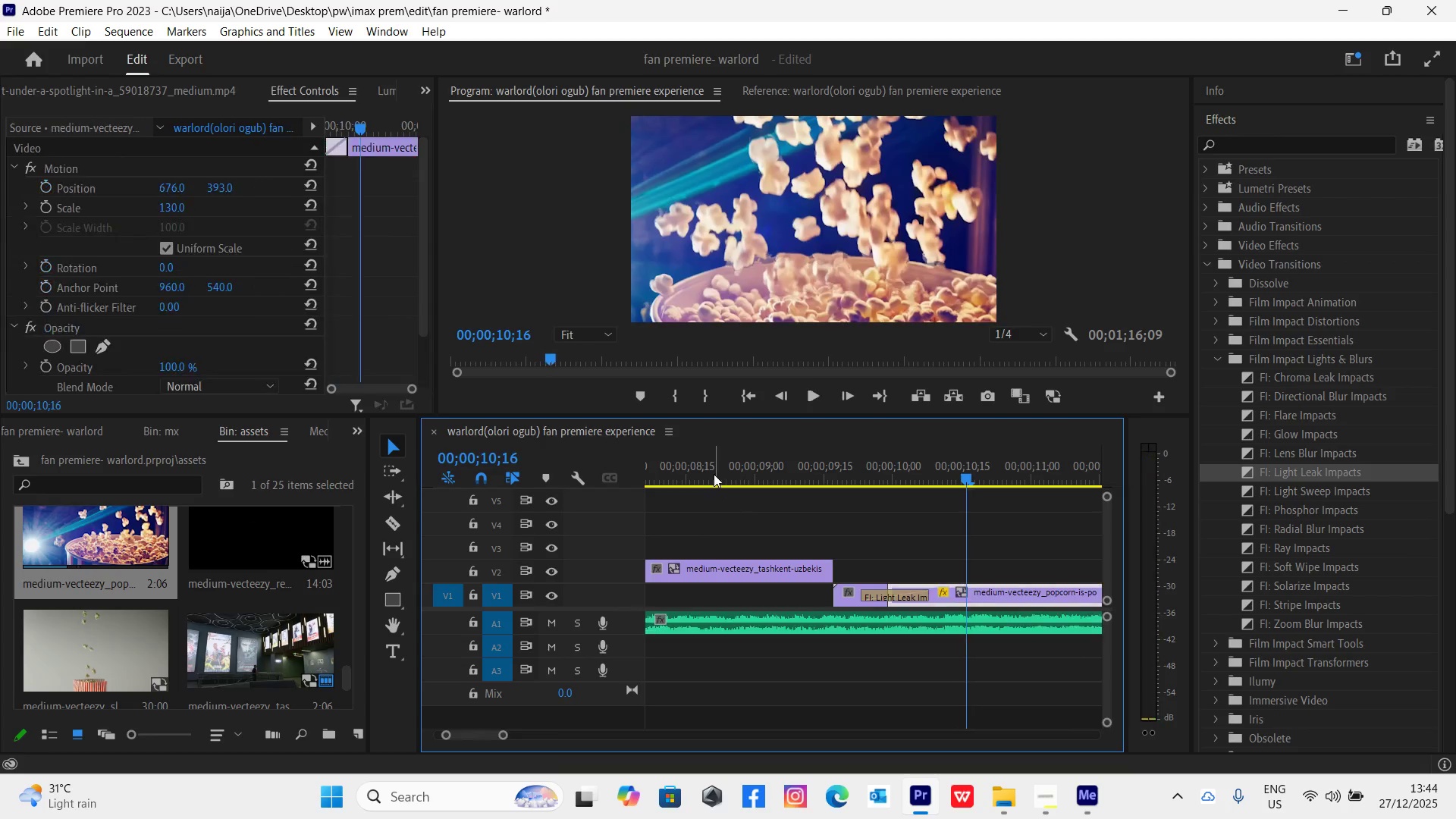 
left_click([714, 474])
 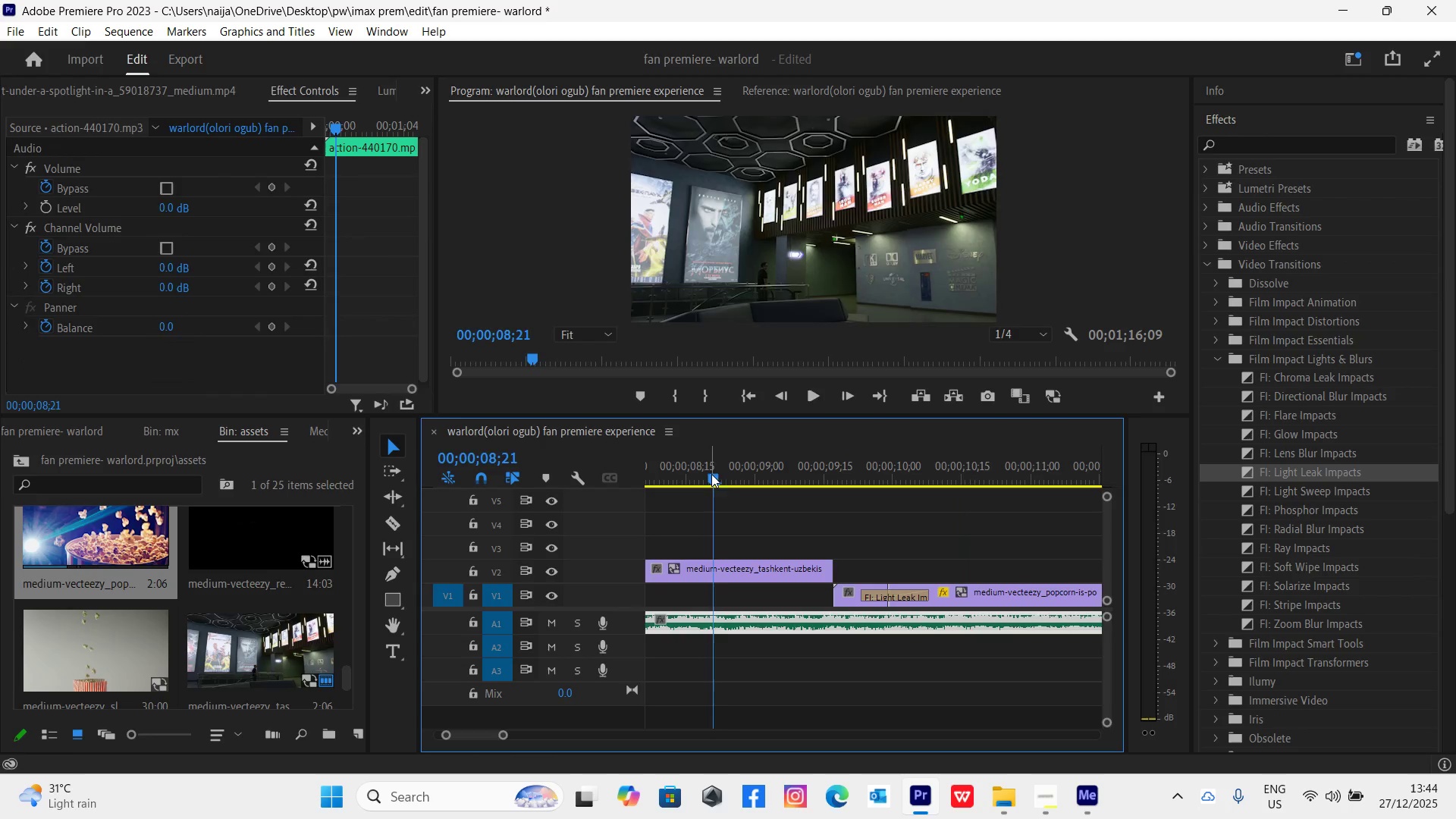 
key(Space)
 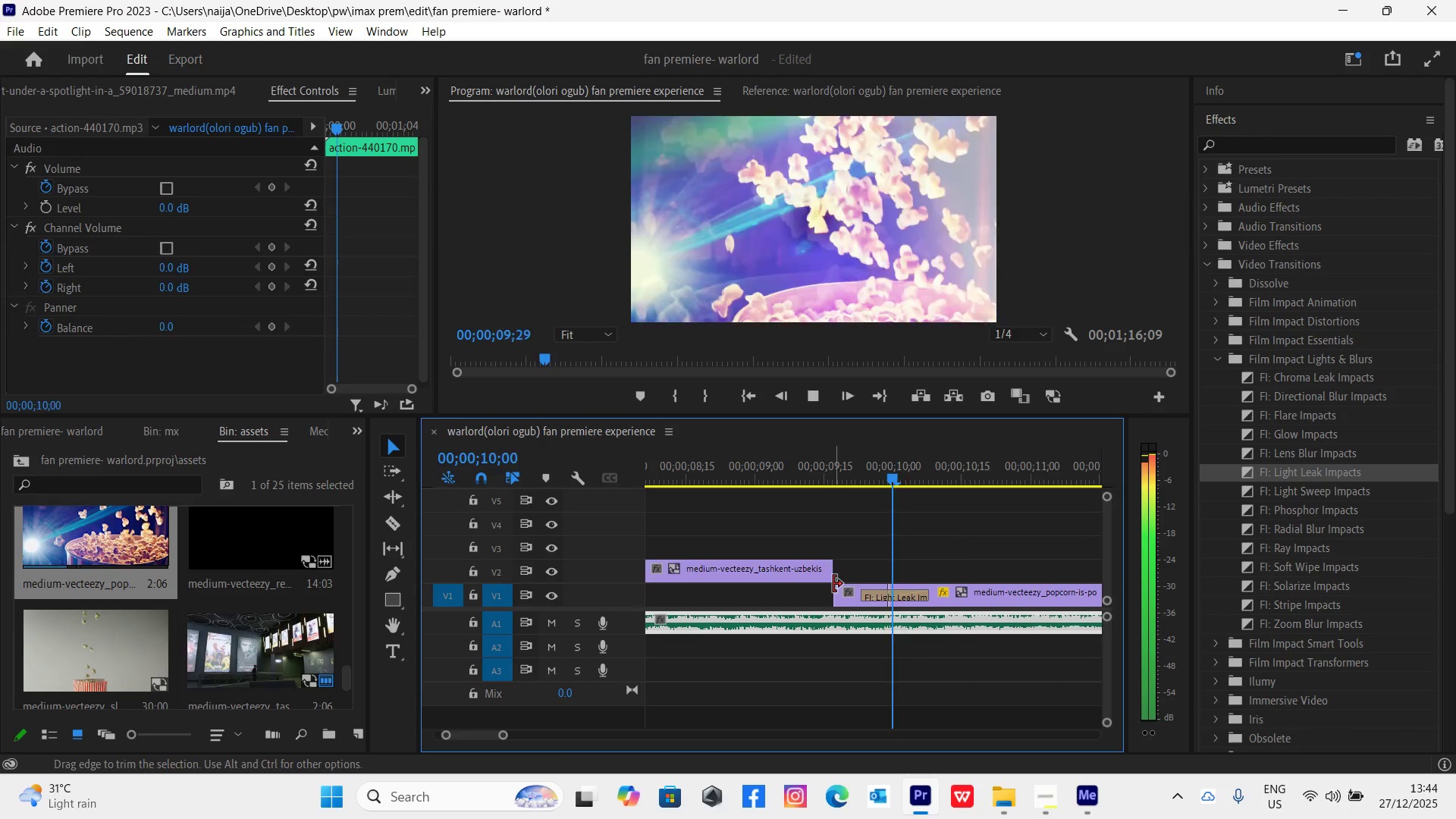 
key(Space)
 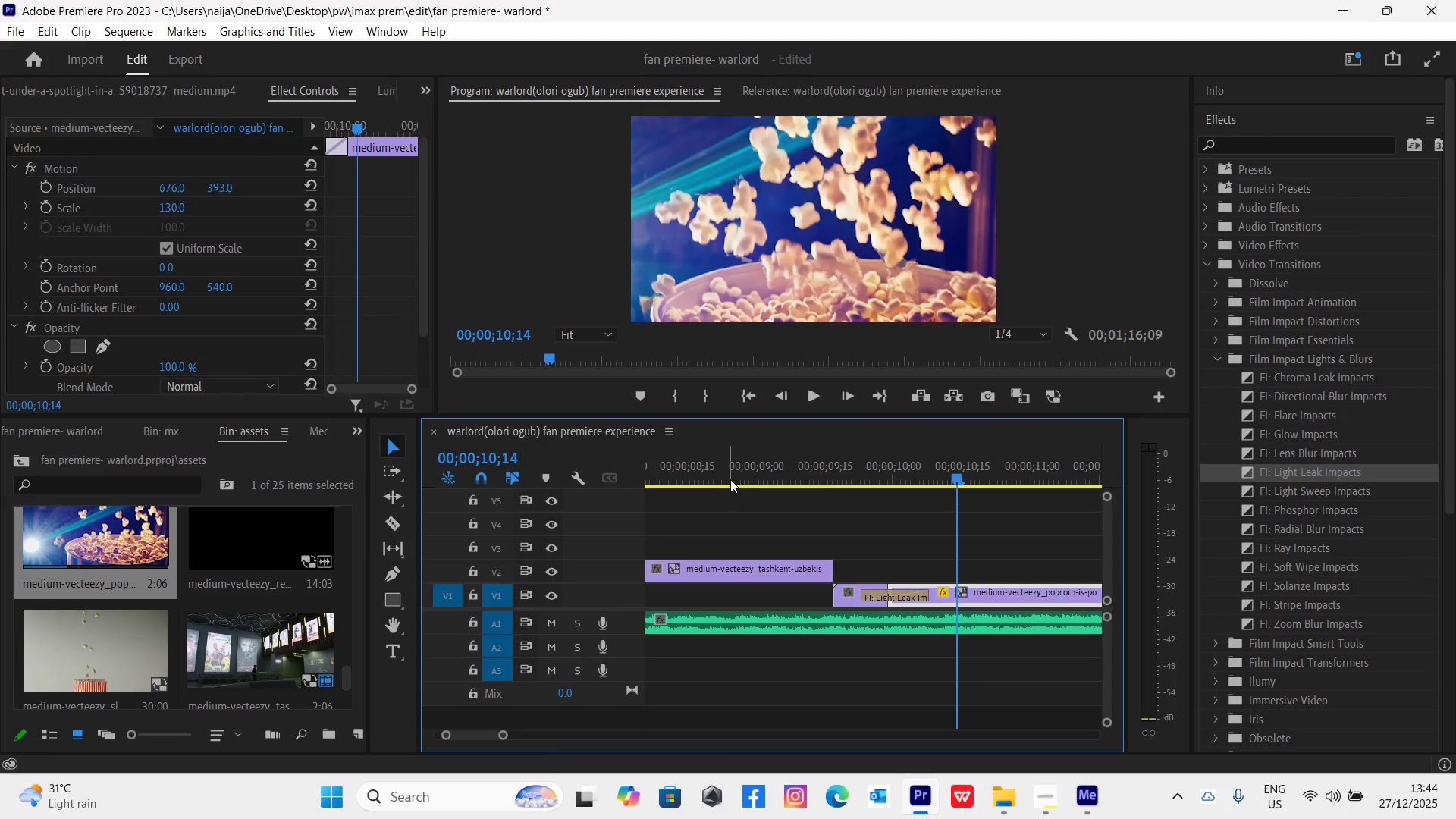 
left_click([730, 477])
 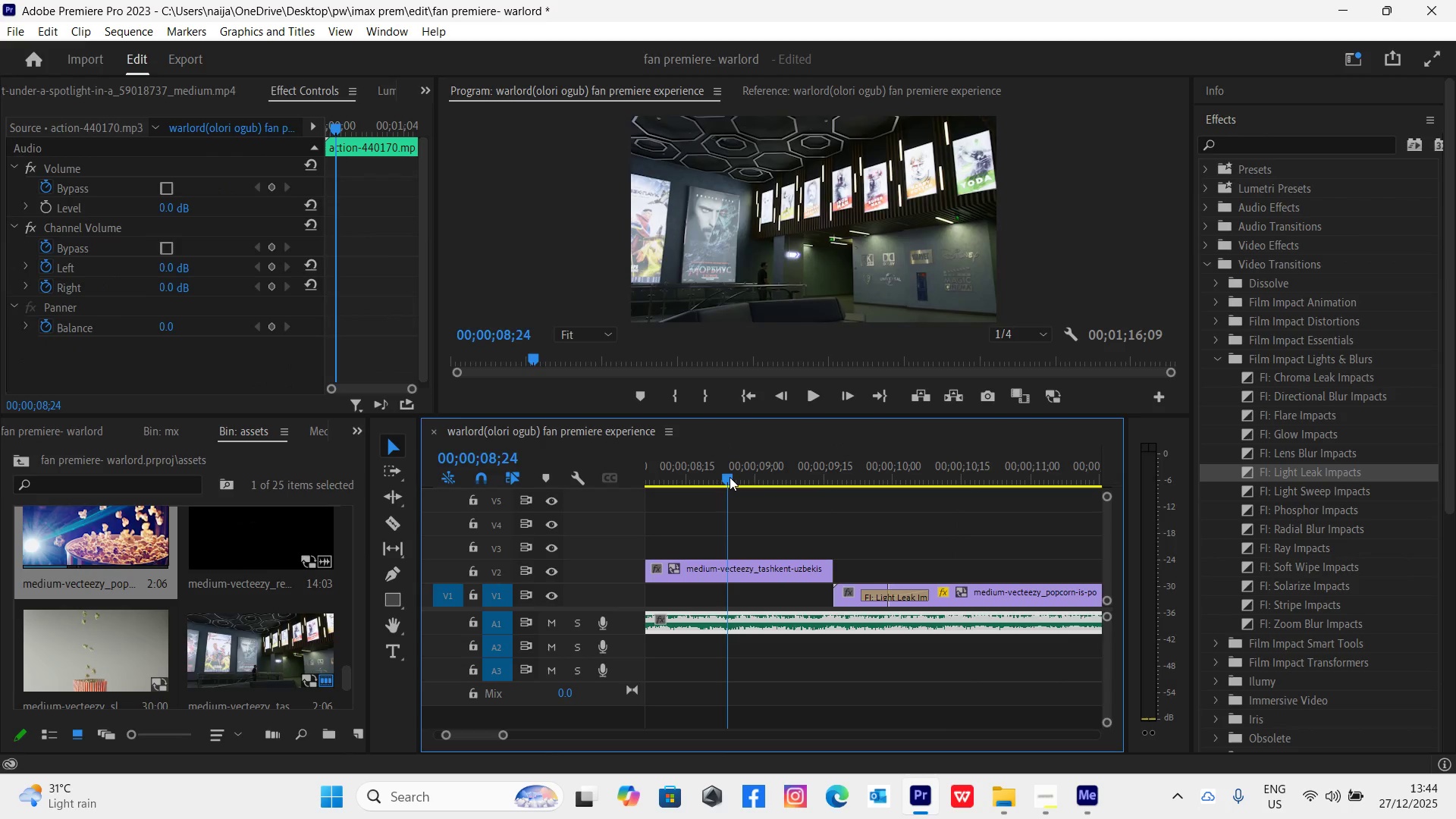 
key(Space)
 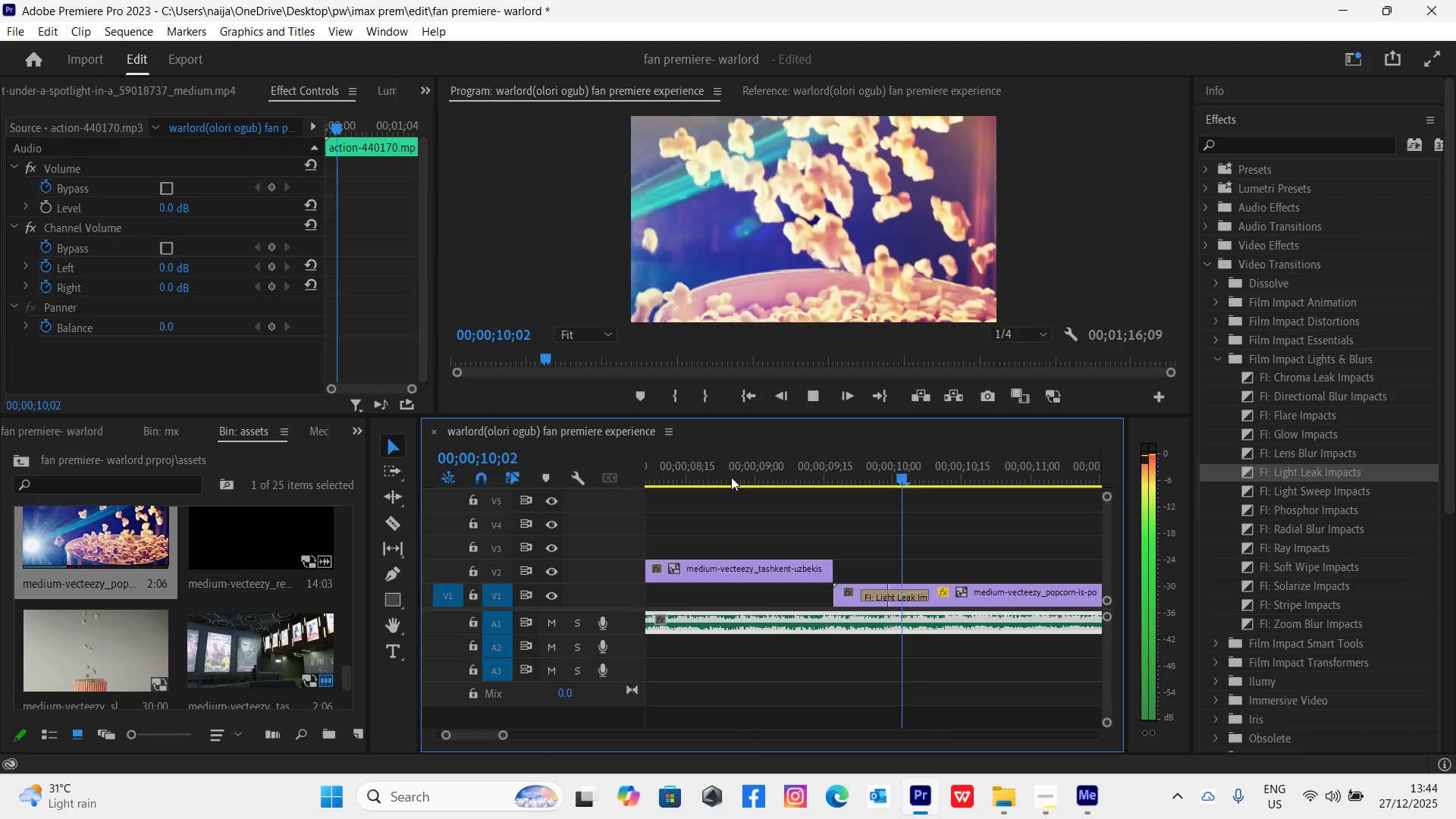 
key(Space)
 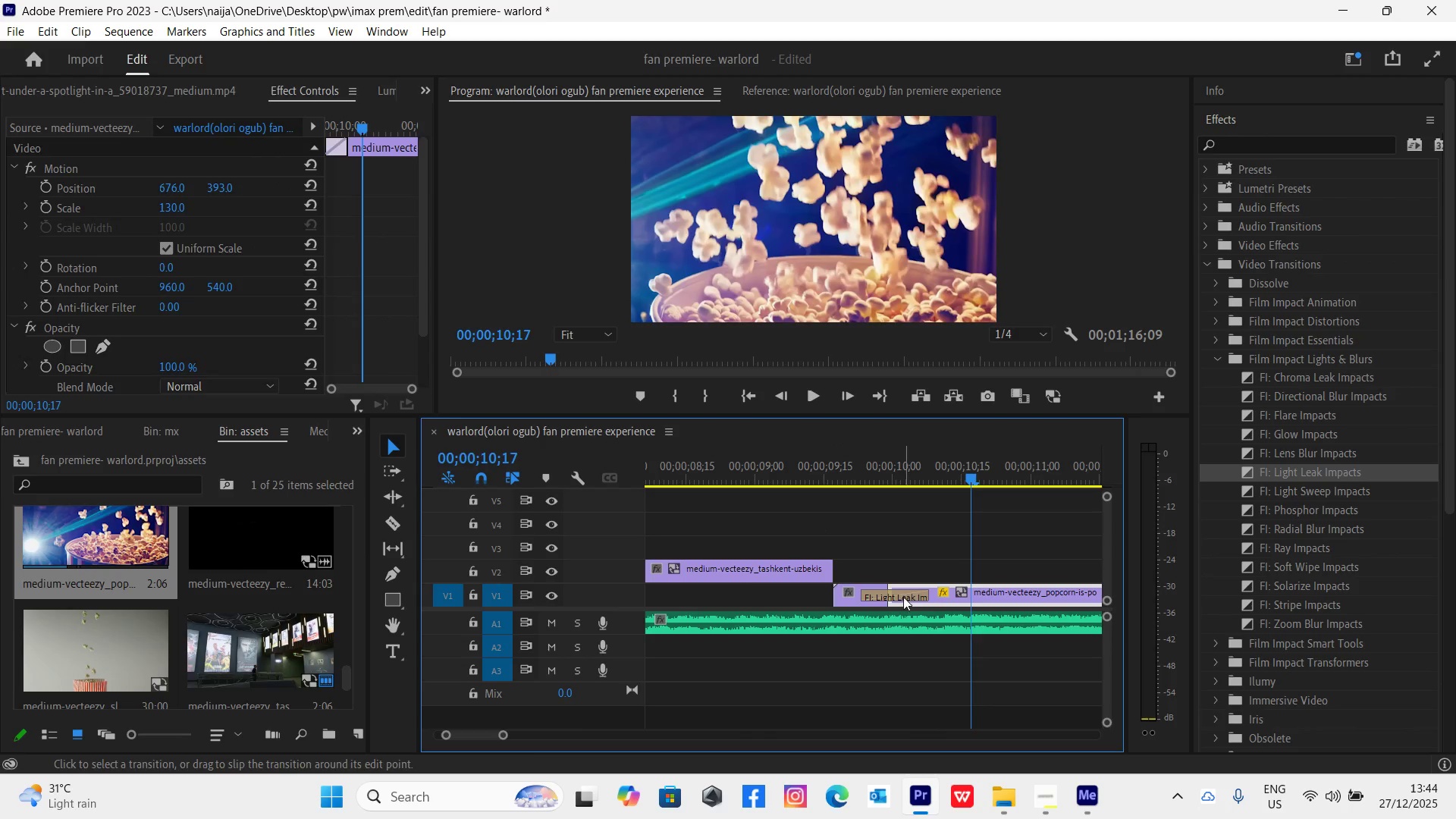 
left_click([905, 595])
 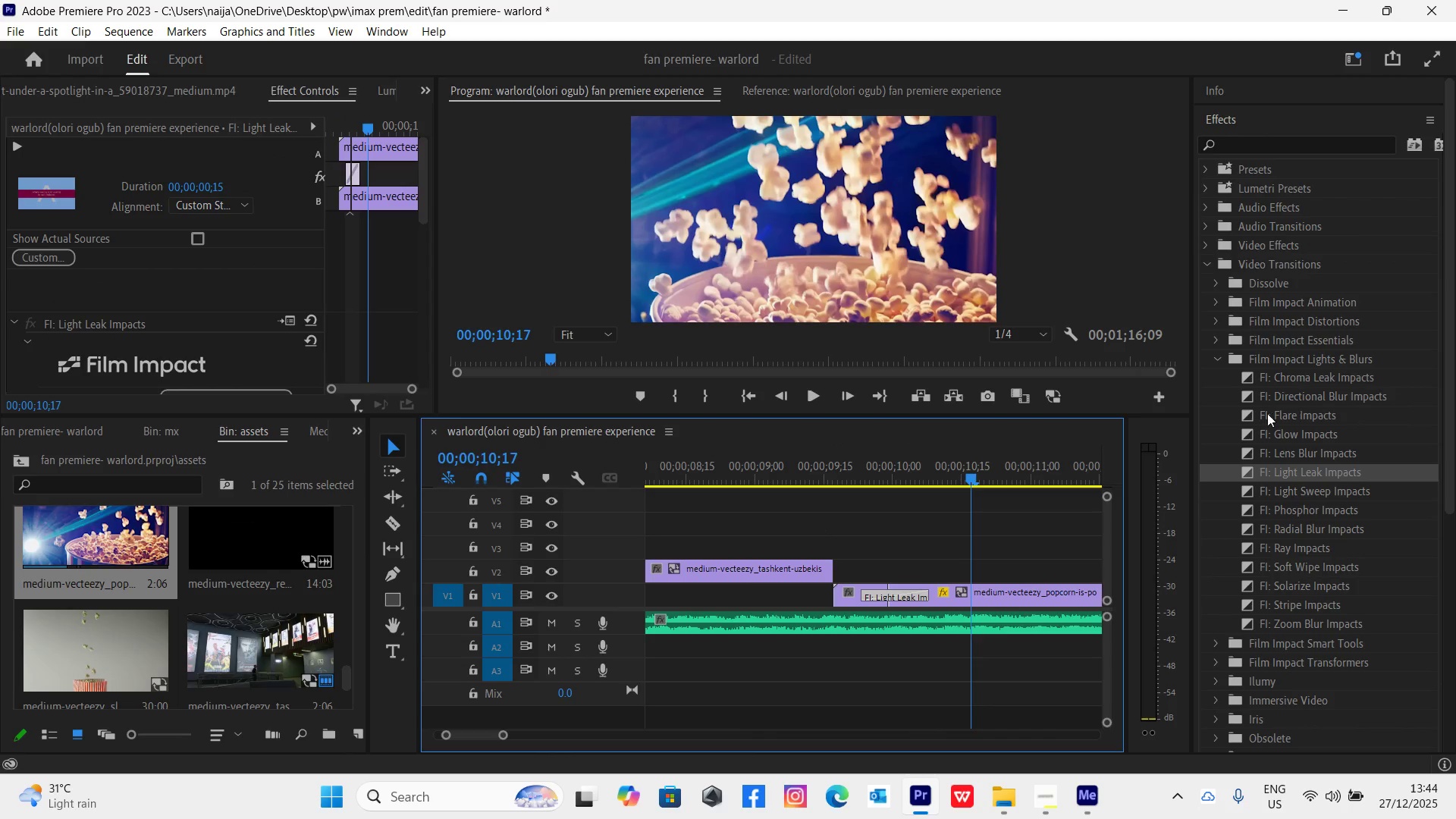 
left_click_drag(start_coordinate=[1247, 416], to_coordinate=[910, 593])
 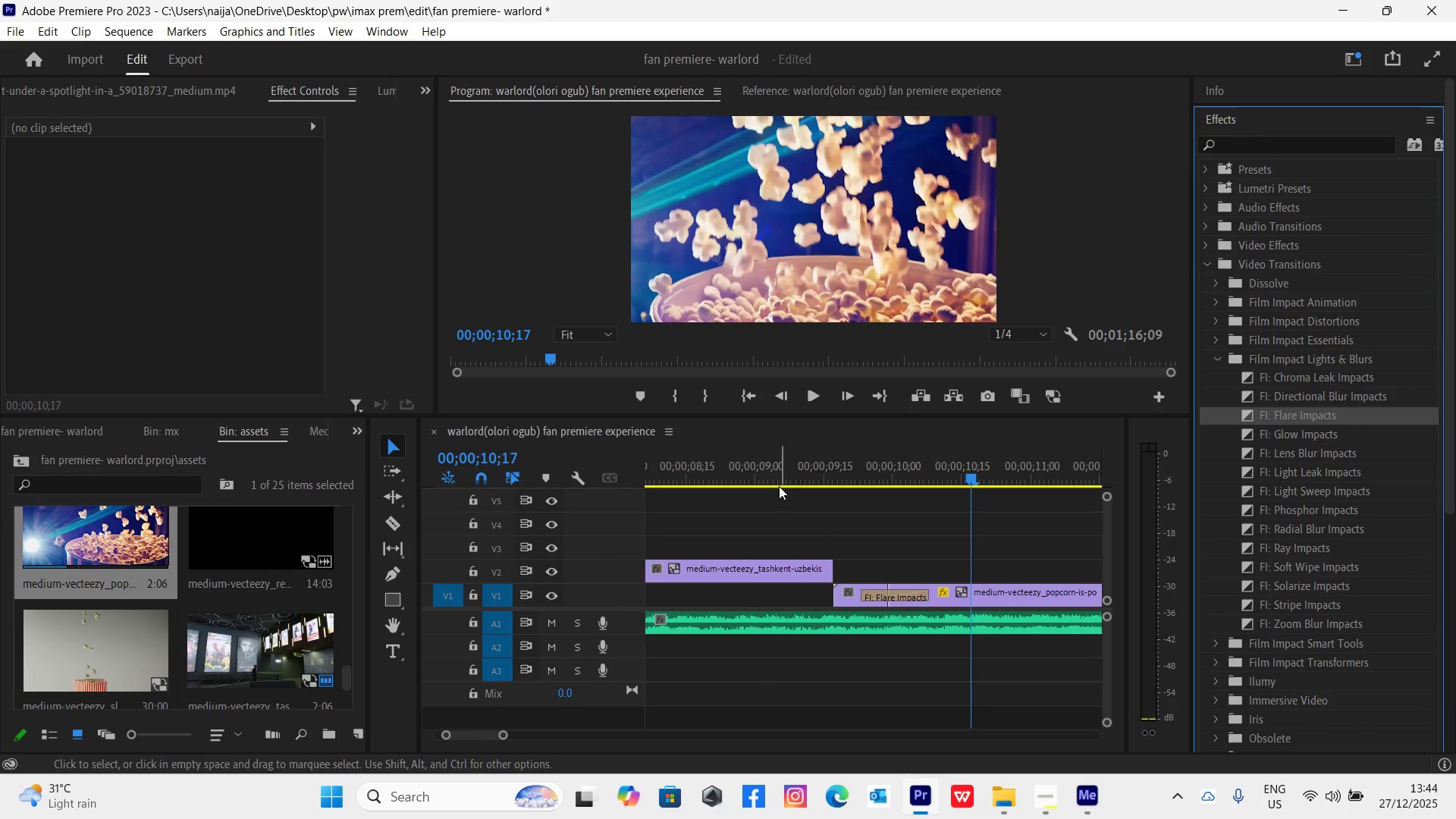 
left_click([769, 476])
 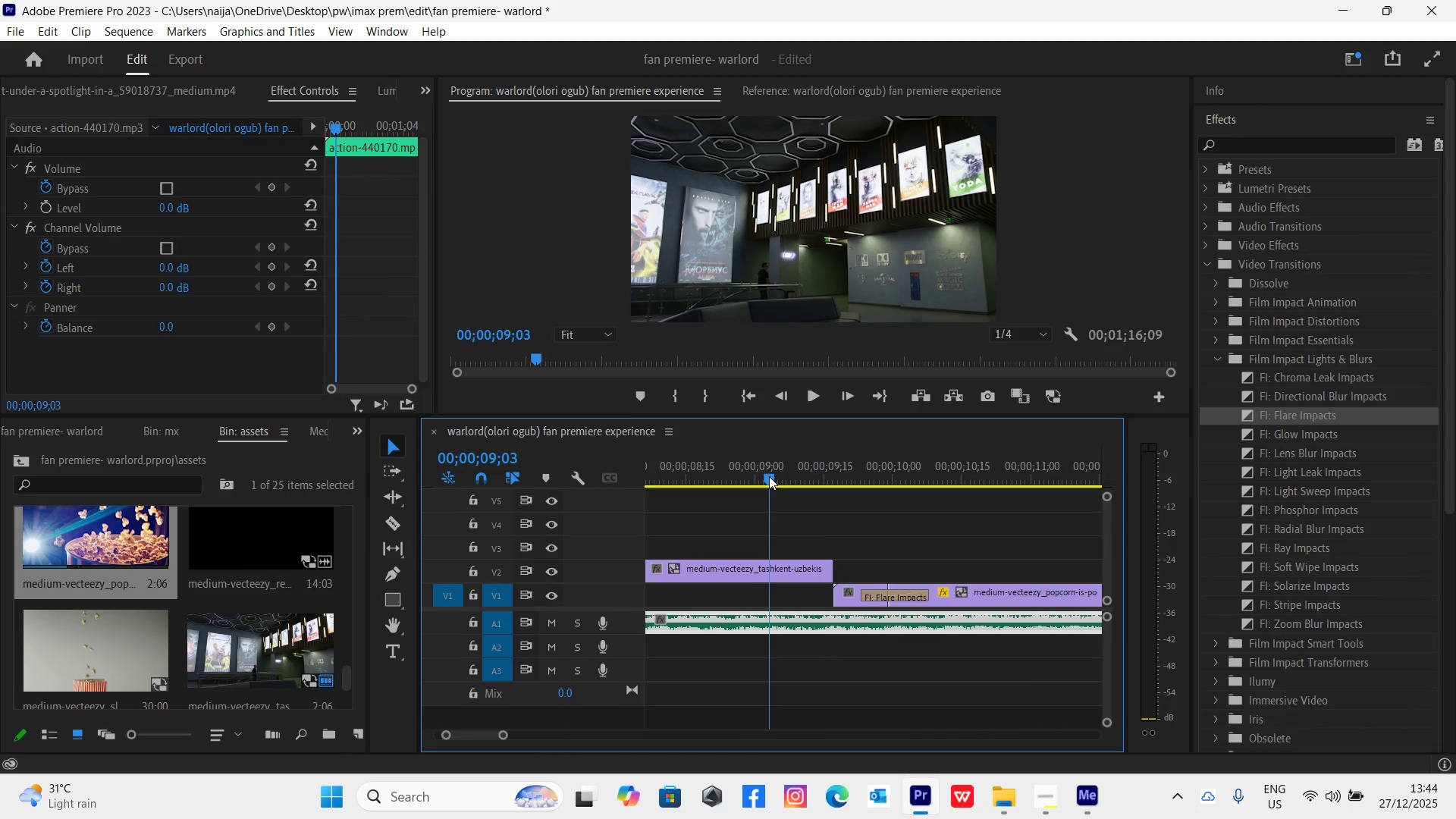 
key(Space)
 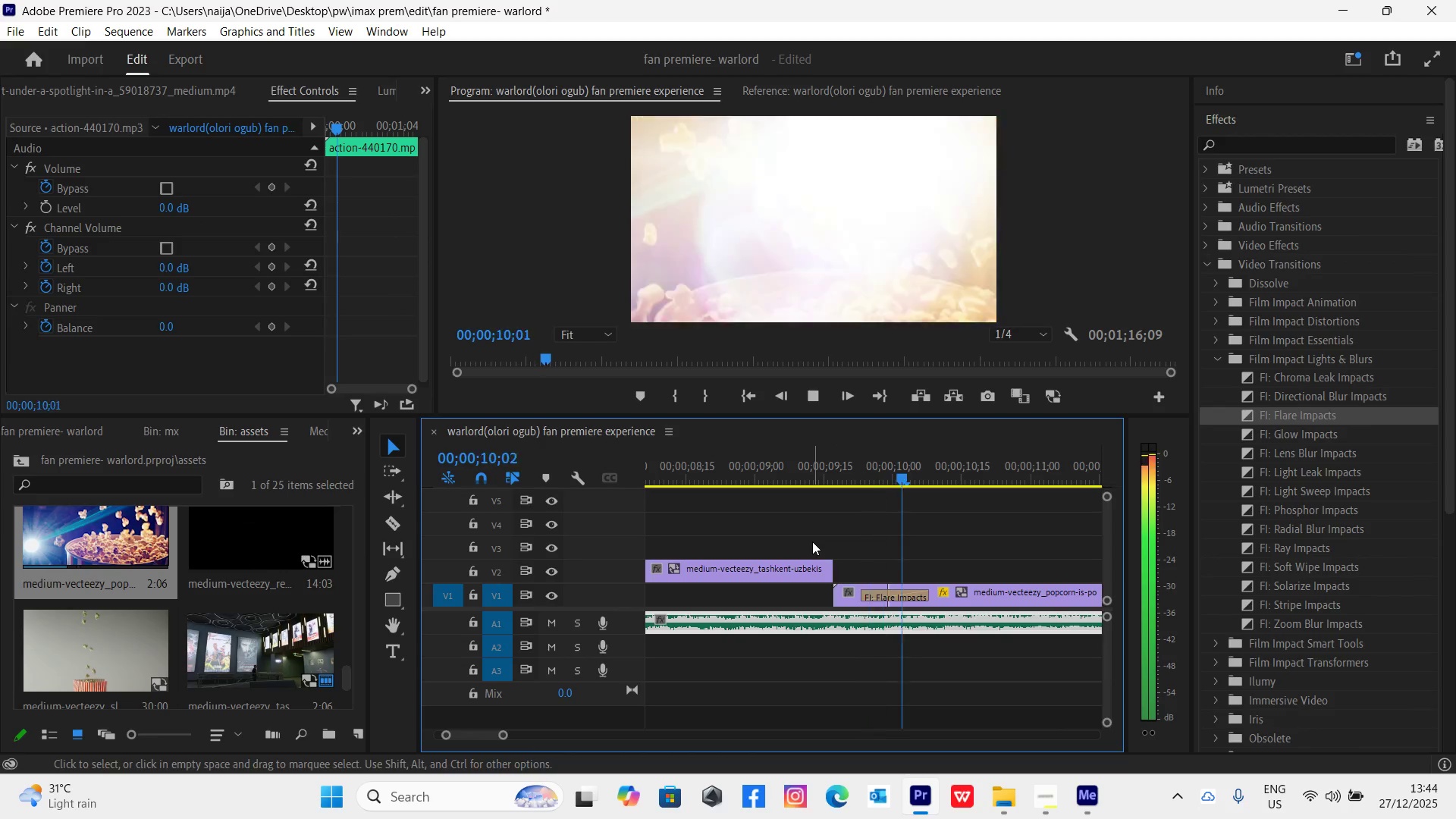 
key(Space)
 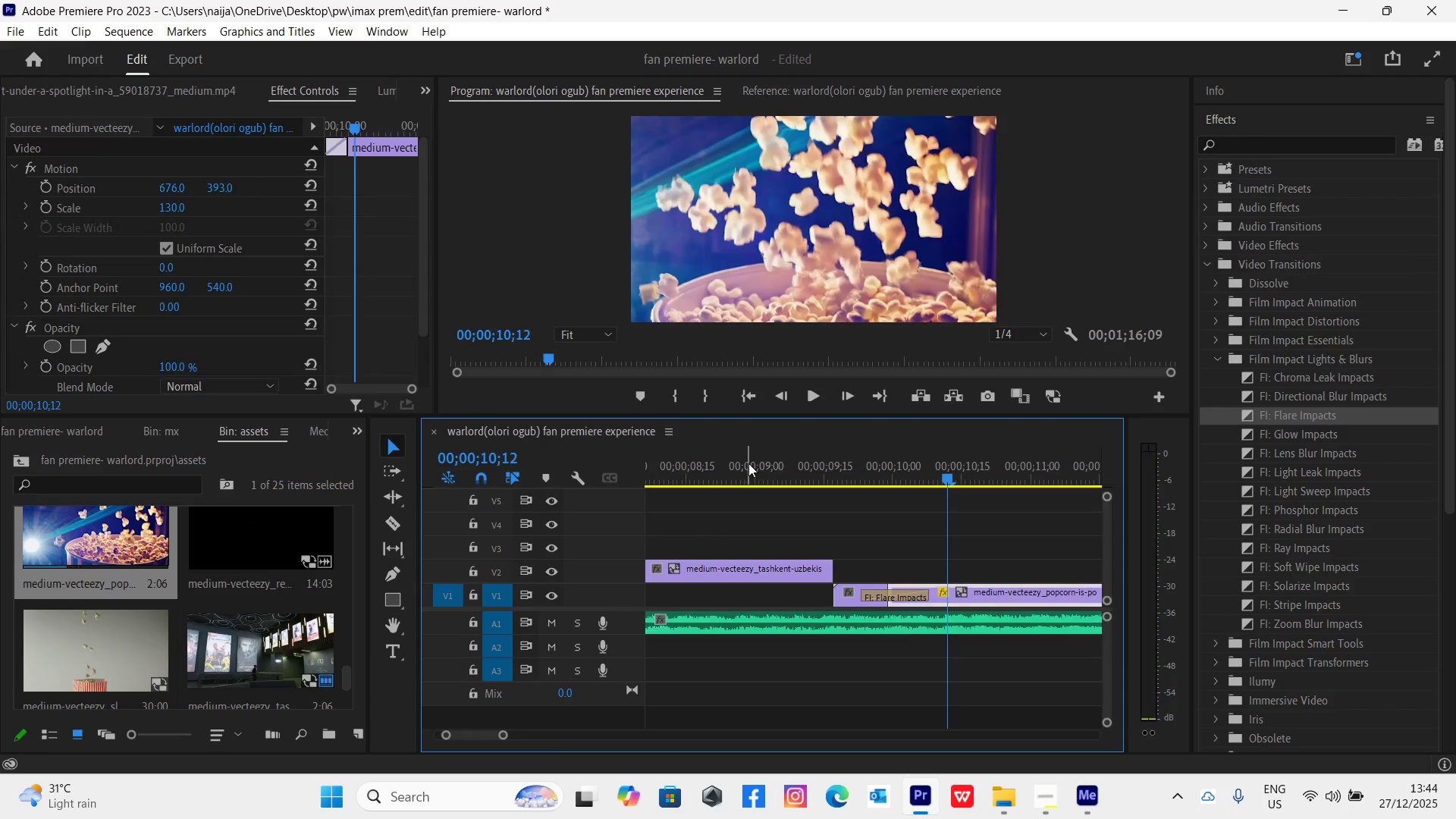 
left_click([748, 463])
 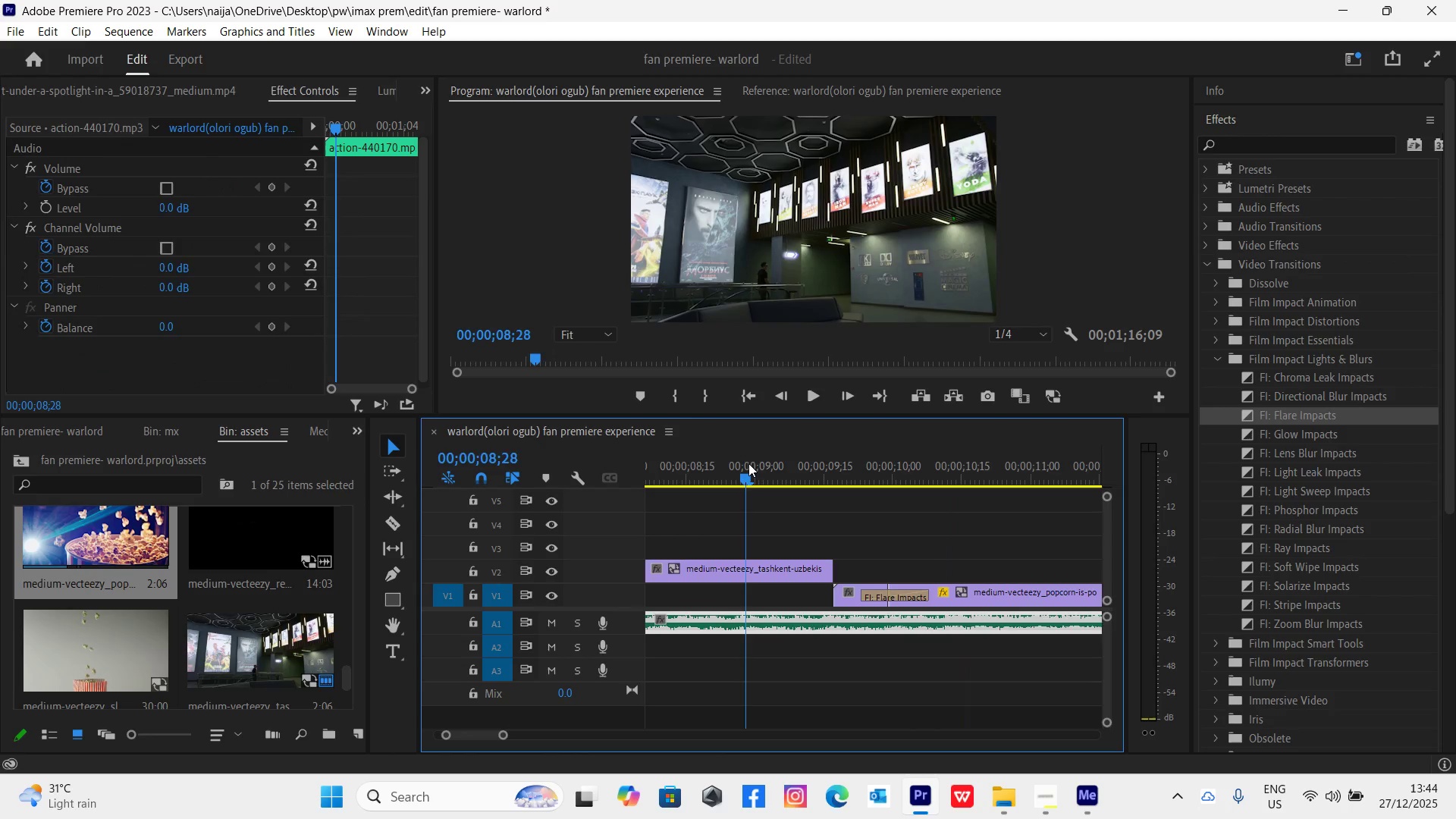 
key(Space)
 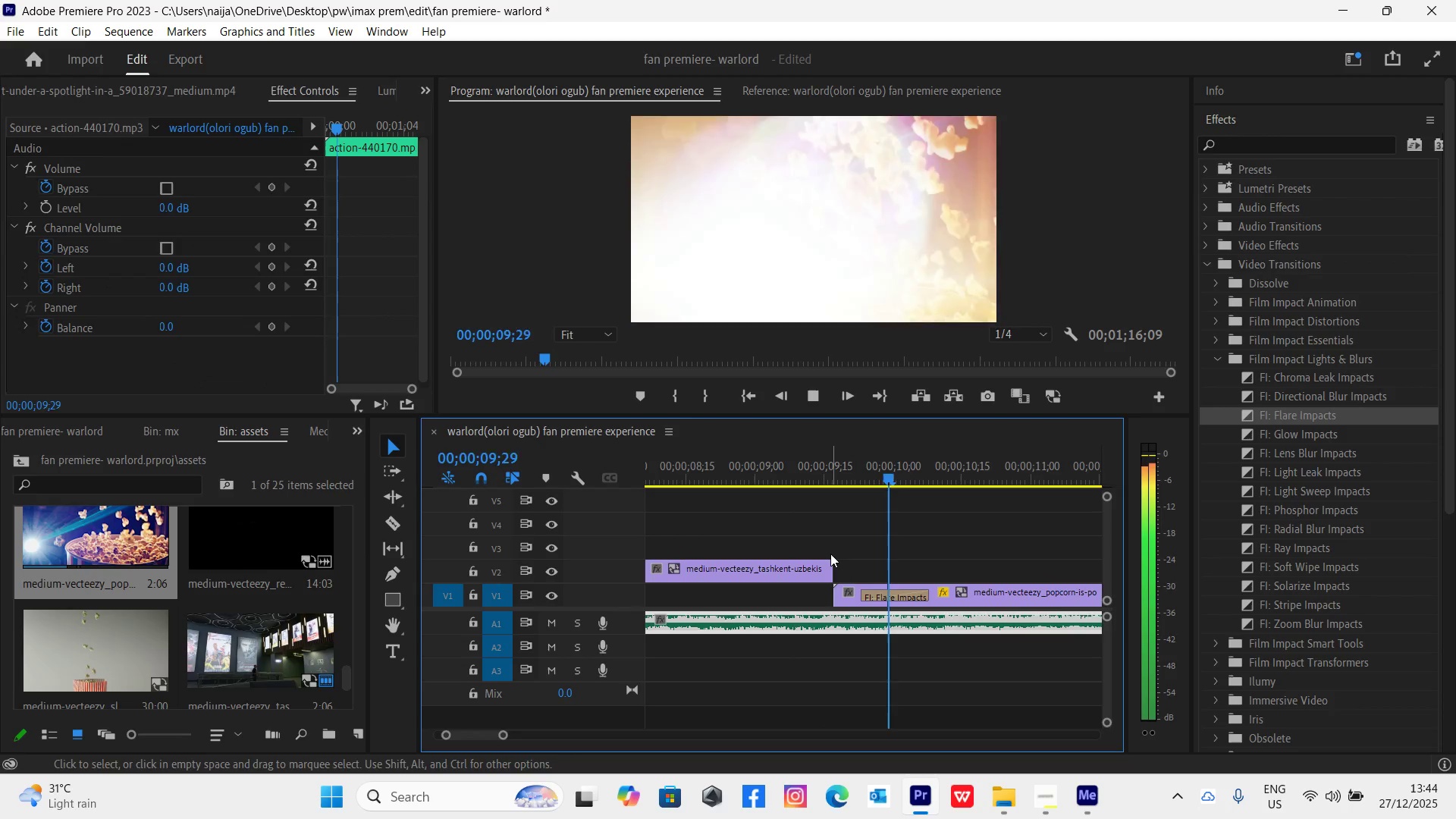 
key(Space)
 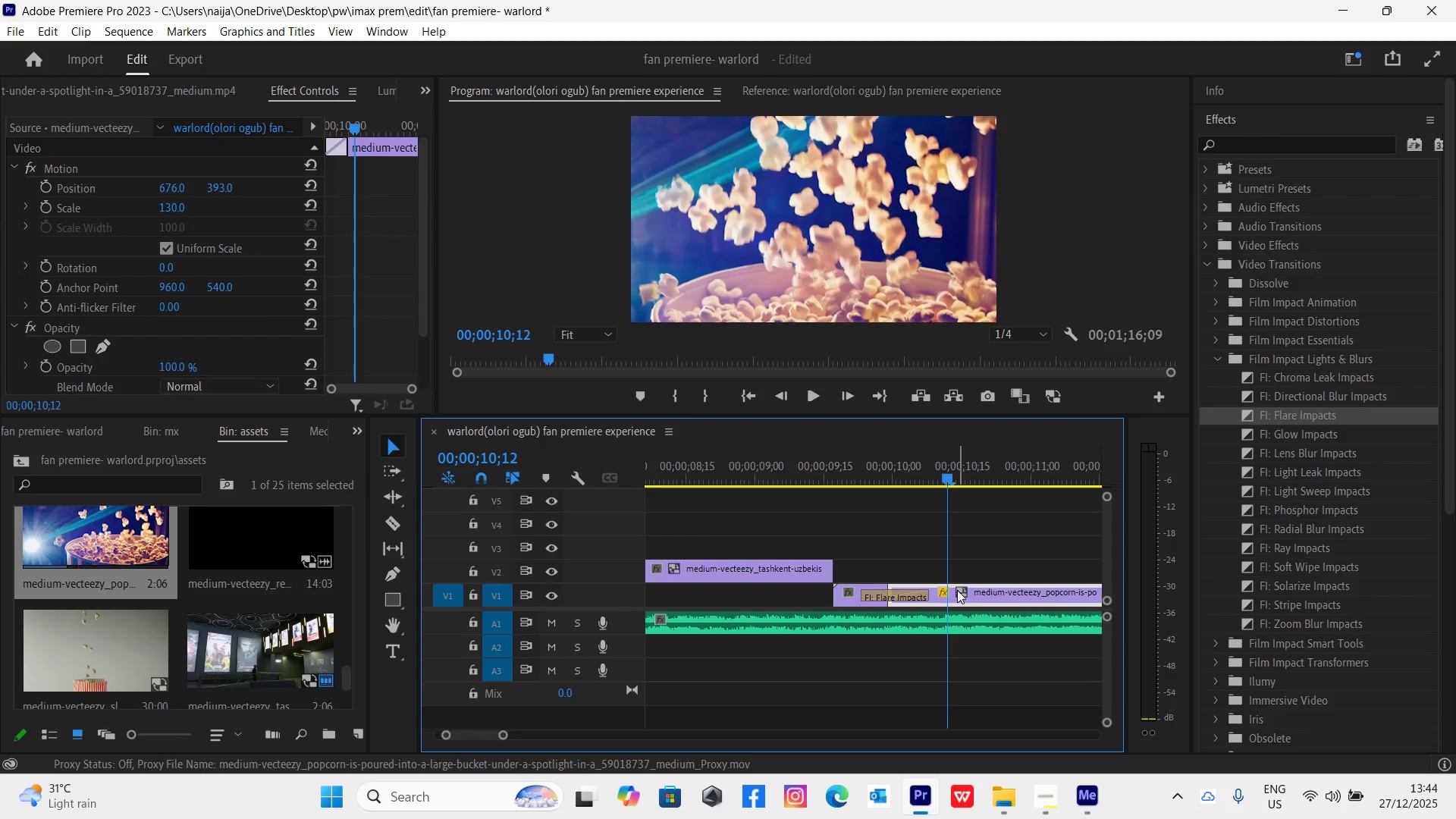 
key(C)
 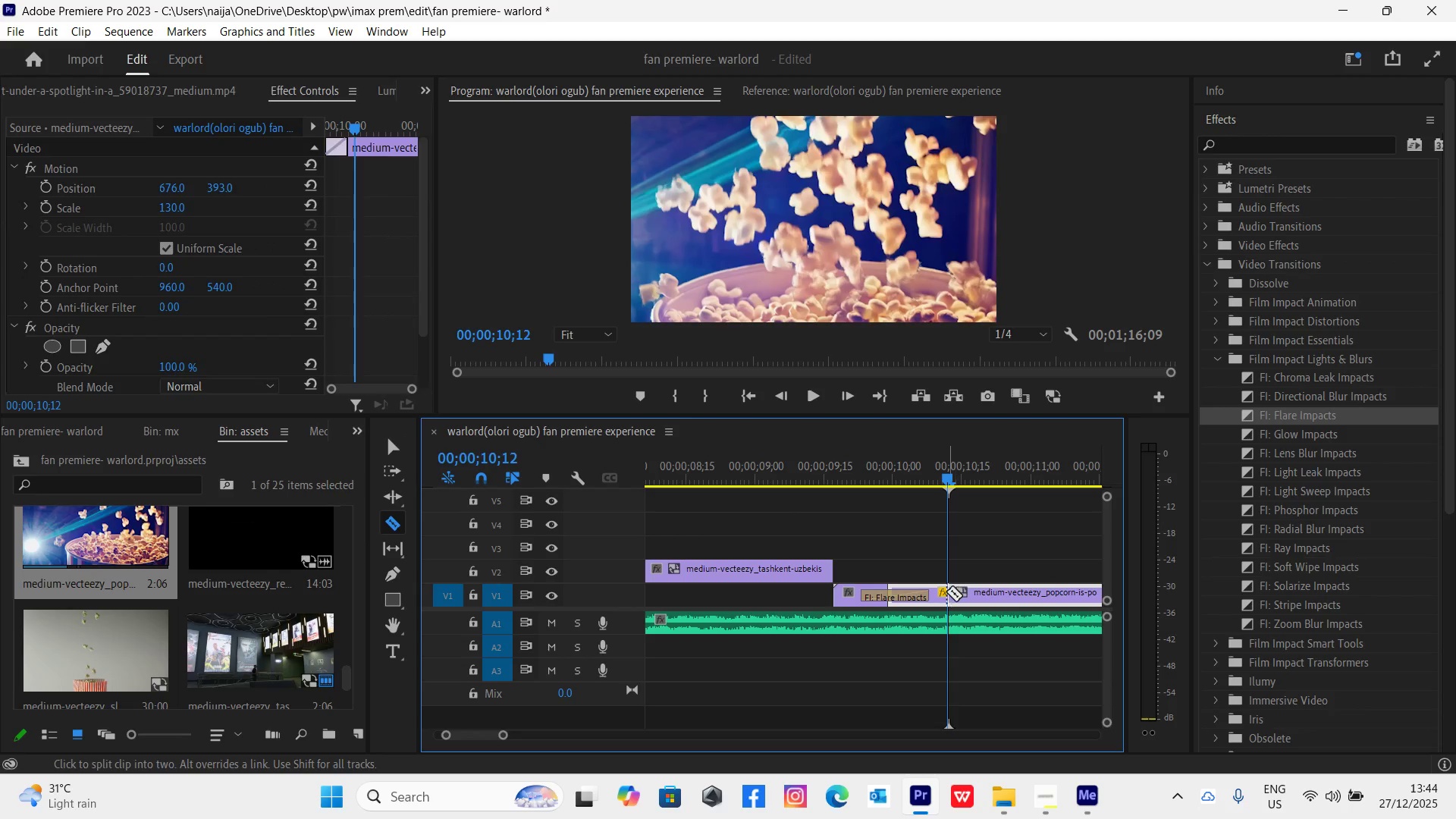 
left_click([946, 592])
 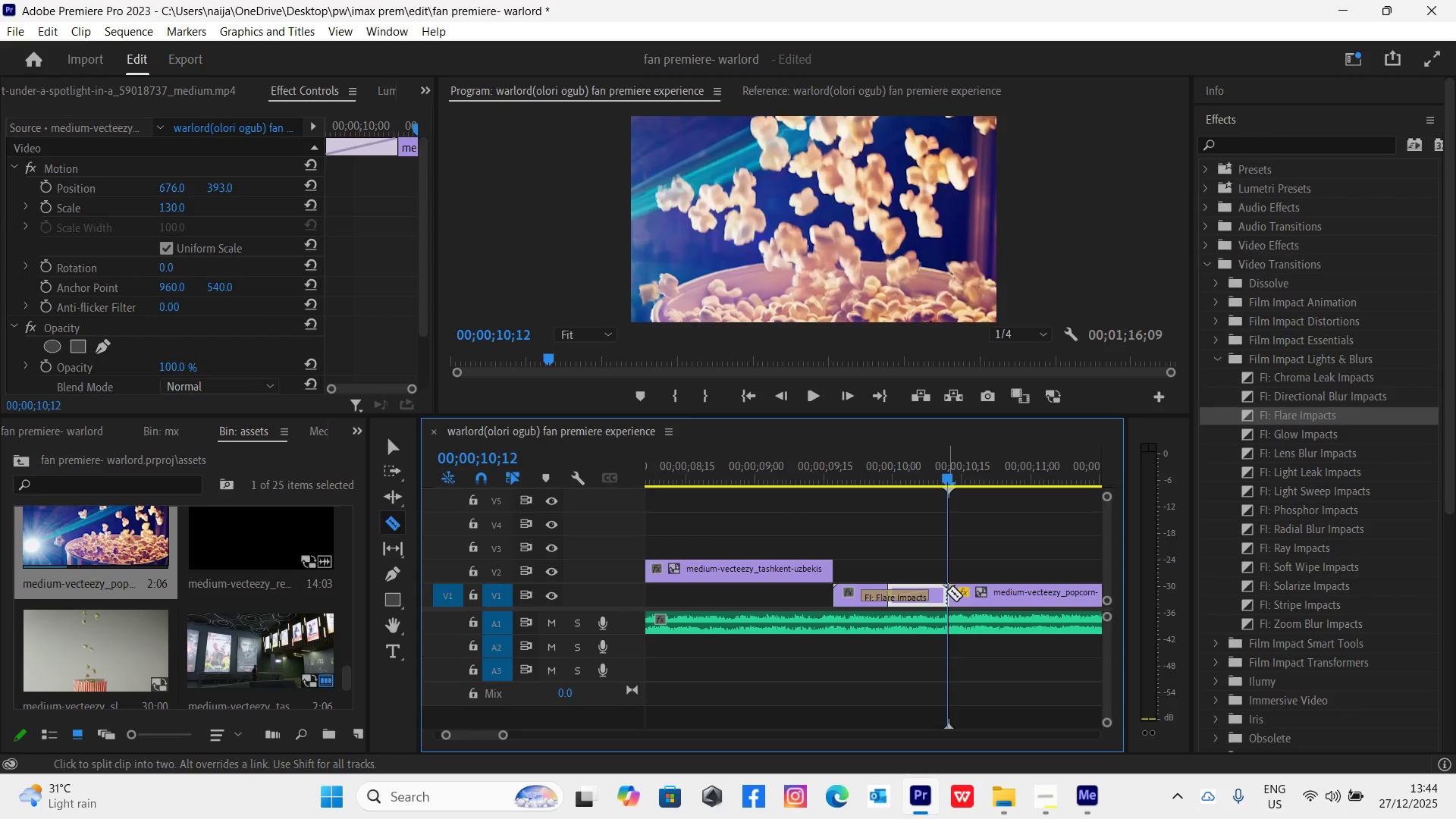 
key(V)
 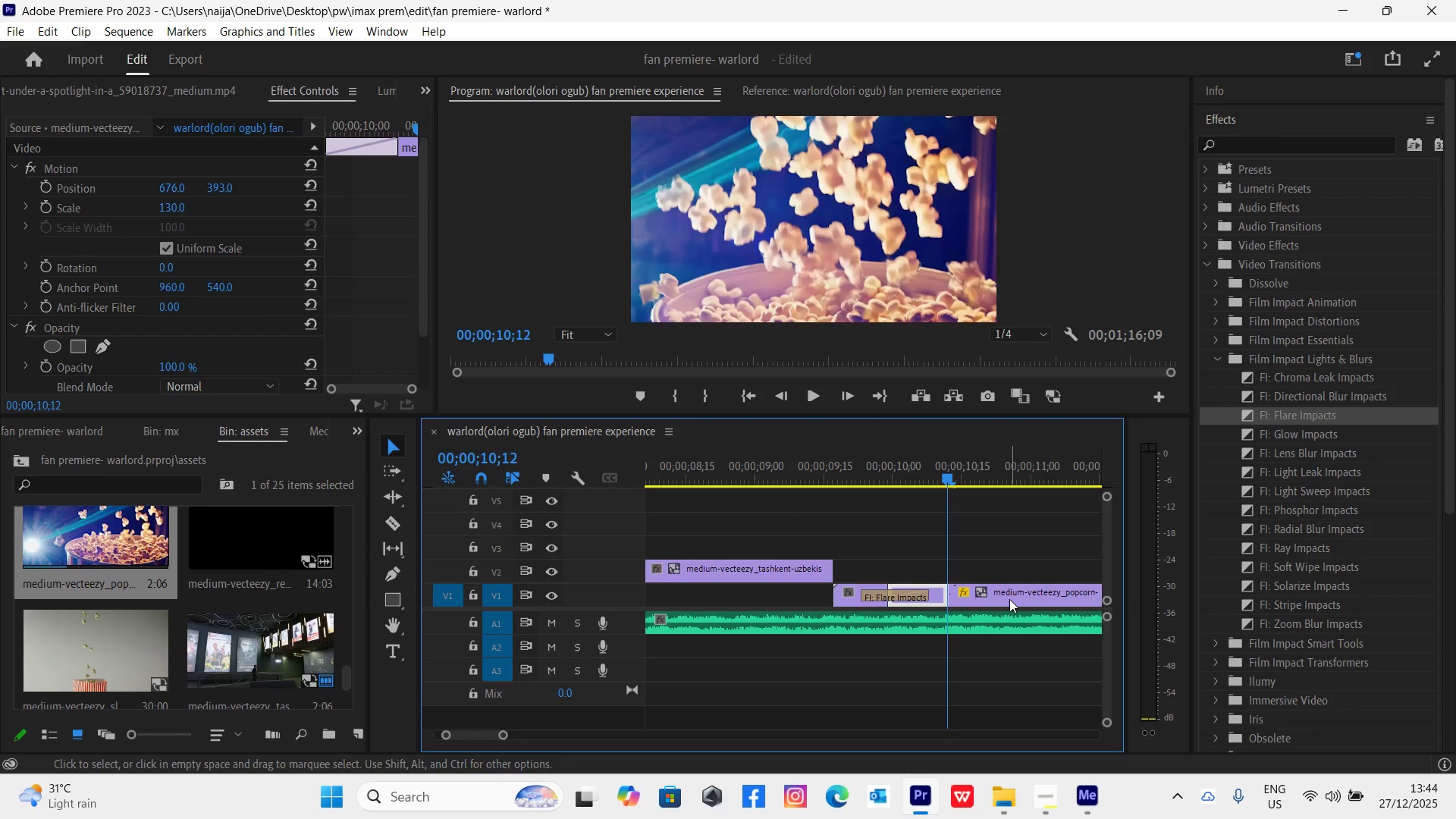 
left_click([1012, 600])
 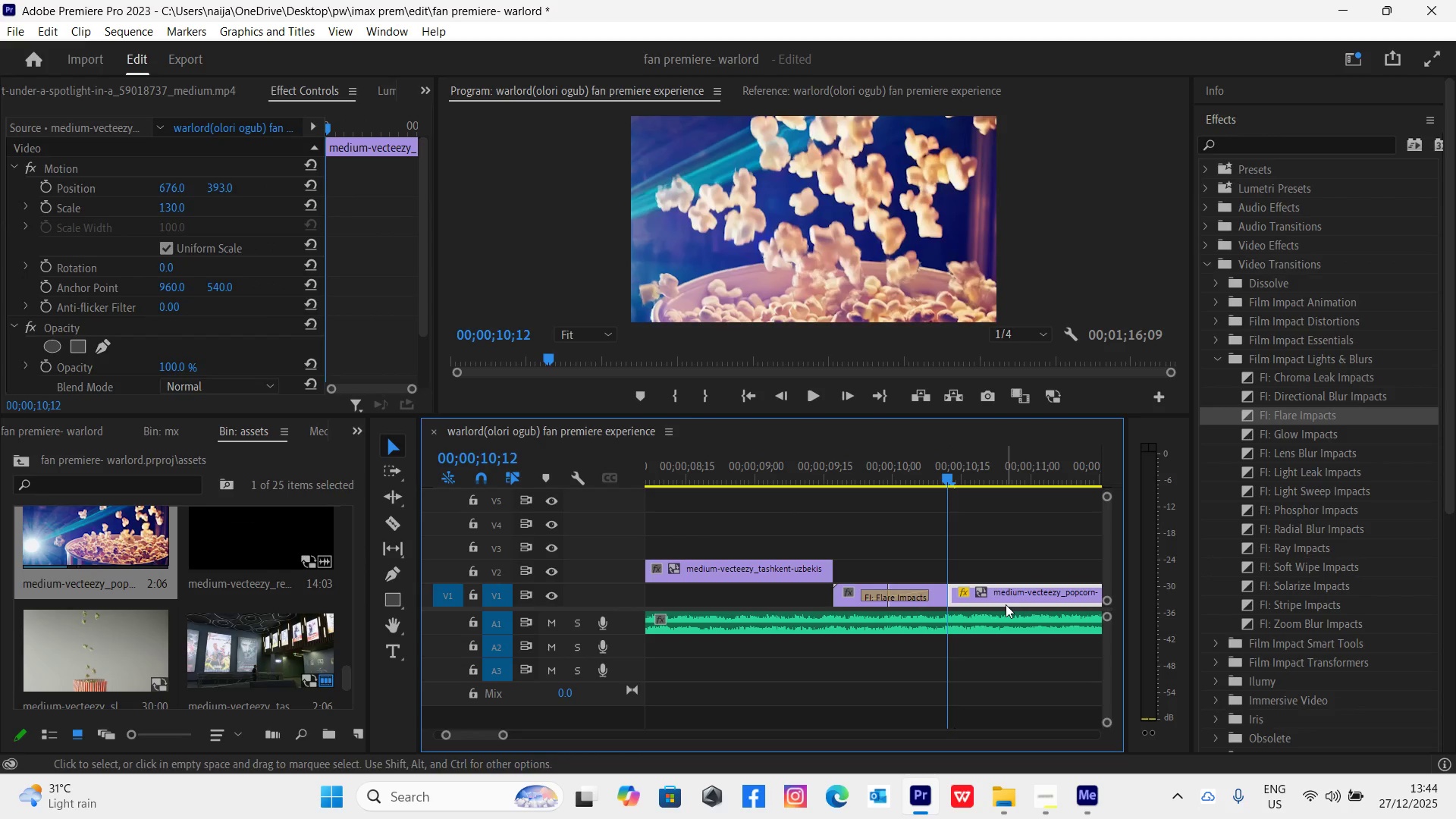 
key(Delete)
 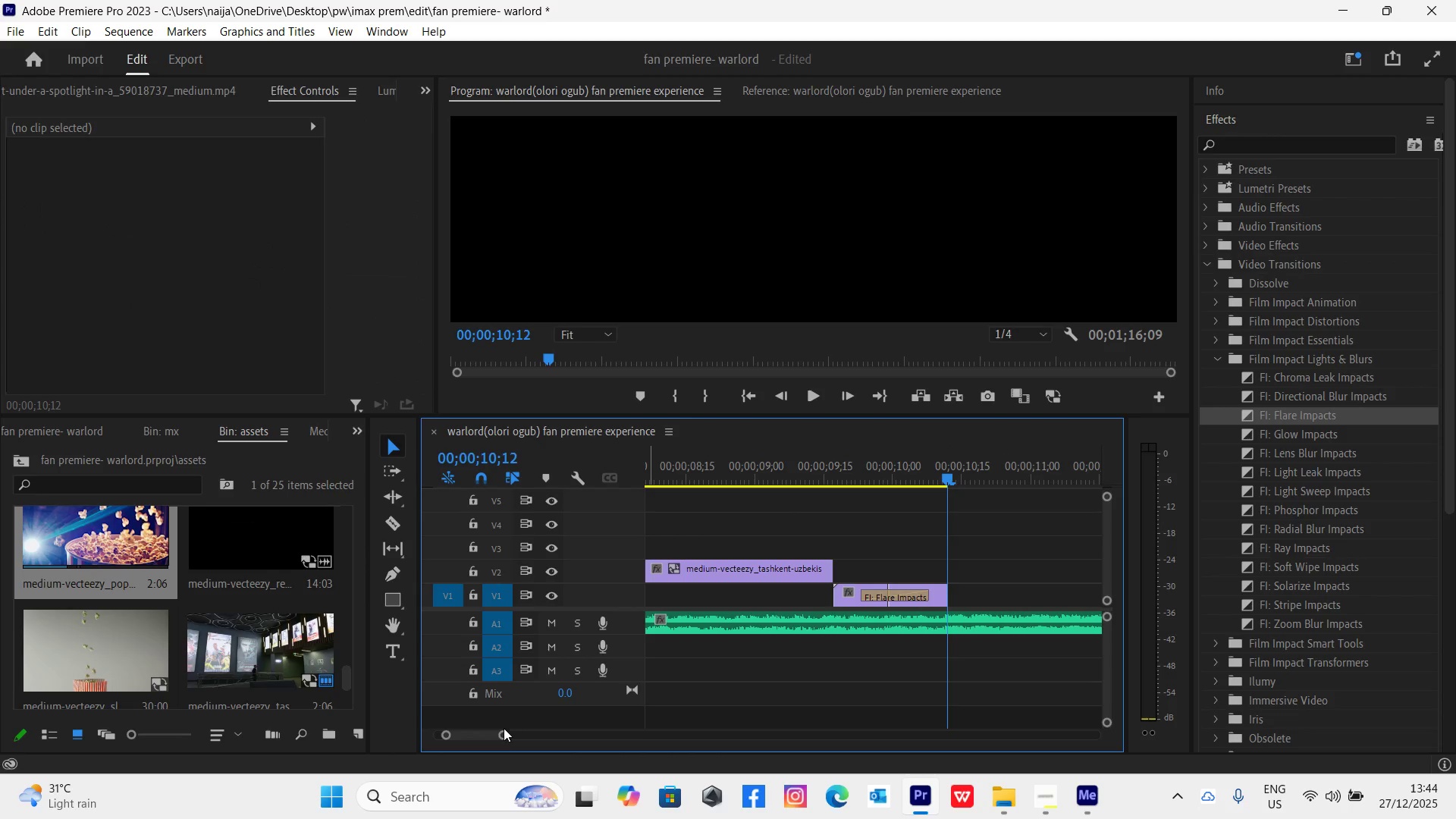 
left_click_drag(start_coordinate=[500, 733], to_coordinate=[513, 744])
 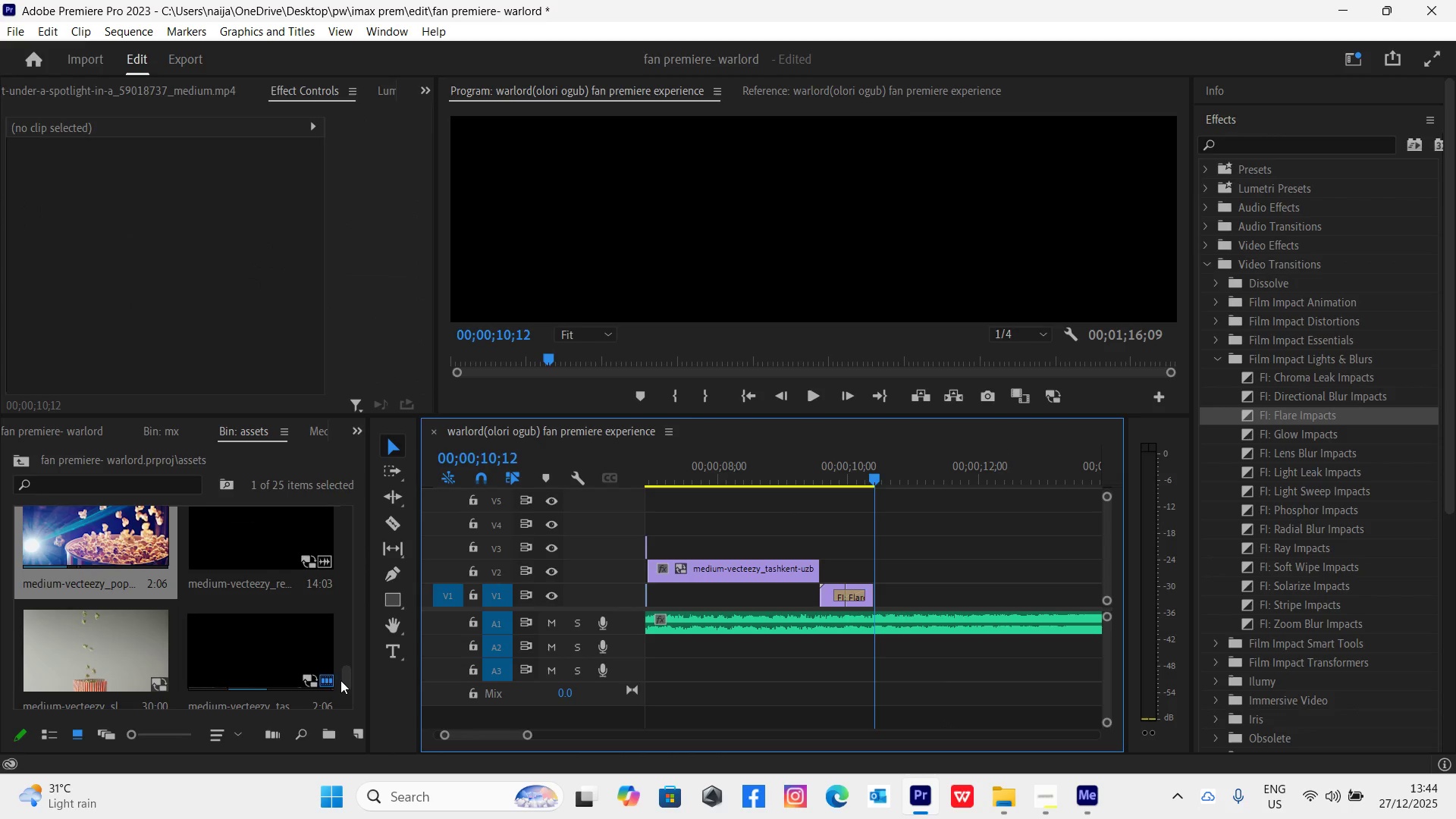 
left_click_drag(start_coordinate=[345, 683], to_coordinate=[337, 552])
 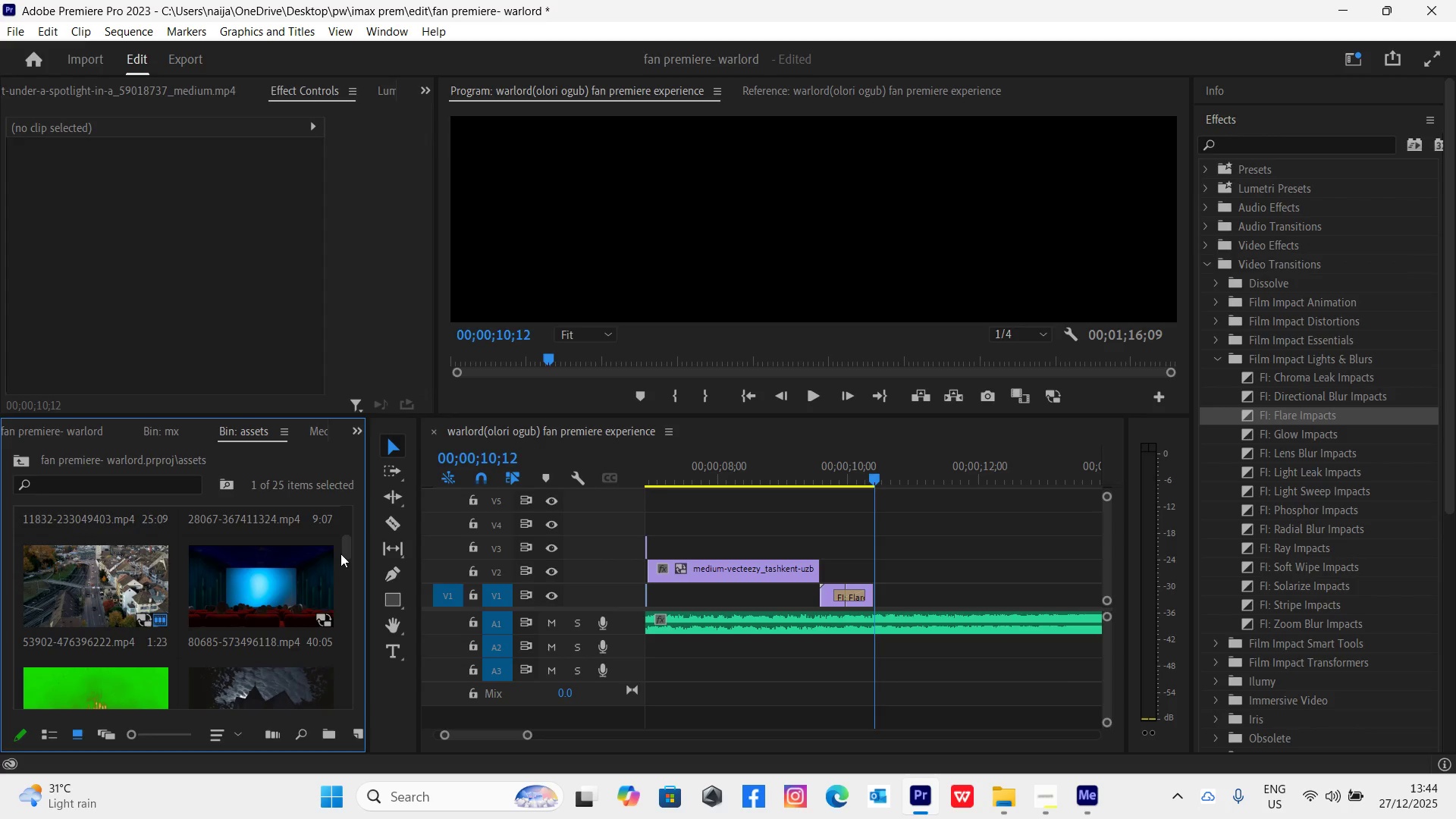 
left_click_drag(start_coordinate=[349, 544], to_coordinate=[364, 576])
 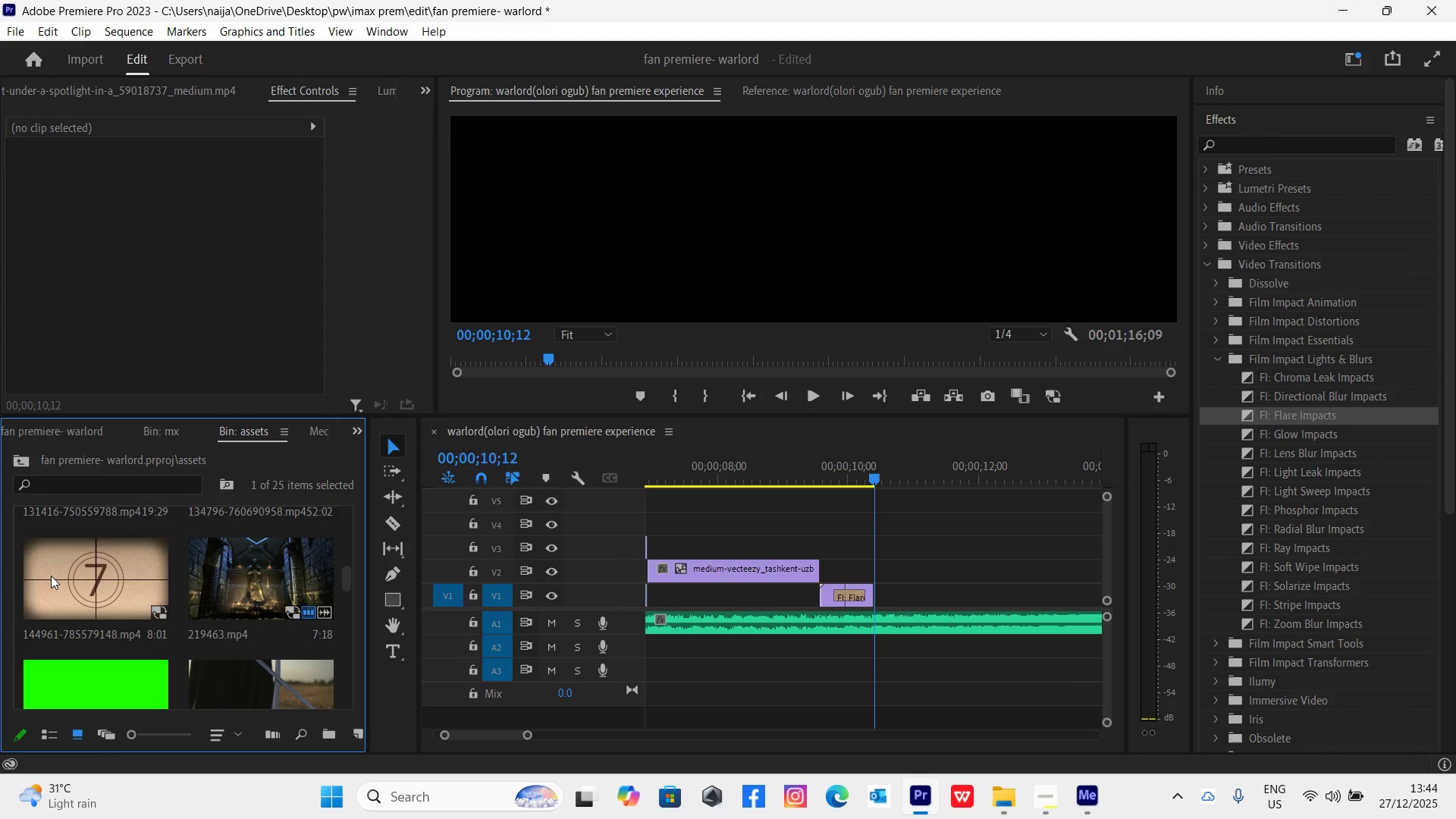 
double_click([51, 576])
 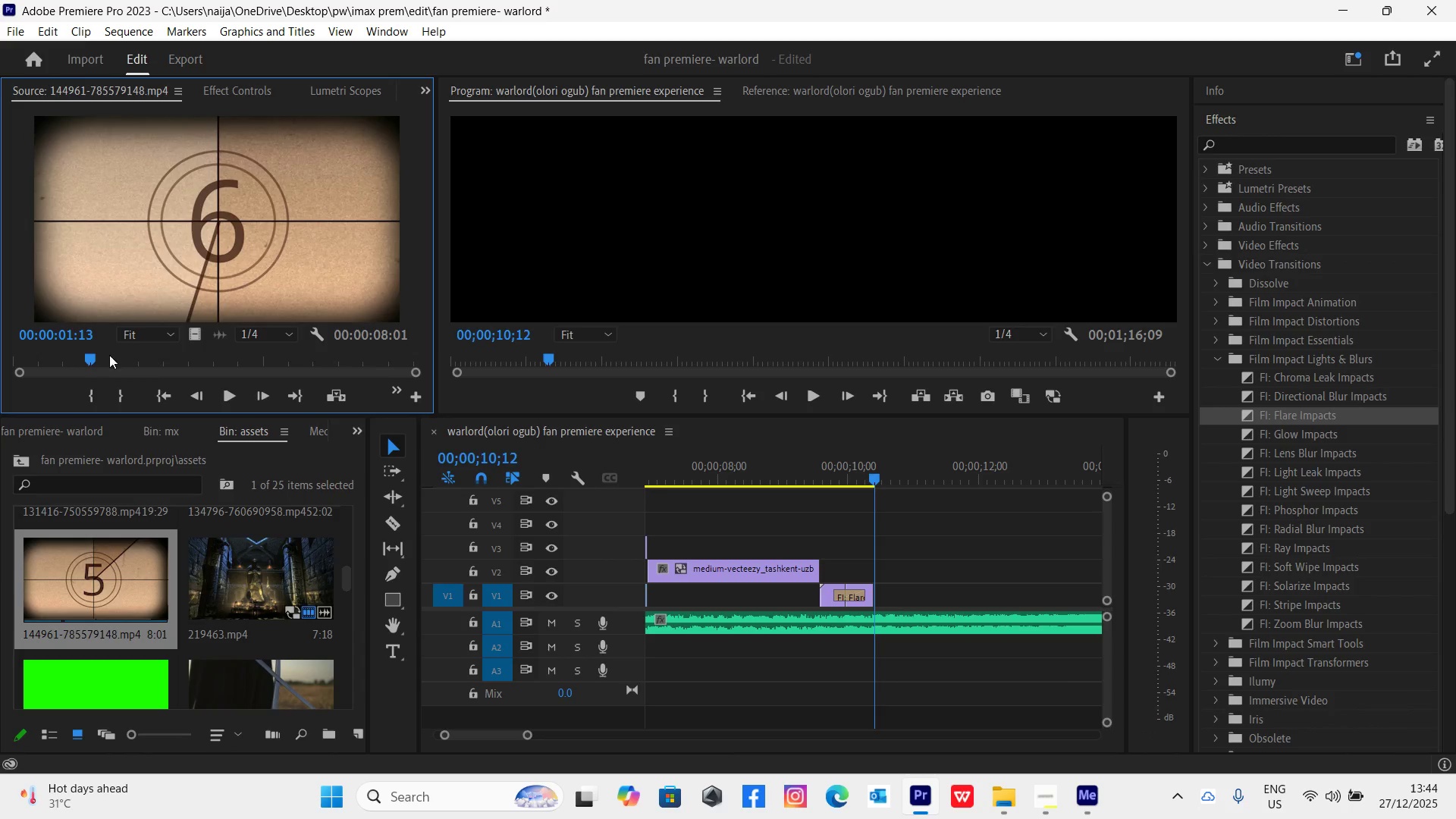 
left_click_drag(start_coordinate=[102, 356], to_coordinate=[212, 408])
 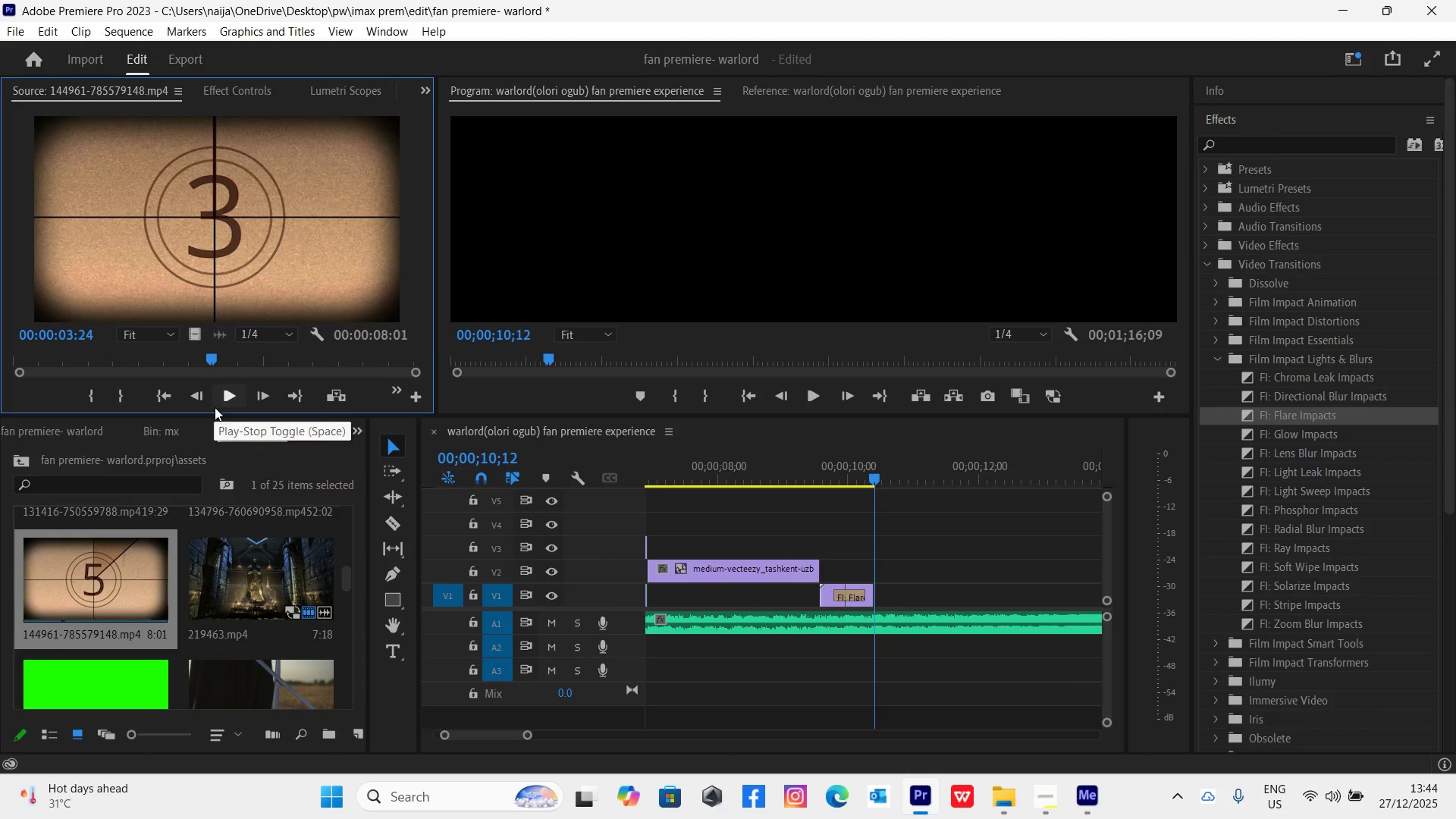 
key(I)
 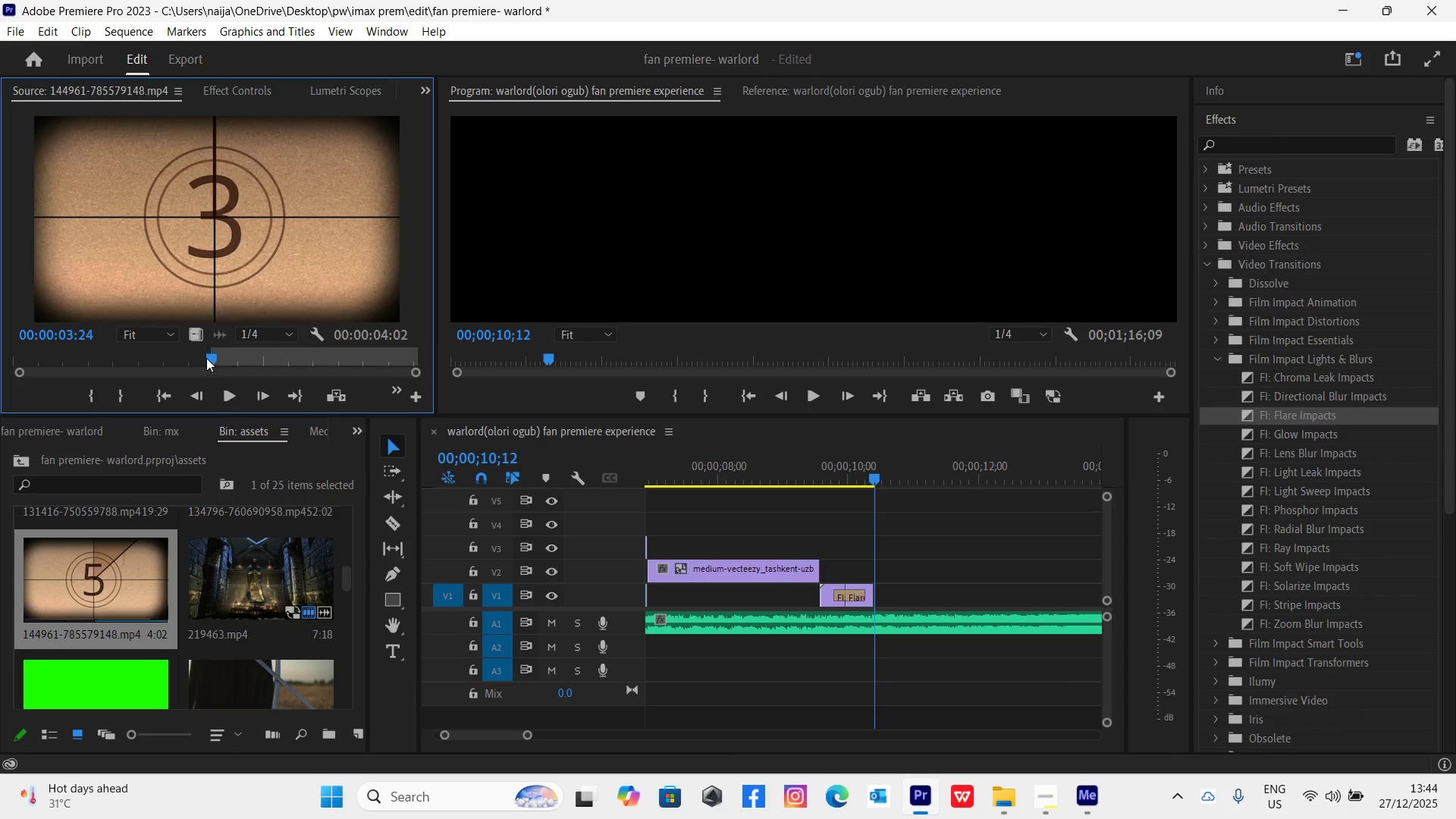 
left_click_drag(start_coordinate=[206, 358], to_coordinate=[409, 471])
 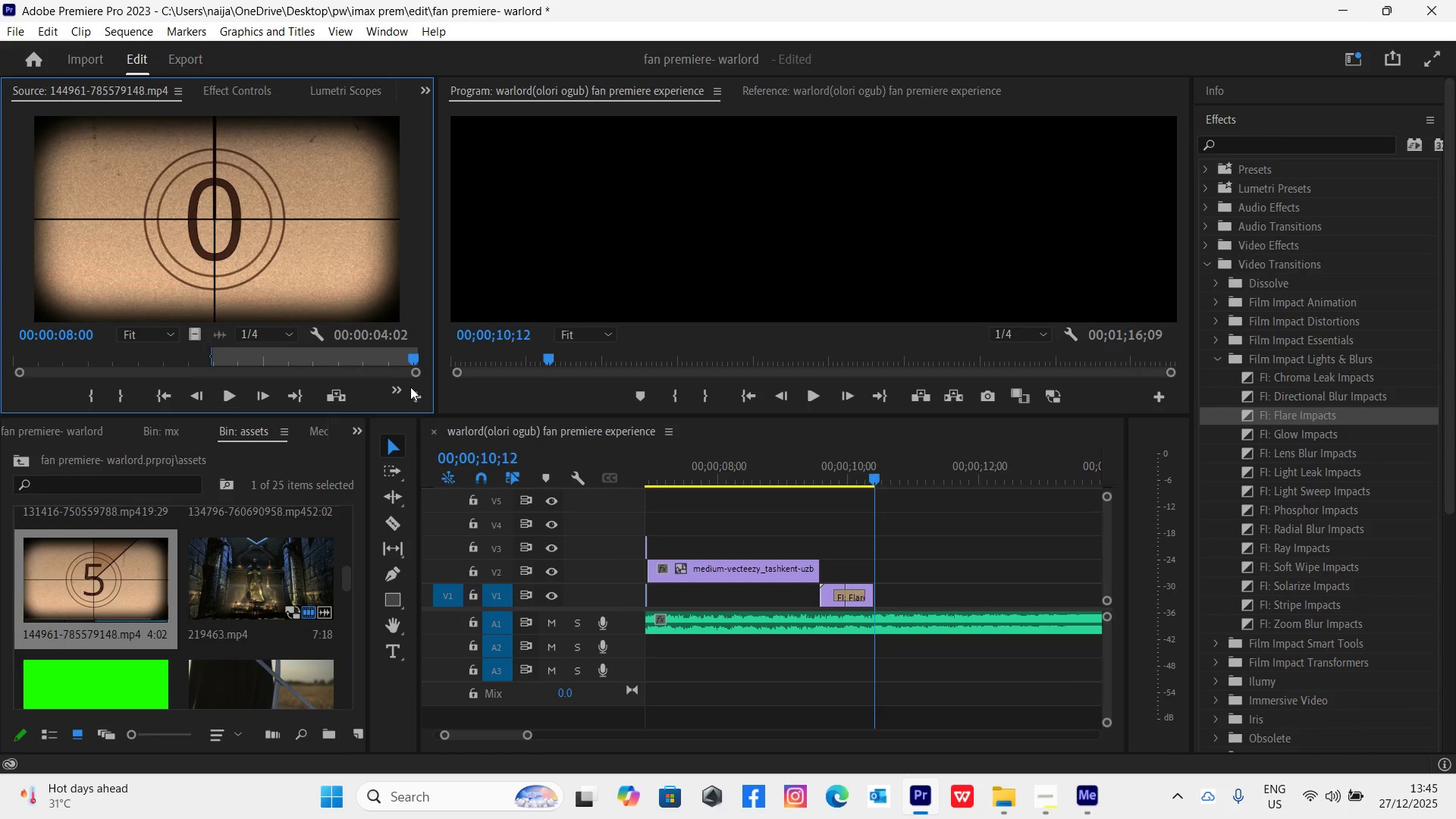 
key(ArrowRight)
 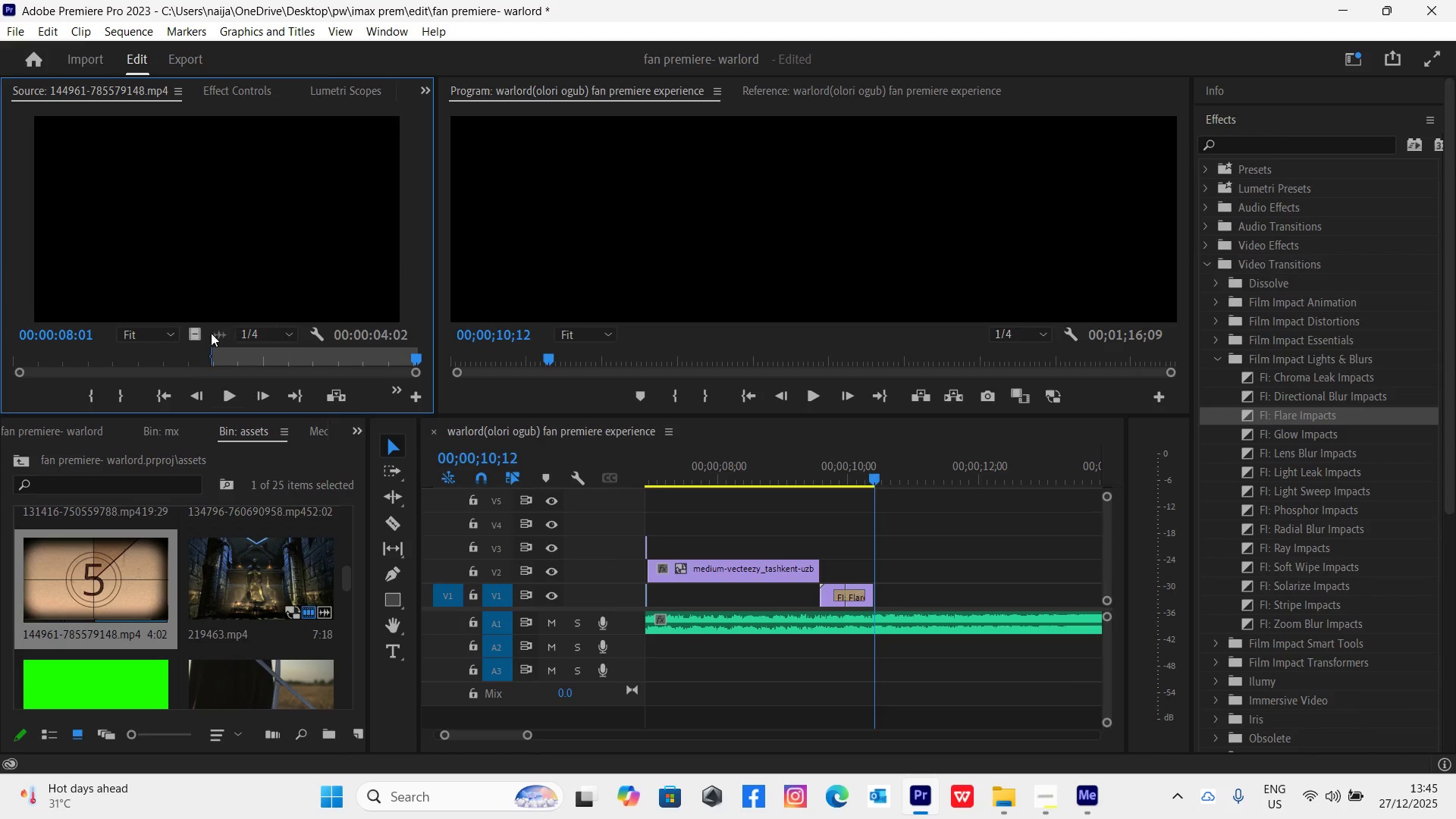 
left_click_drag(start_coordinate=[193, 330], to_coordinate=[879, 592])
 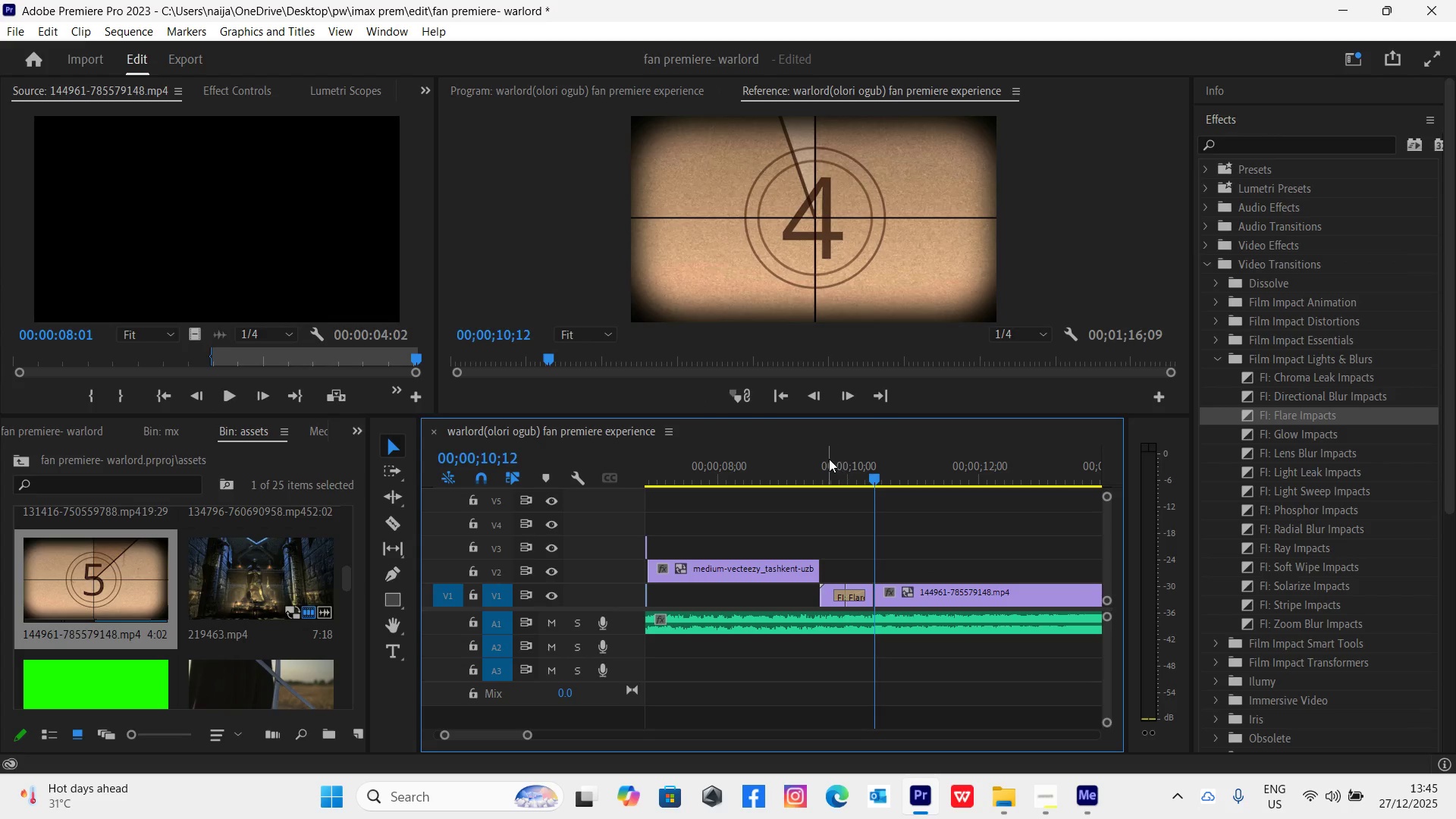 
left_click([824, 463])
 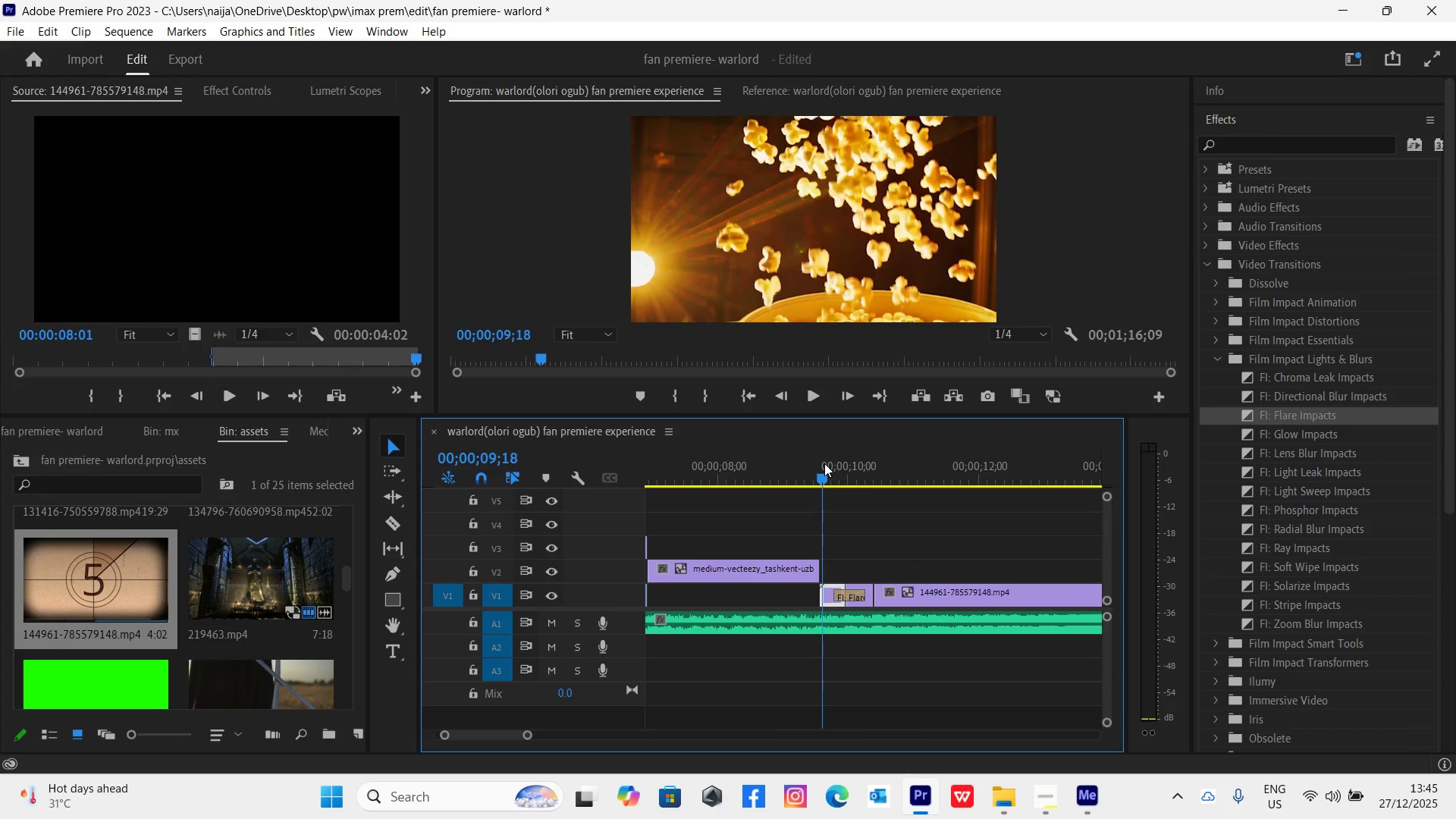 
key(Space)
 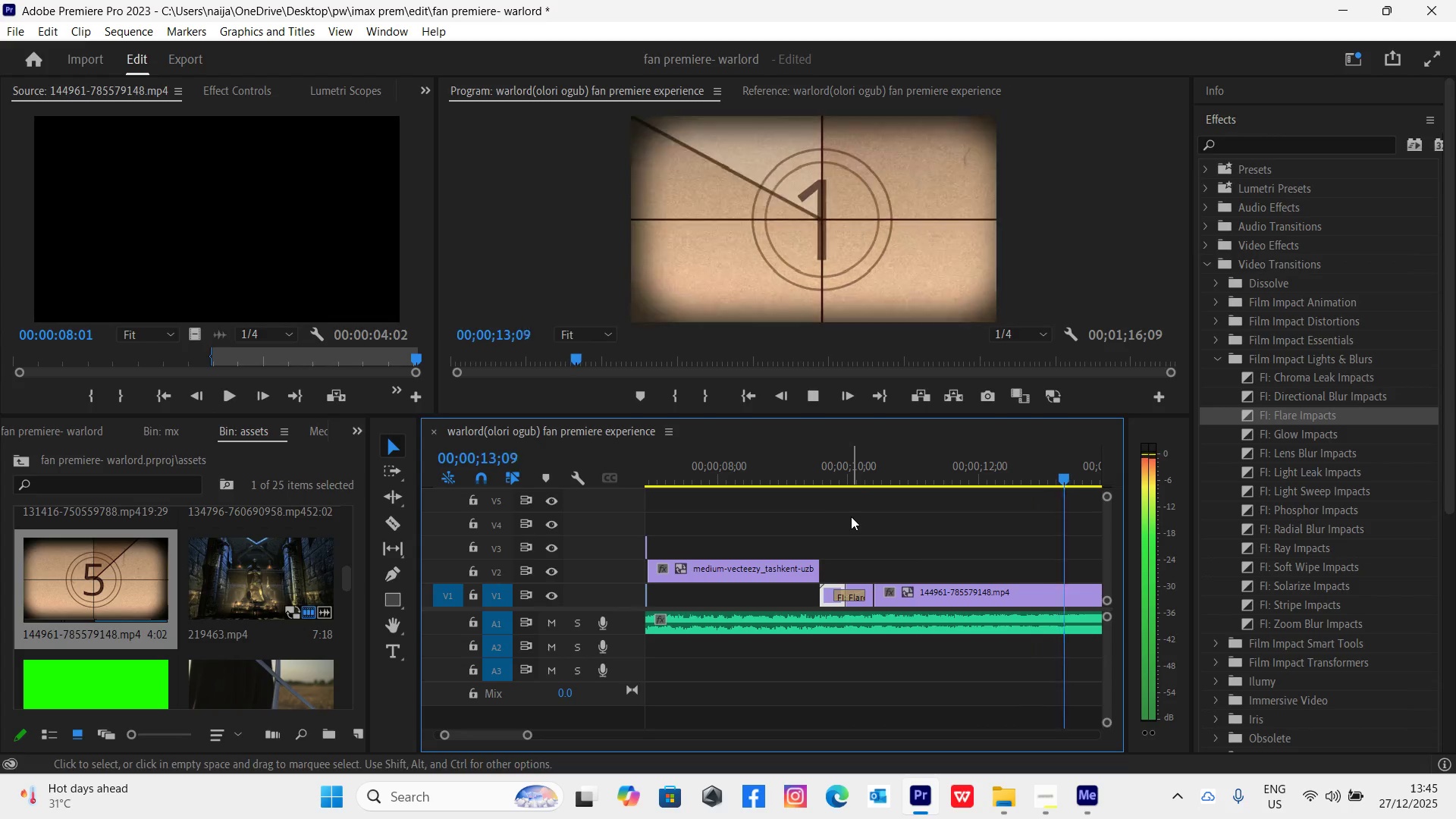 
wait(5.09)
 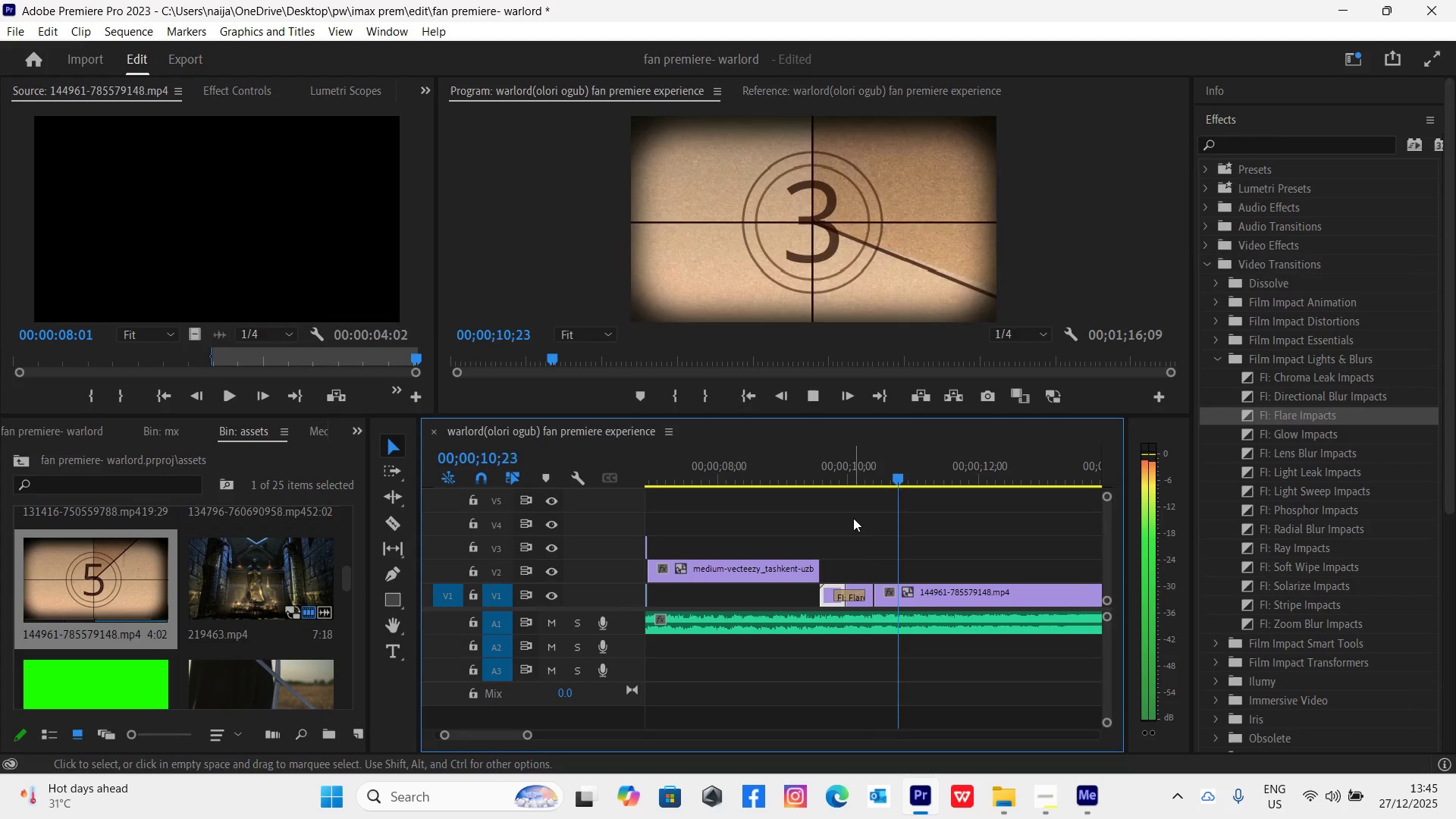 
key(Space)
 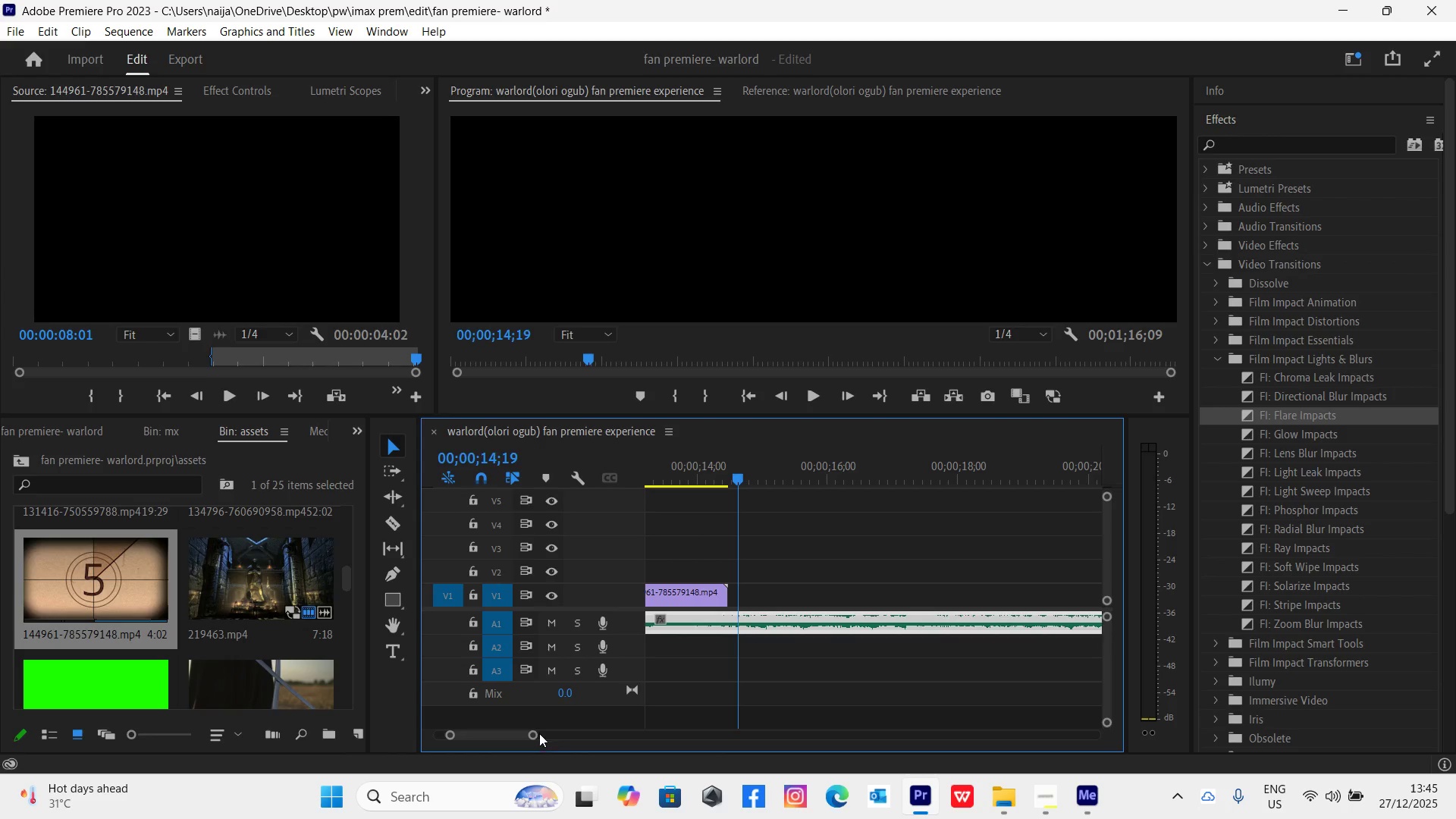 
left_click_drag(start_coordinate=[534, 734], to_coordinate=[548, 744])
 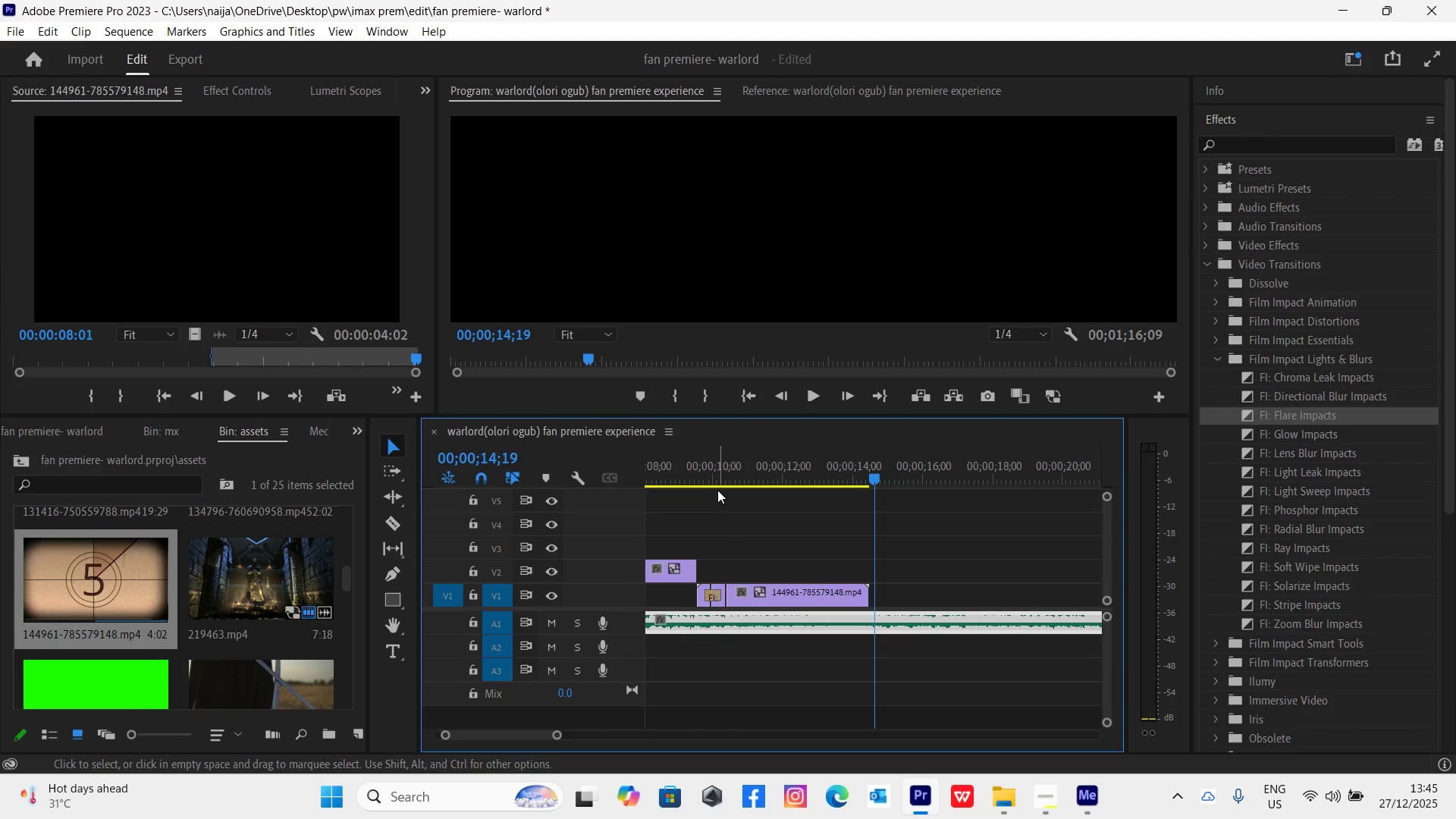 
left_click([715, 484])
 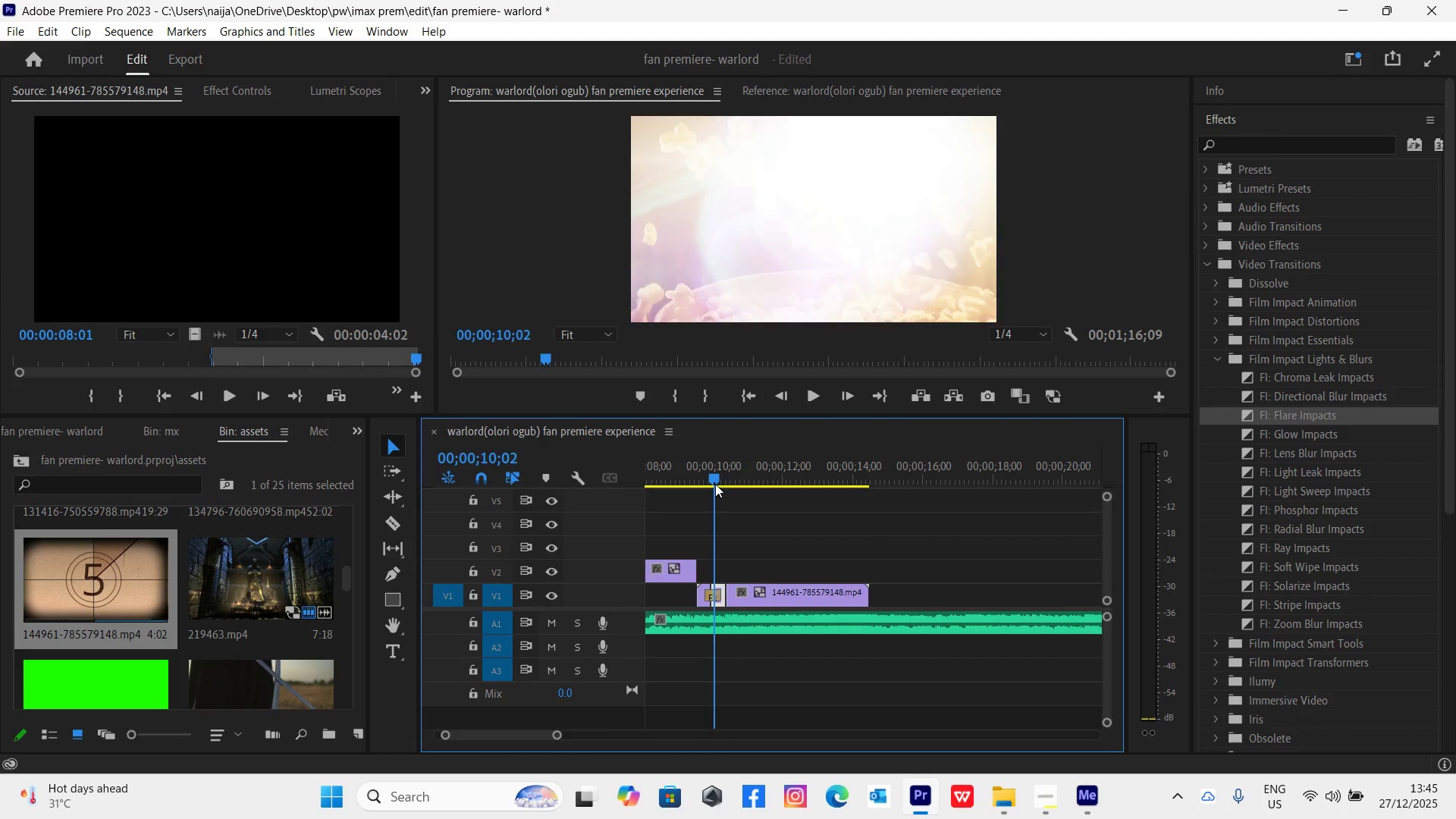 
key(Space)
 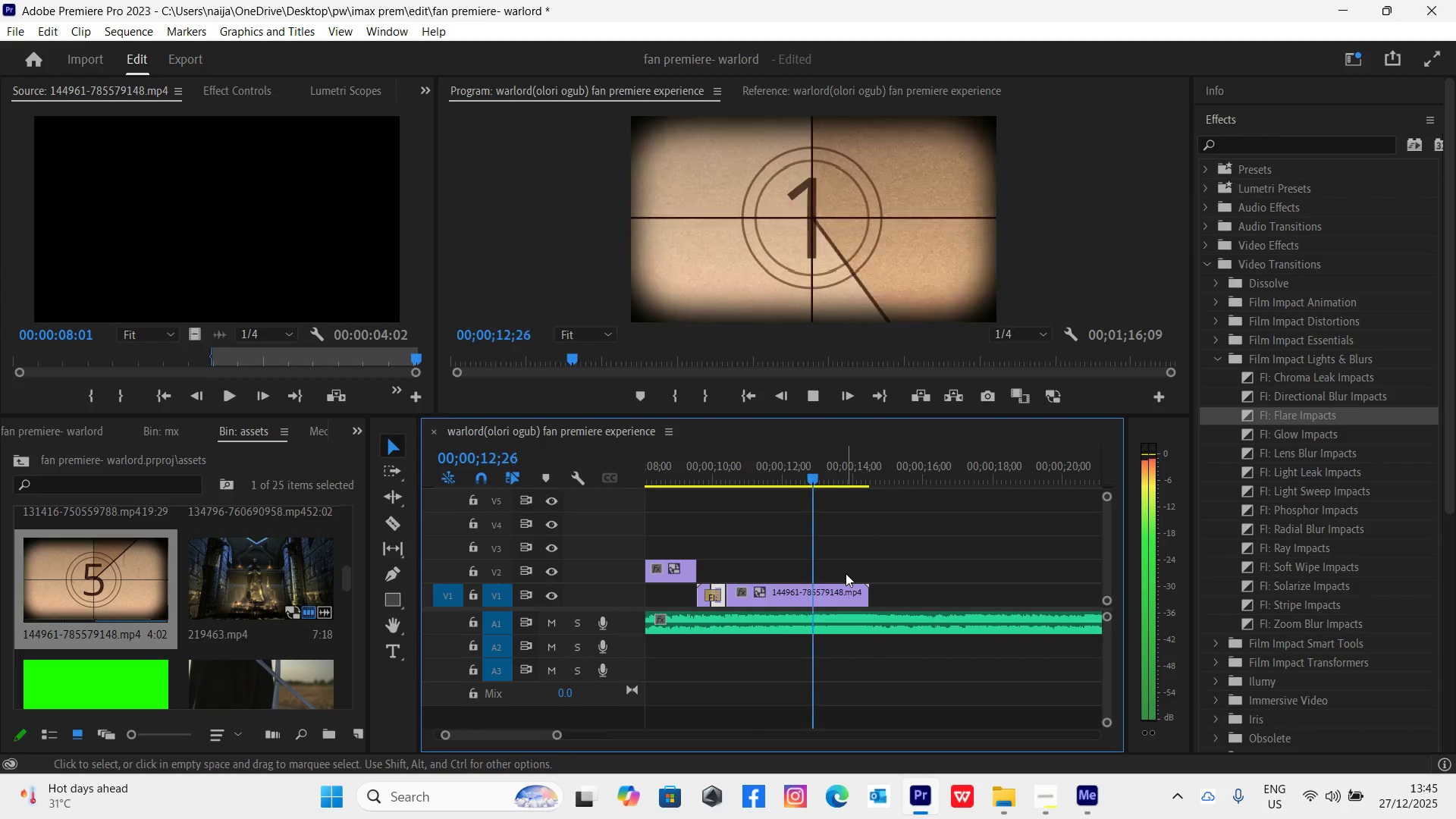 
key(Space)
 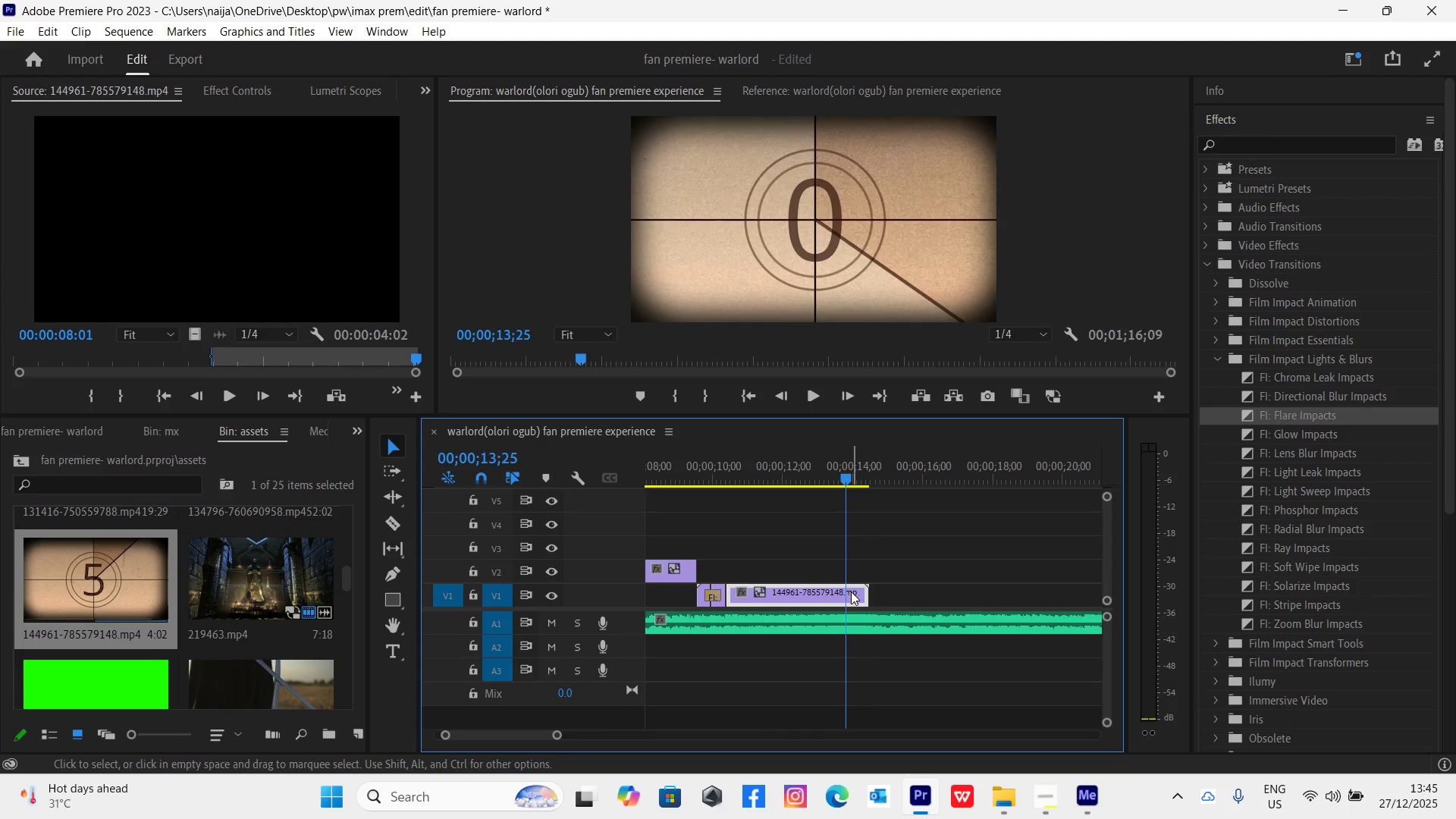 
key(Space)
 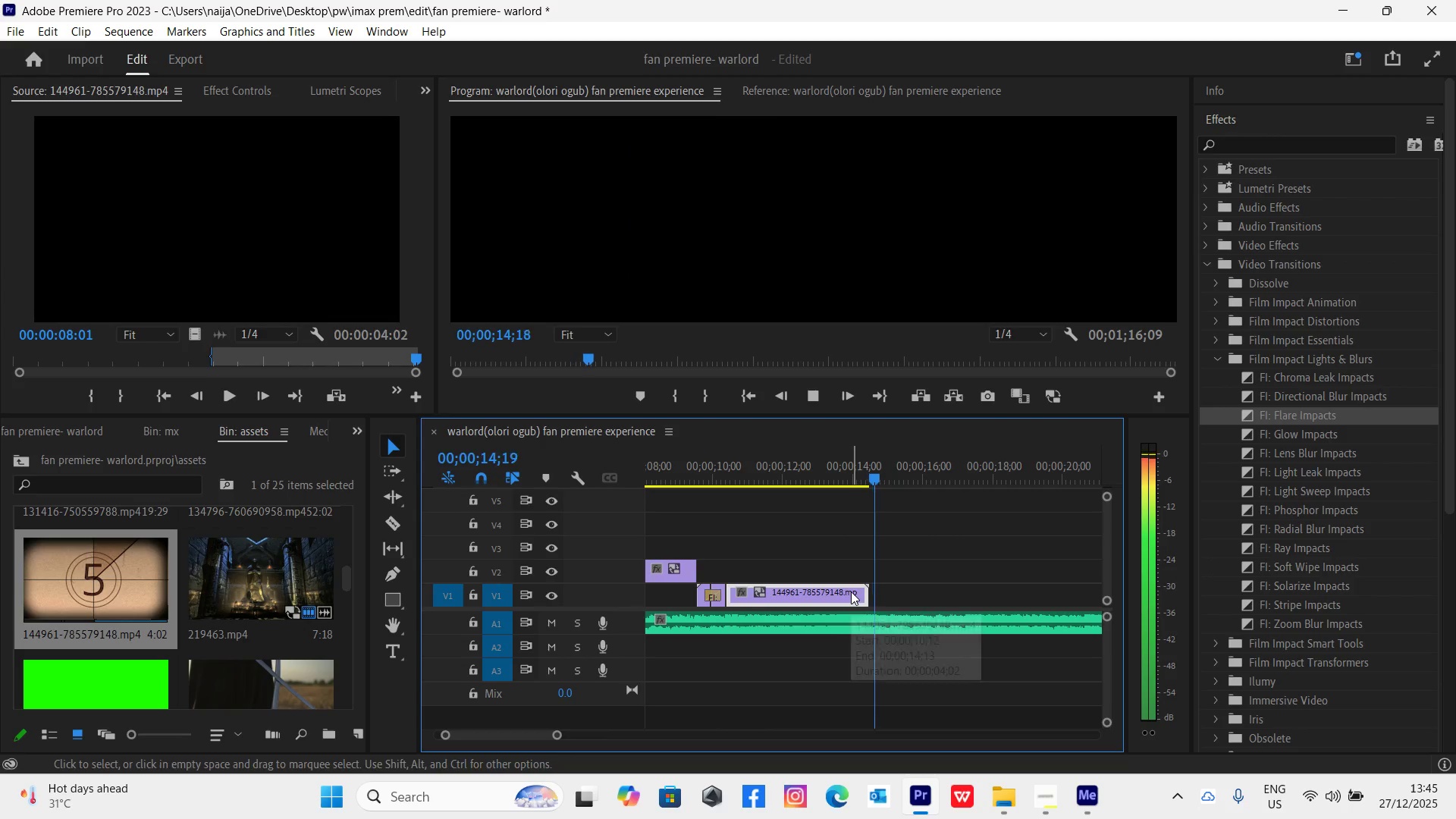 
key(Space)
 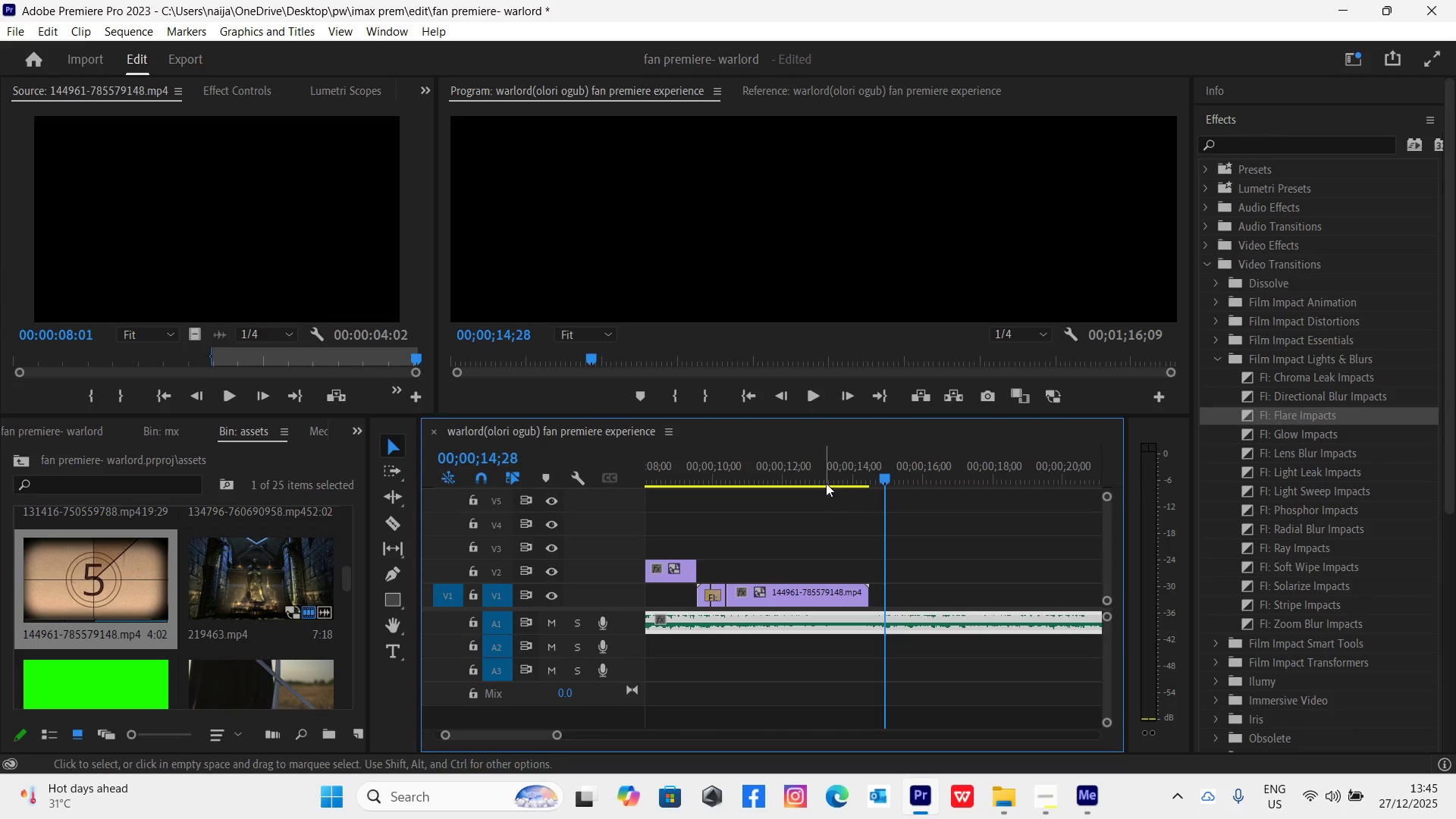 
left_click([822, 473])
 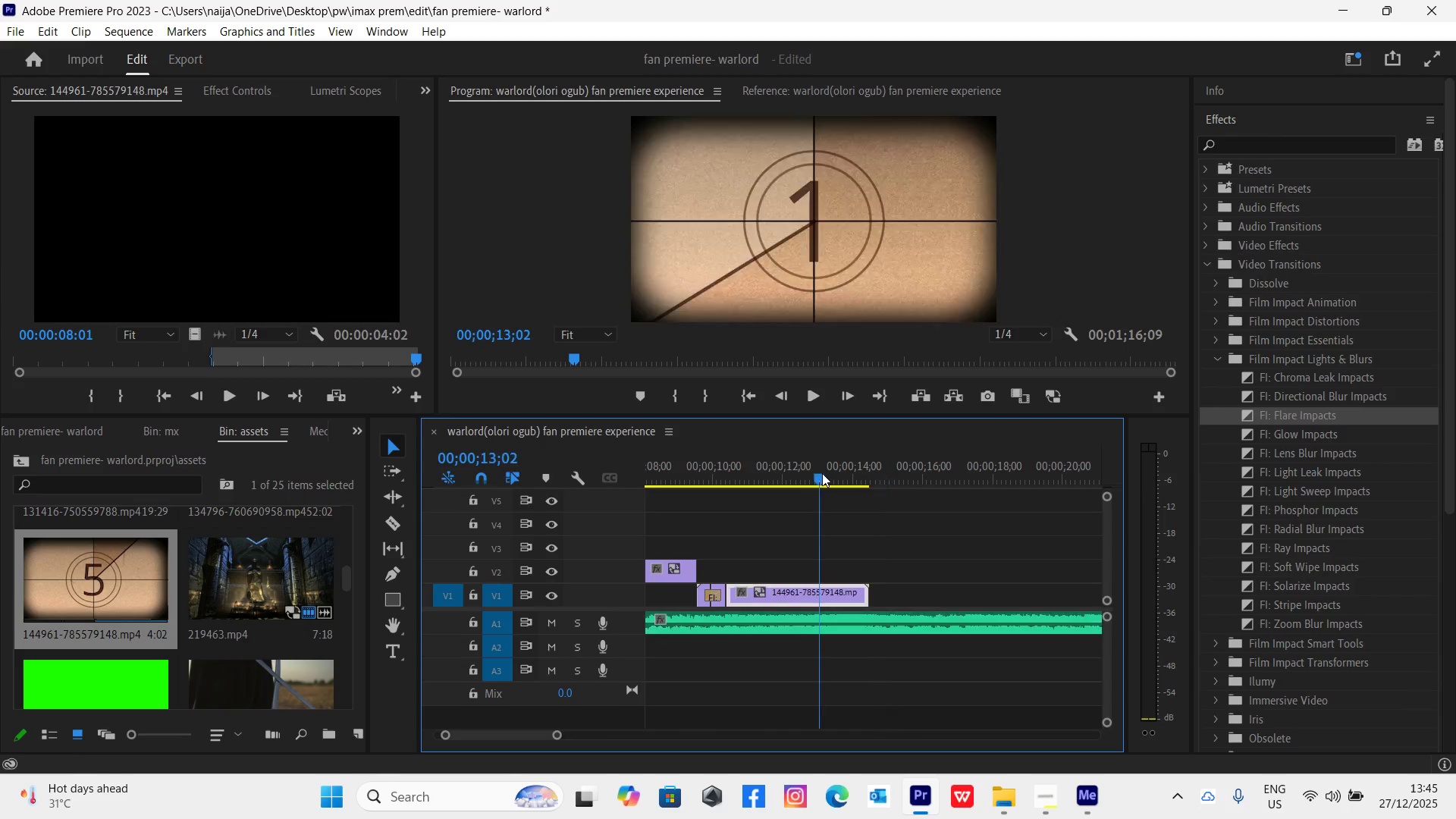 
key(Space)
 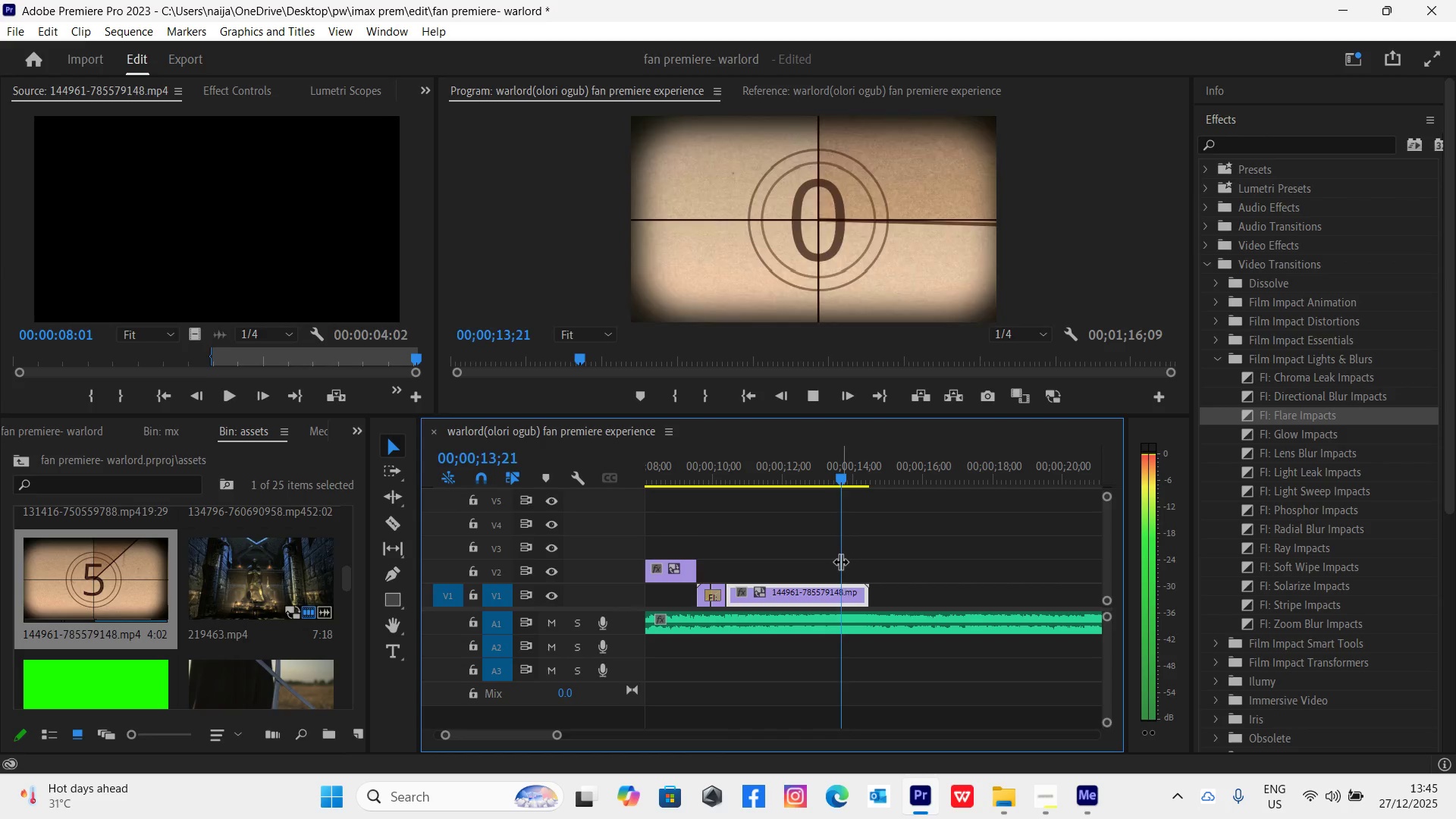 
key(Space)
 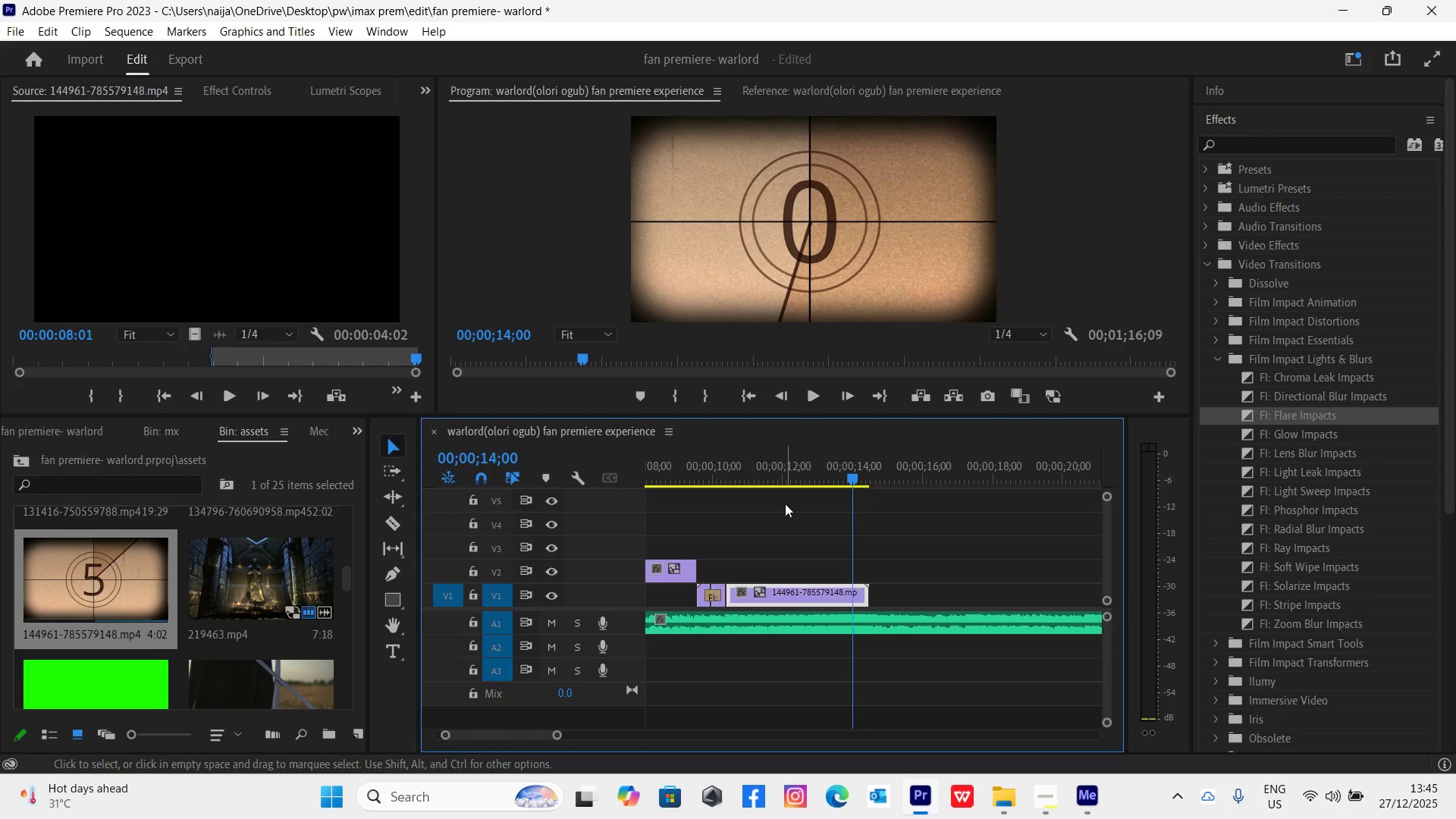 
left_click([788, 476])
 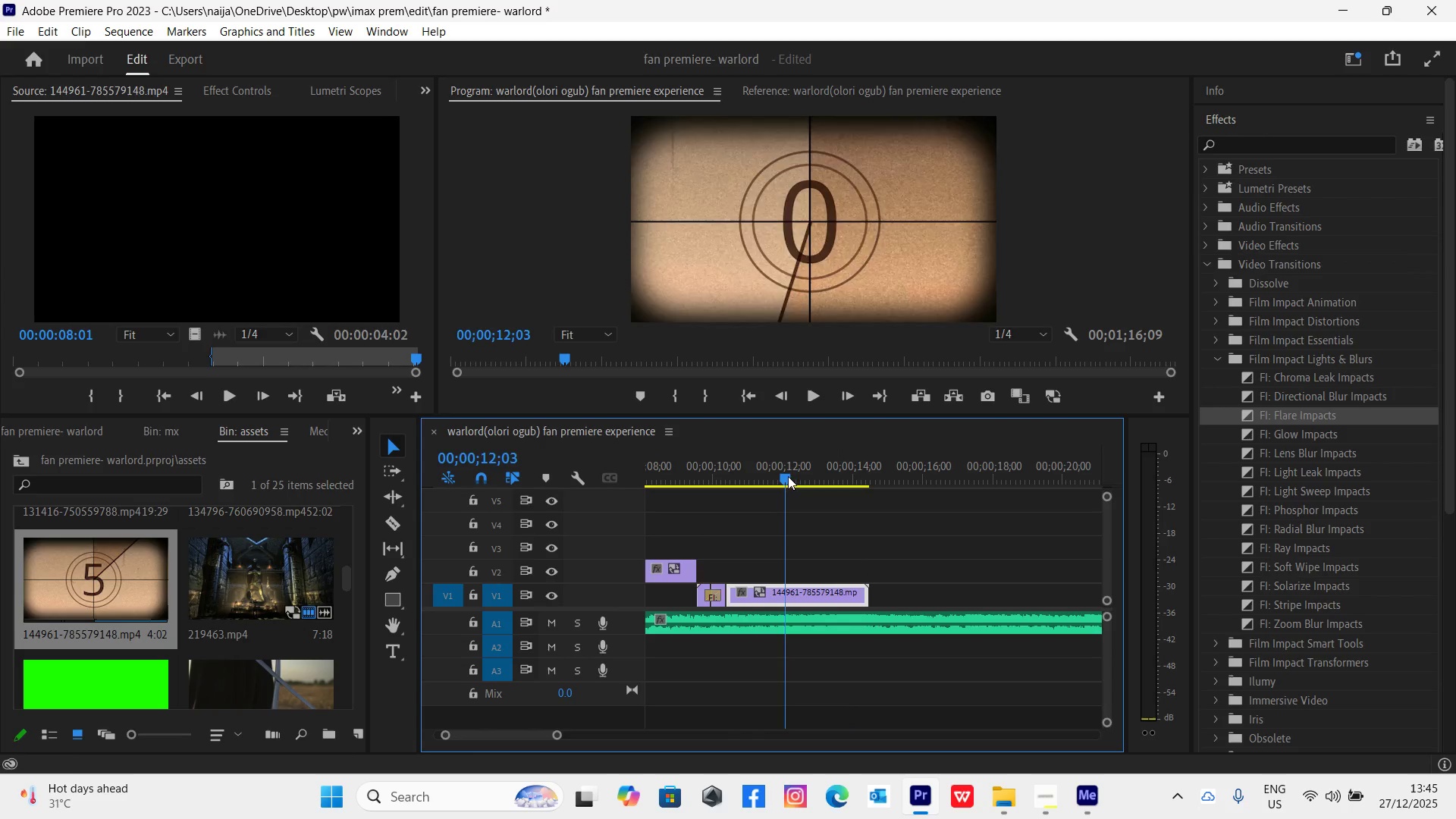 
key(Space)
 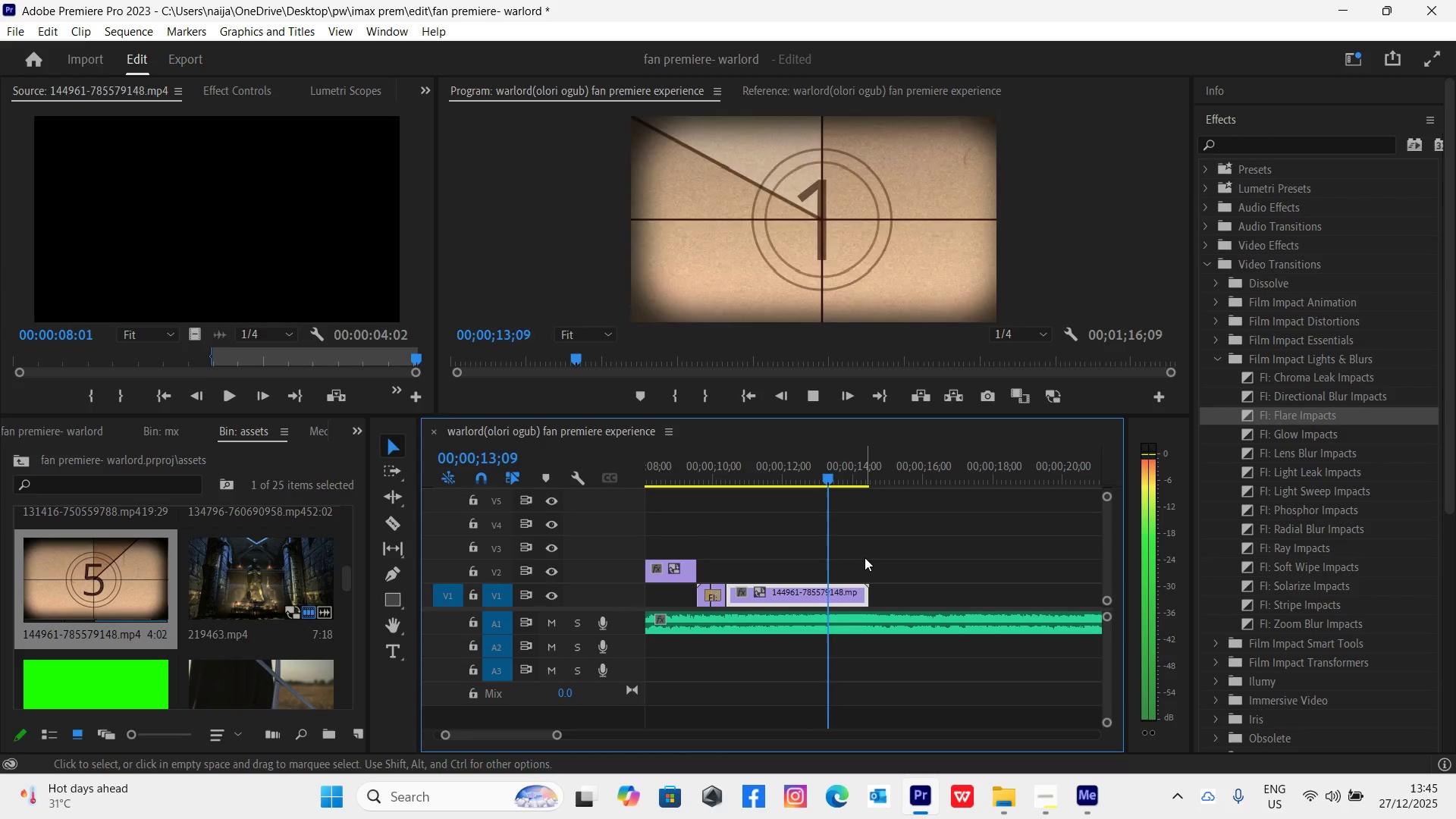 
key(Space)
 